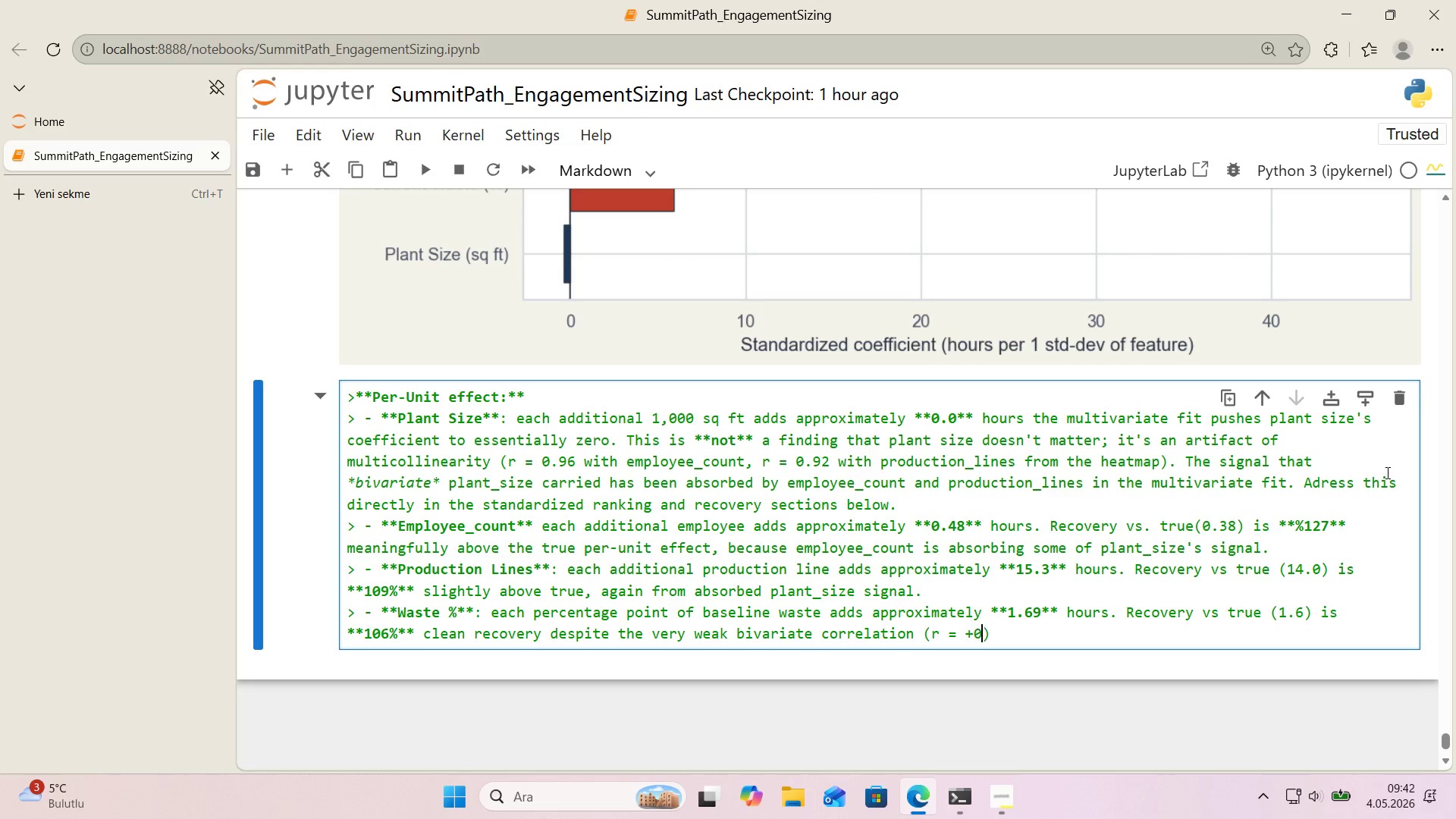 
key(Numpad0)
 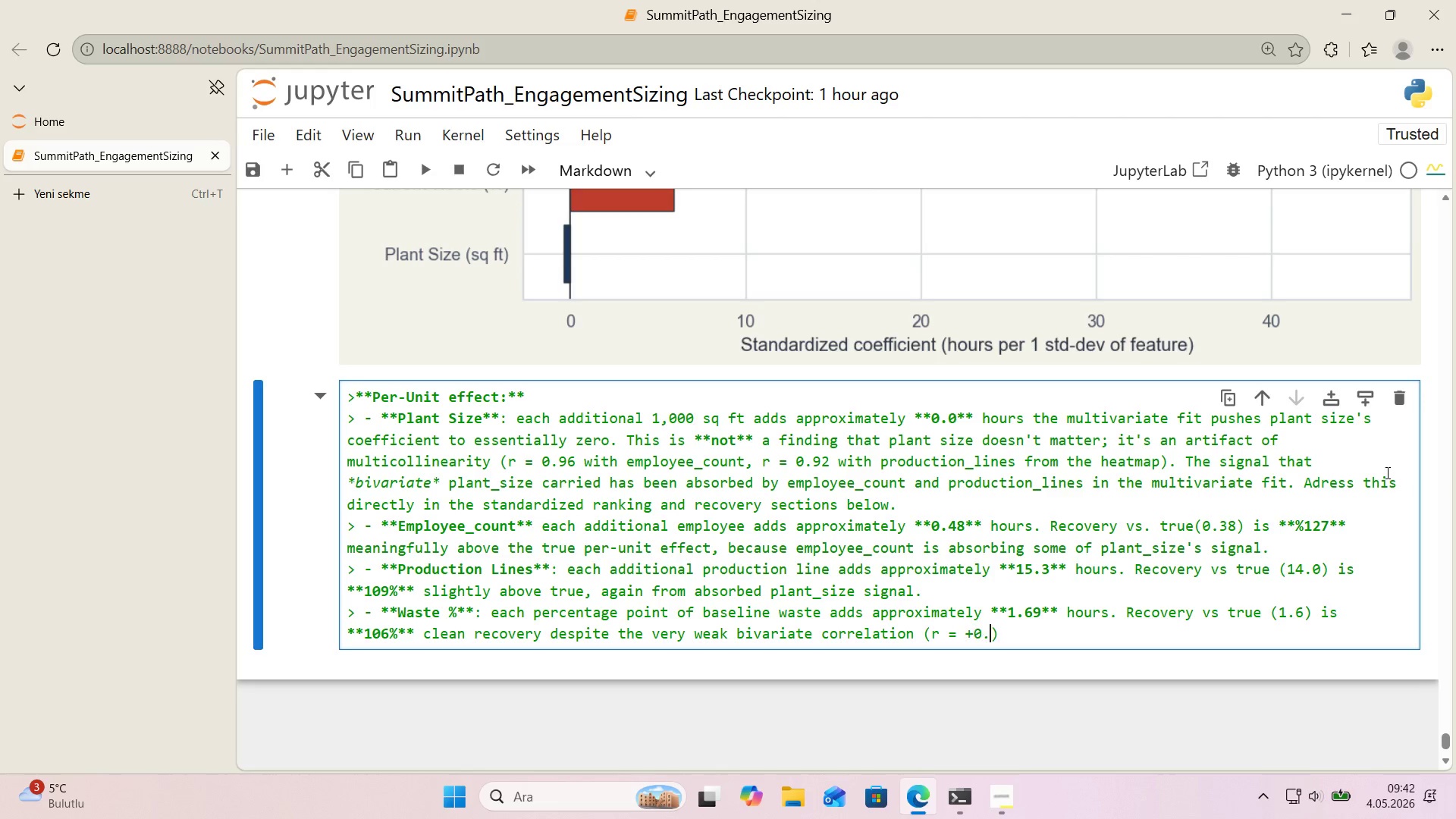 
key(Period)
 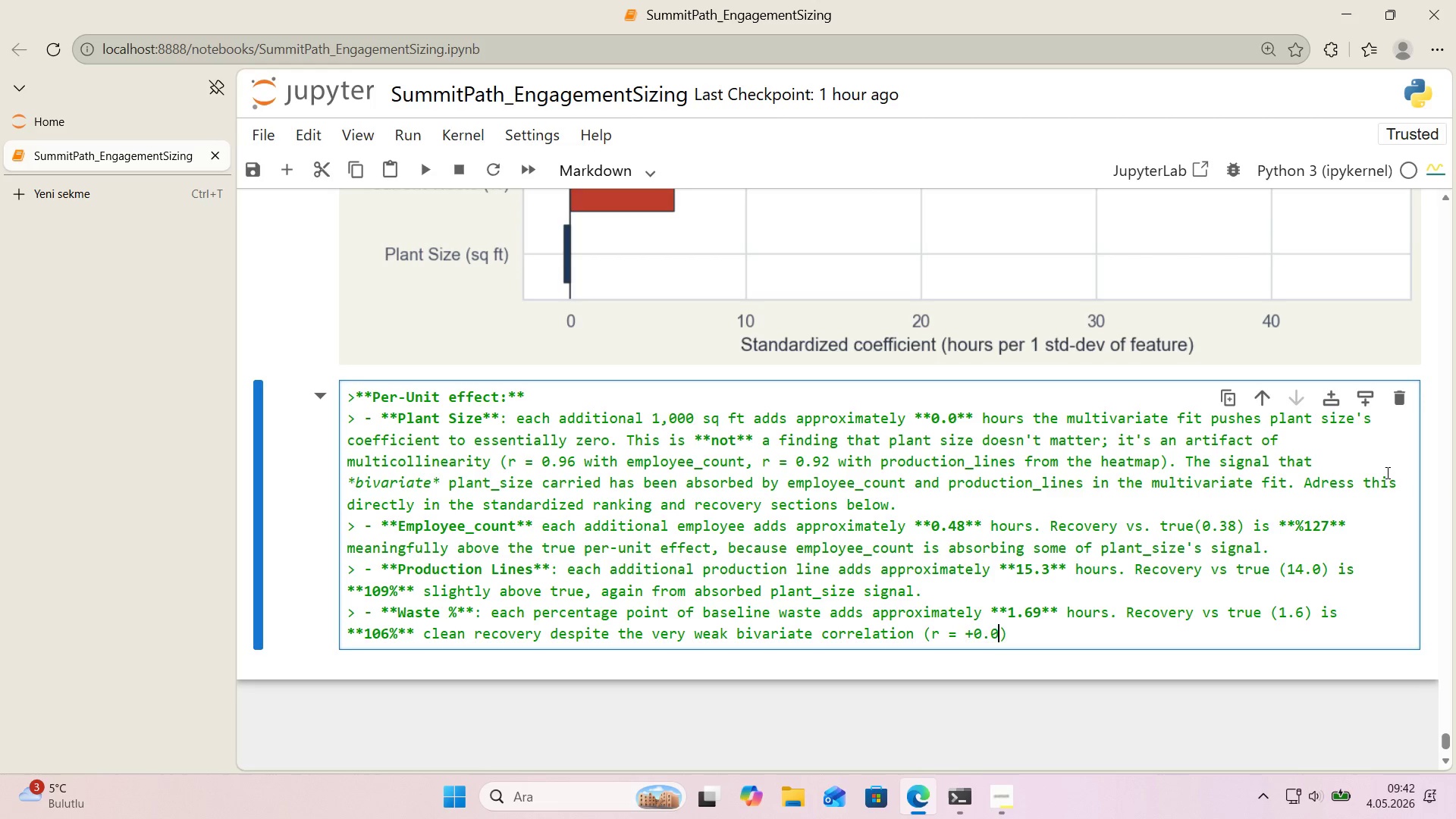 
key(Numpad0)
 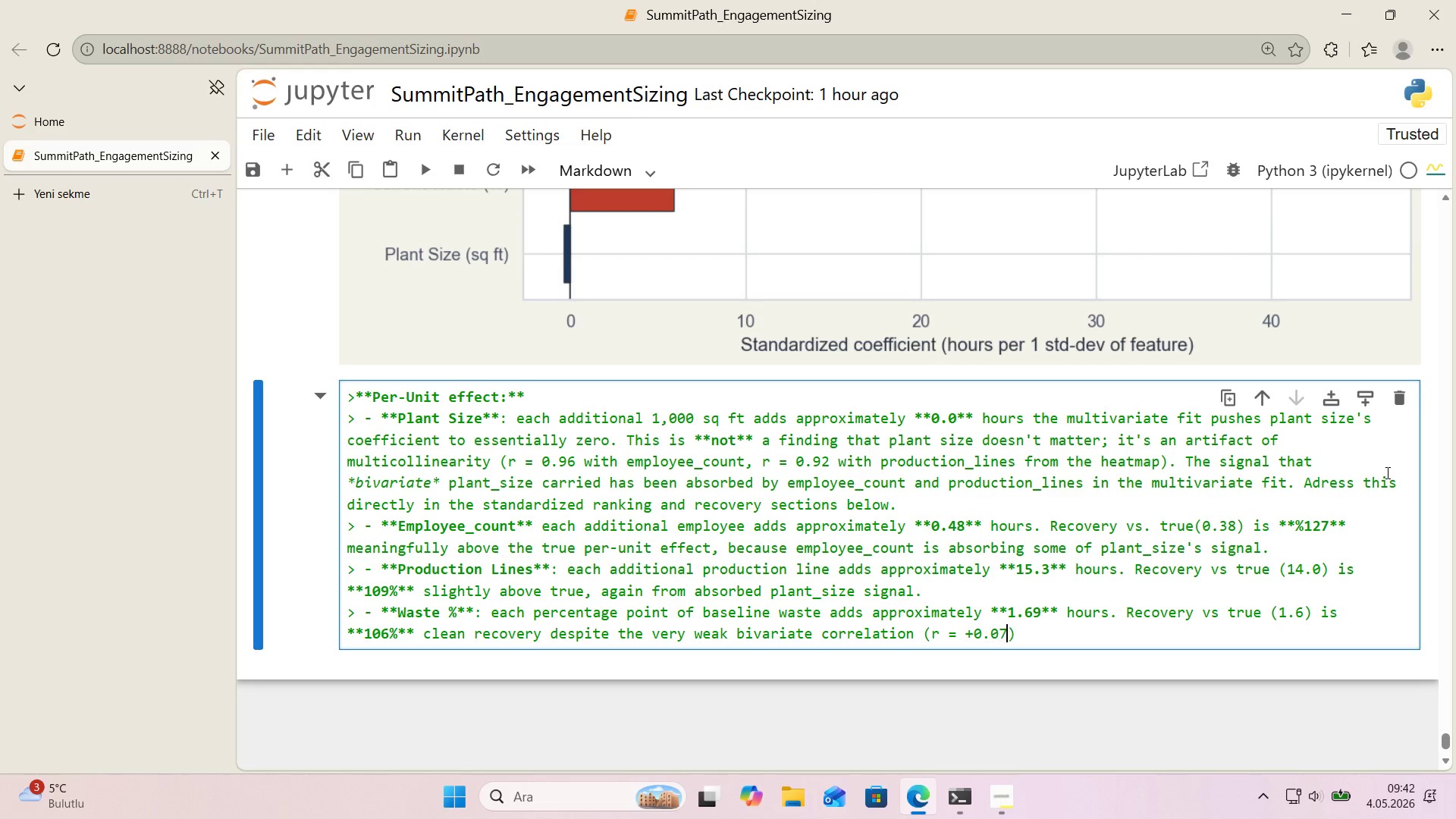 
key(Numpad7)
 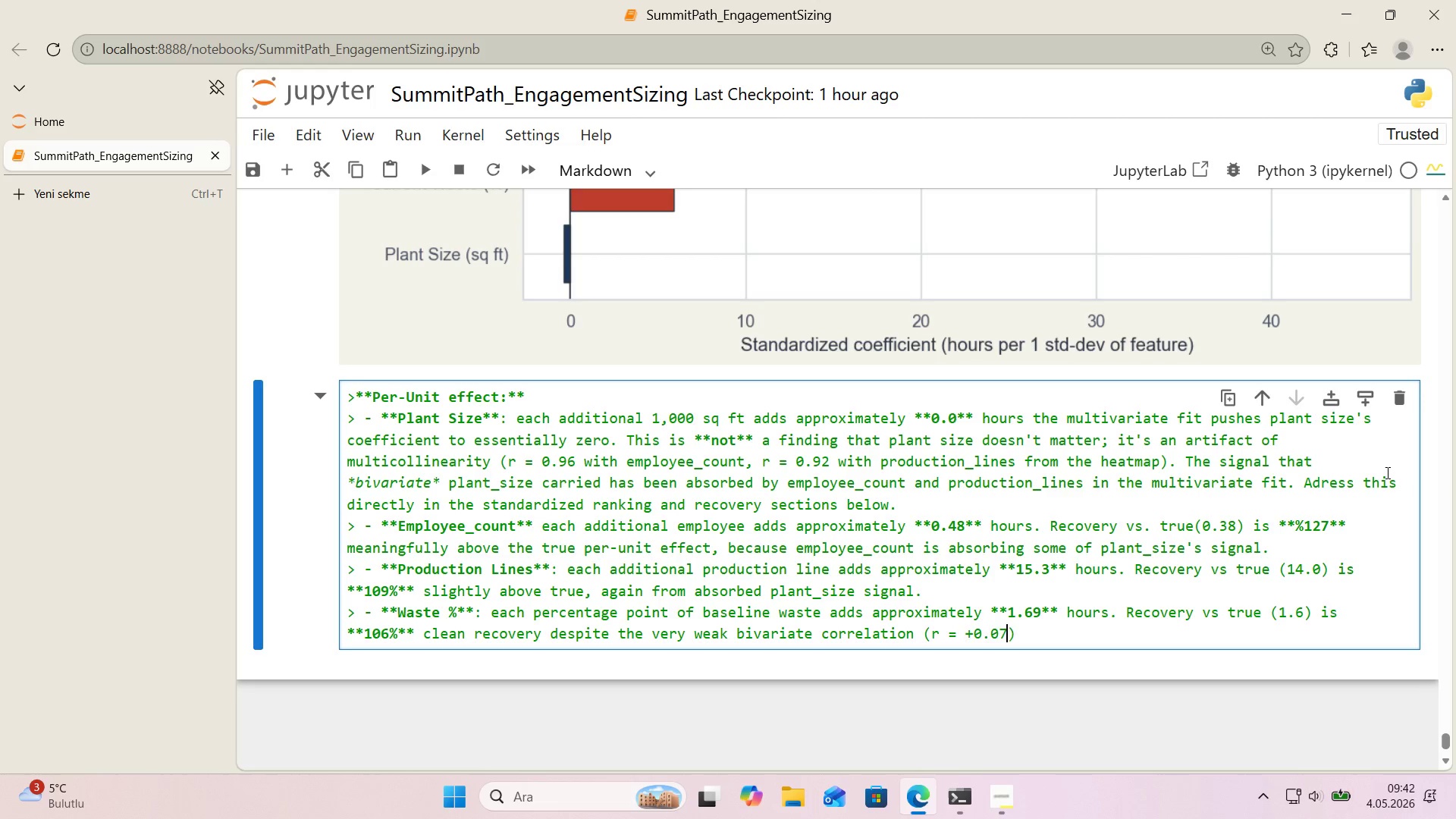 
key(ArrowRight)
 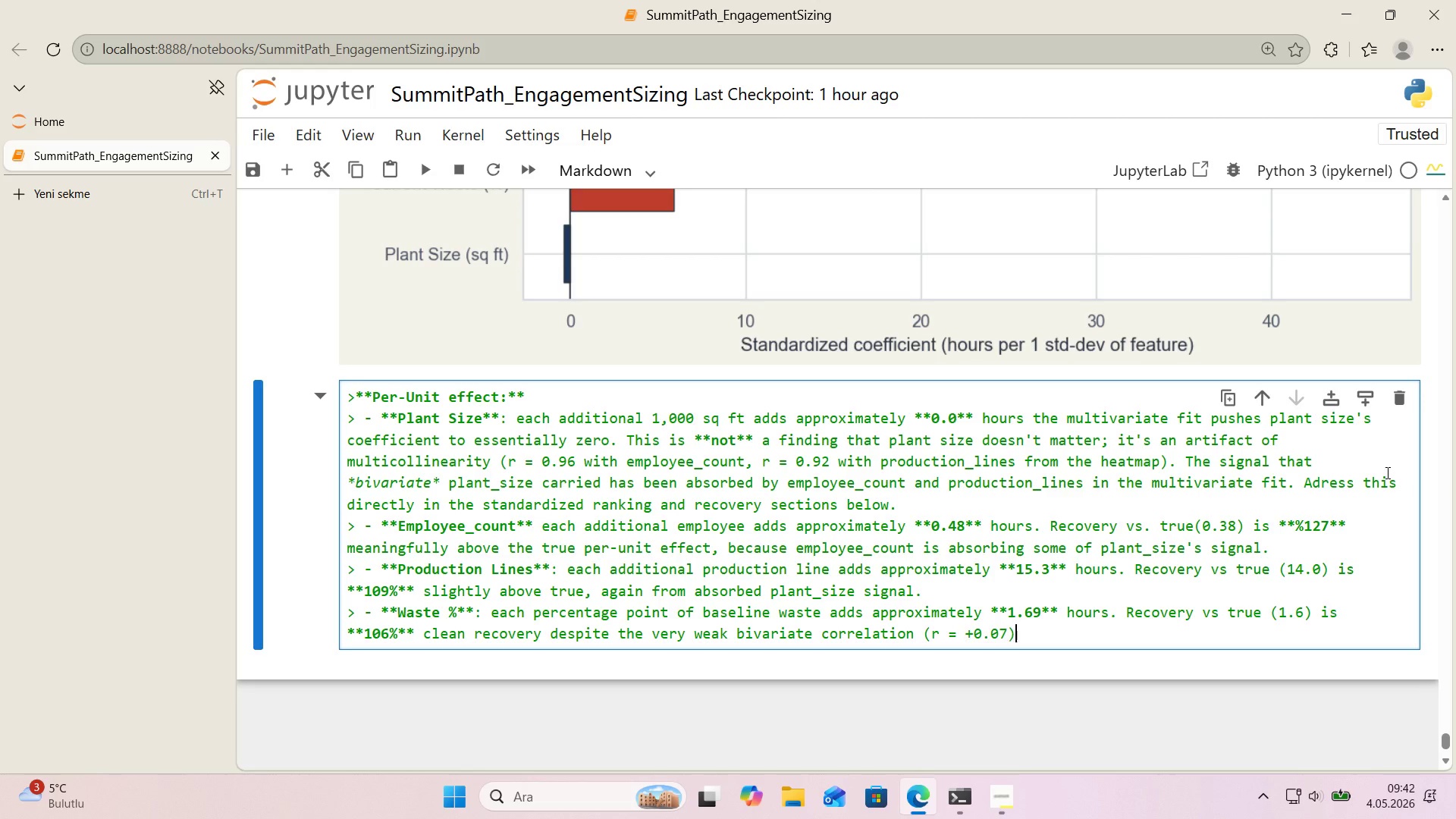 
type(< the l'near regress'on successfully extracted the per-un't)
 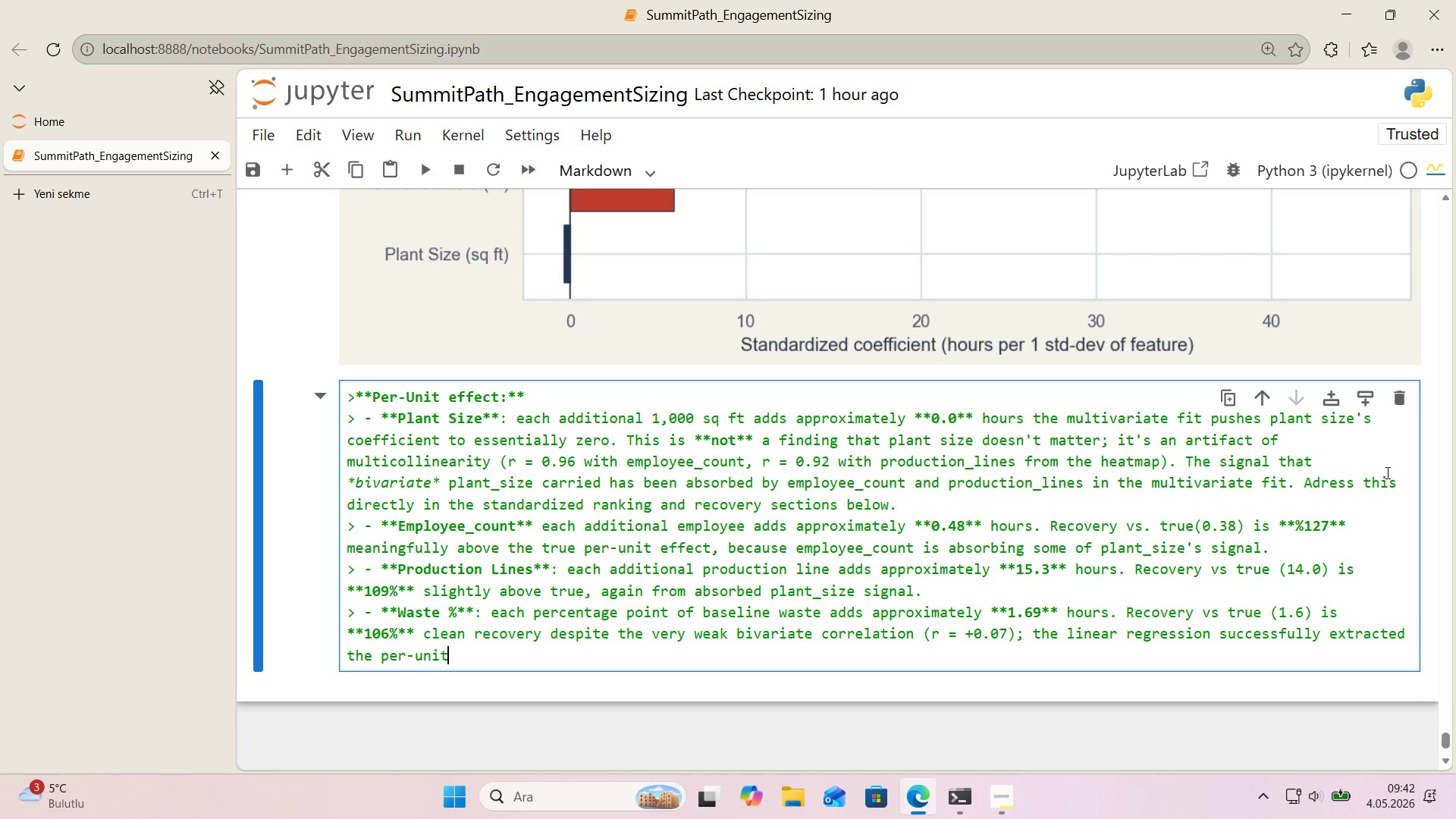 
wait(6.47)
 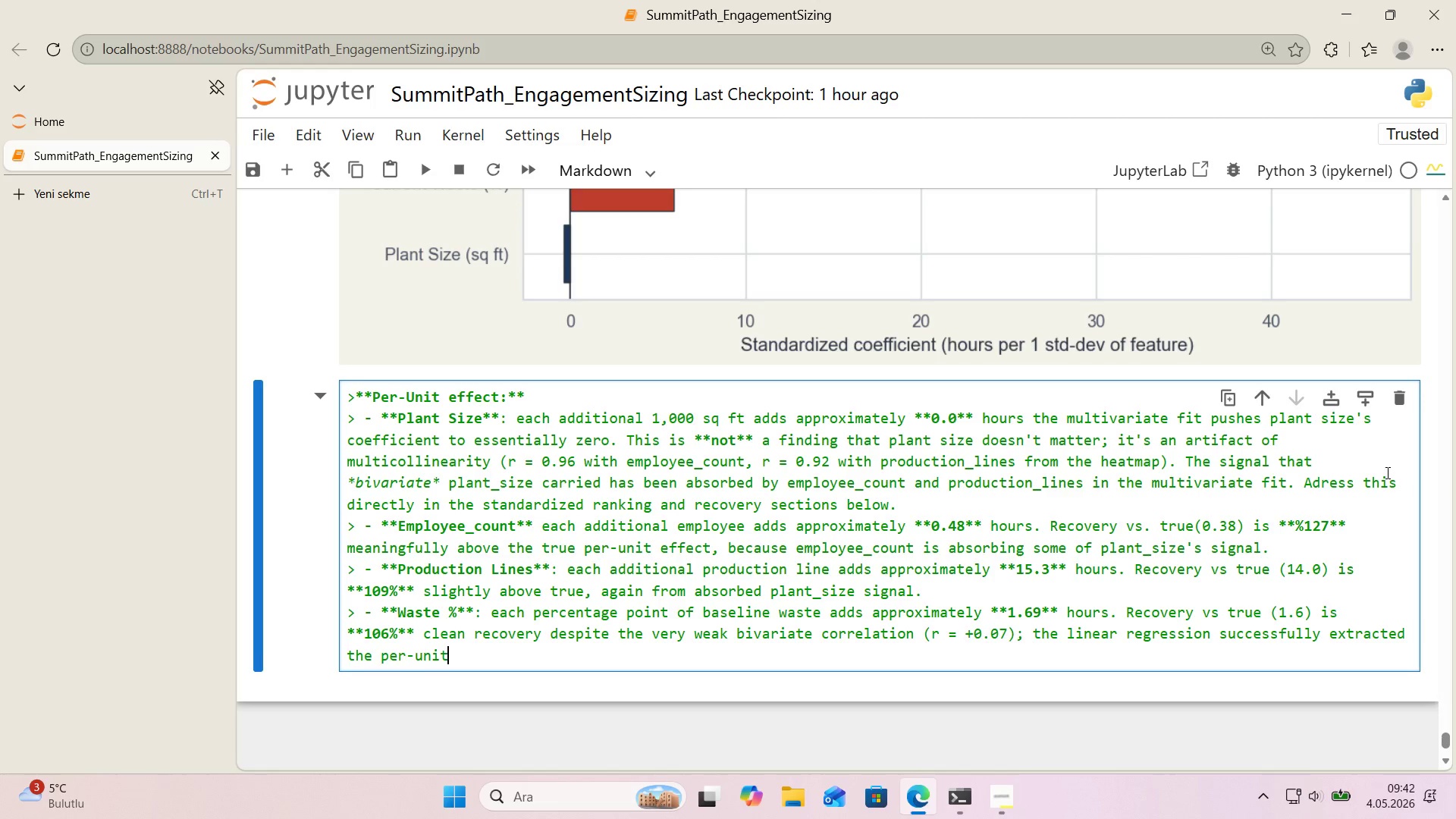 
type(effe)
key(Backspace)
key(Backspace)
key(Backspace)
key(Backspace)
type( effect even thought waste@s monoton'c s'gnal looked bur'ed 'n the no'se.)
 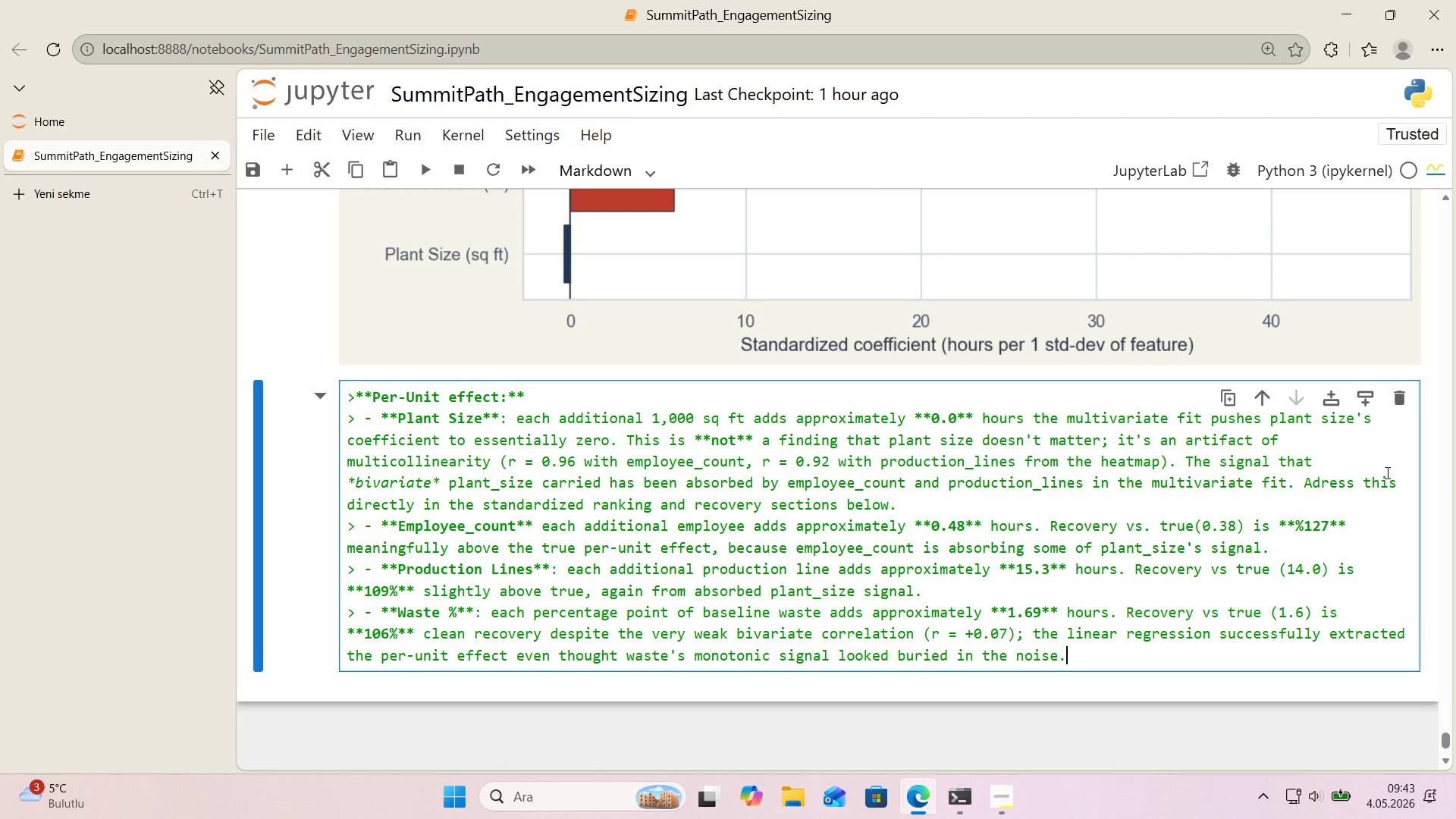 
key(Enter)
 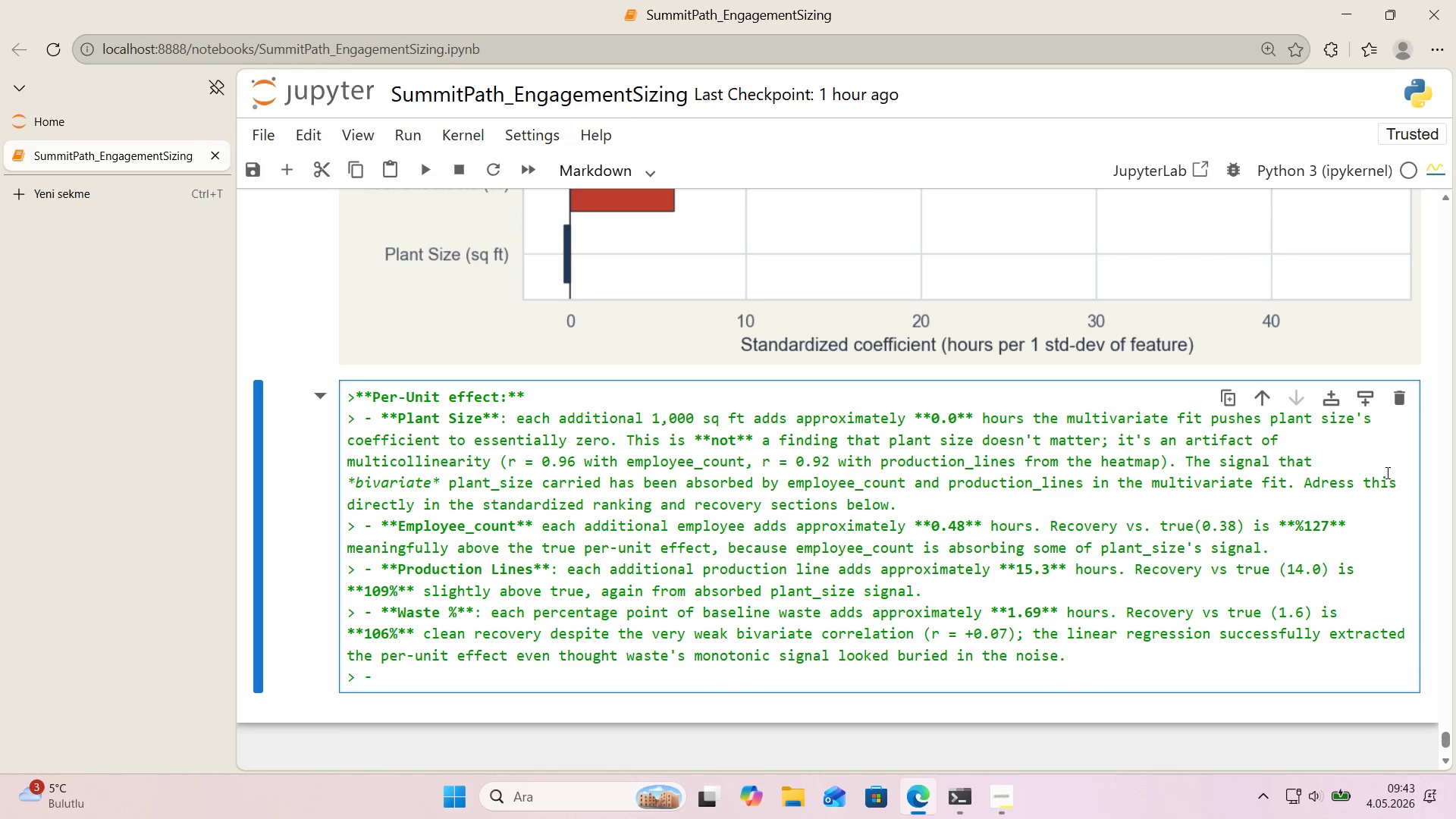 
type(**Revenue *()
 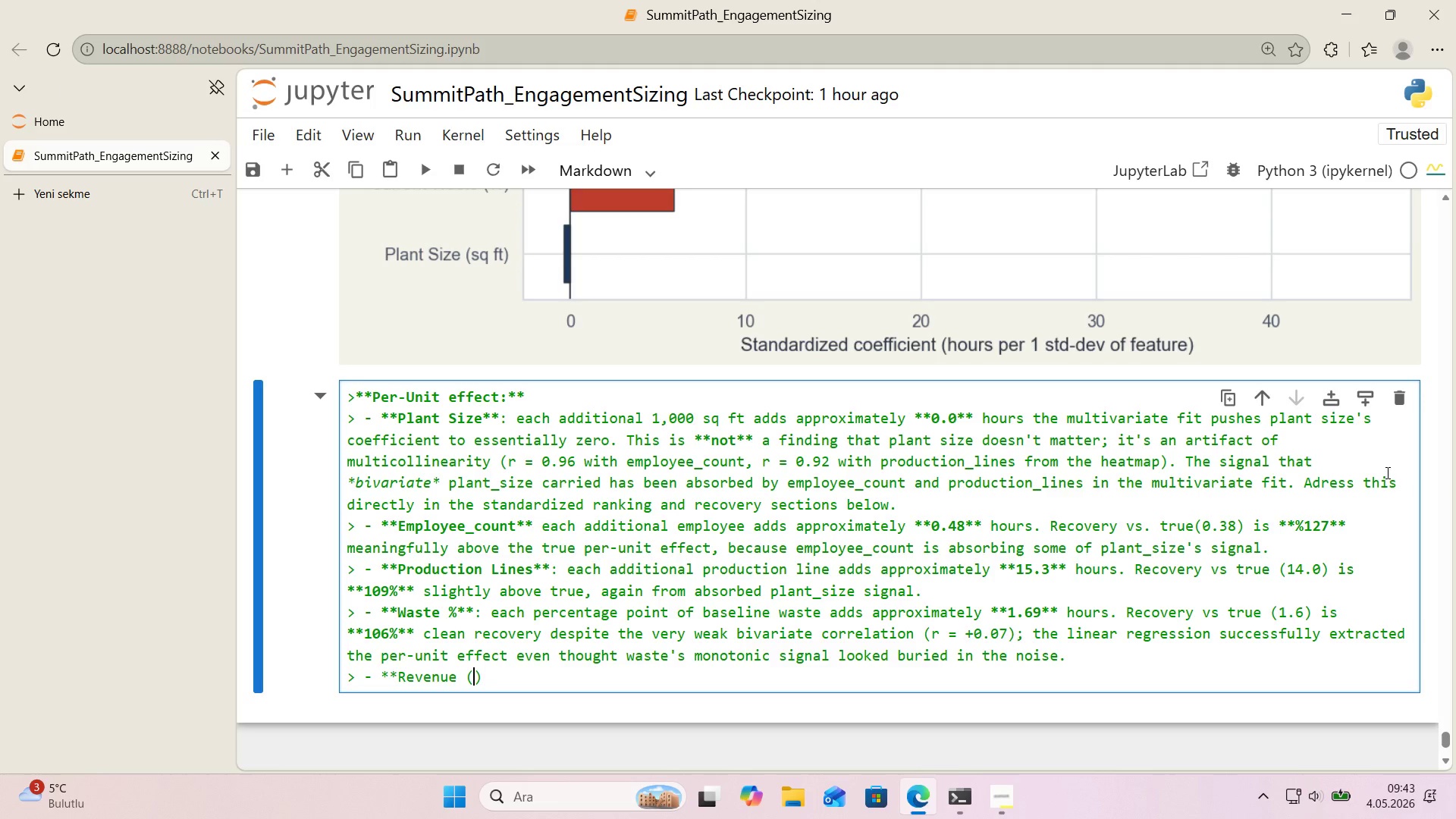 
 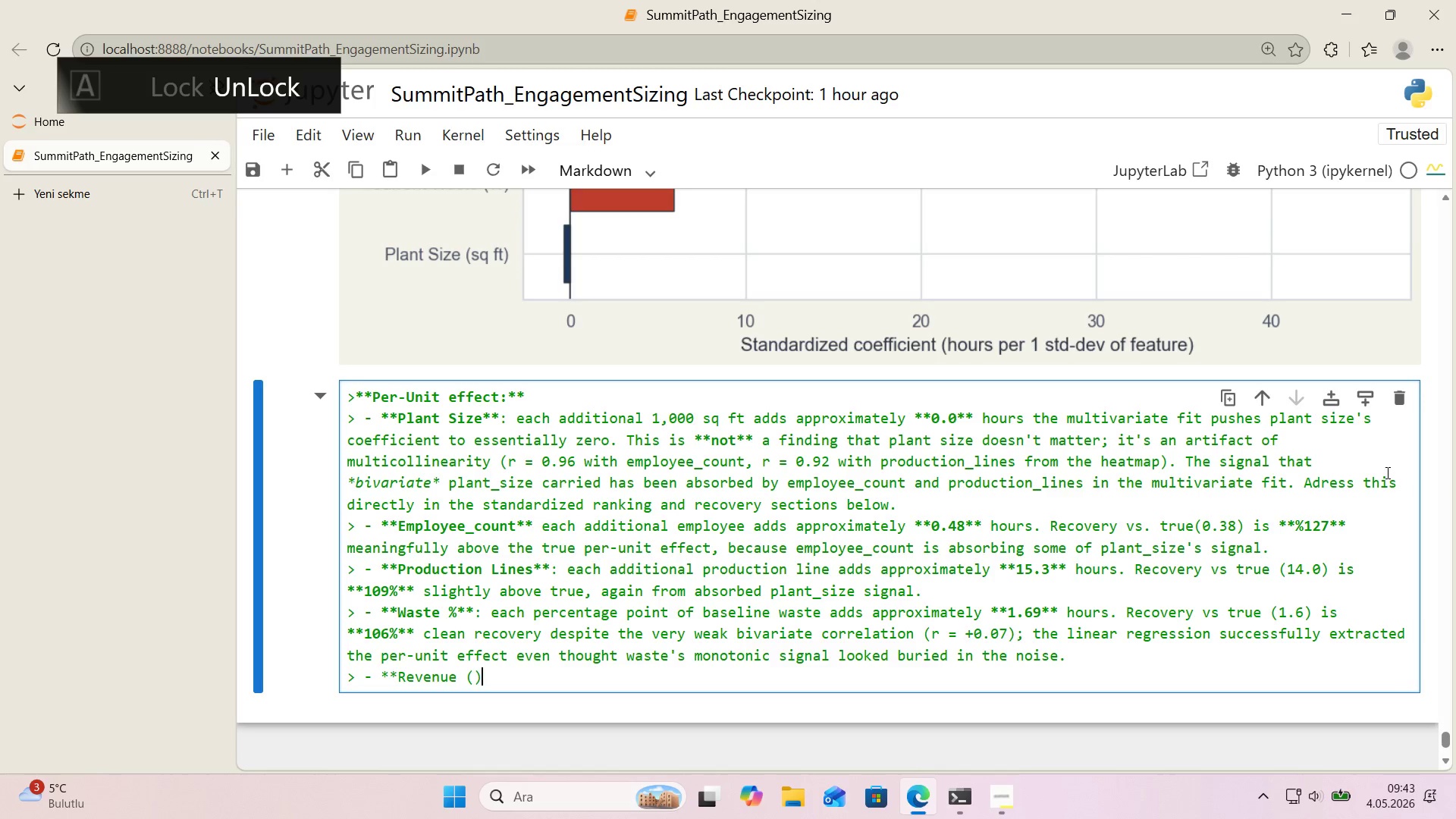 
key(ArrowLeft)
 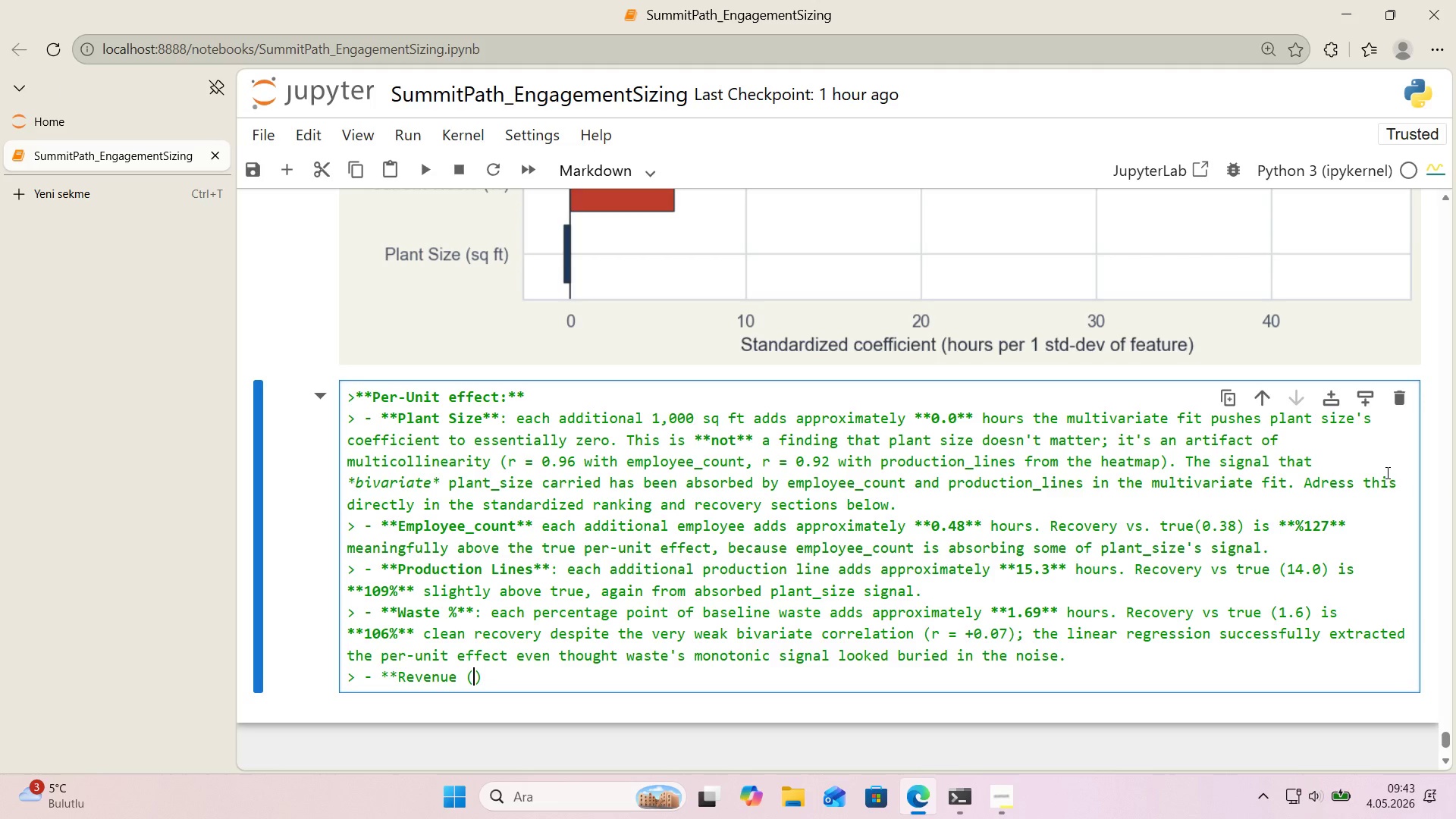 
key(Alt+Control+4)
 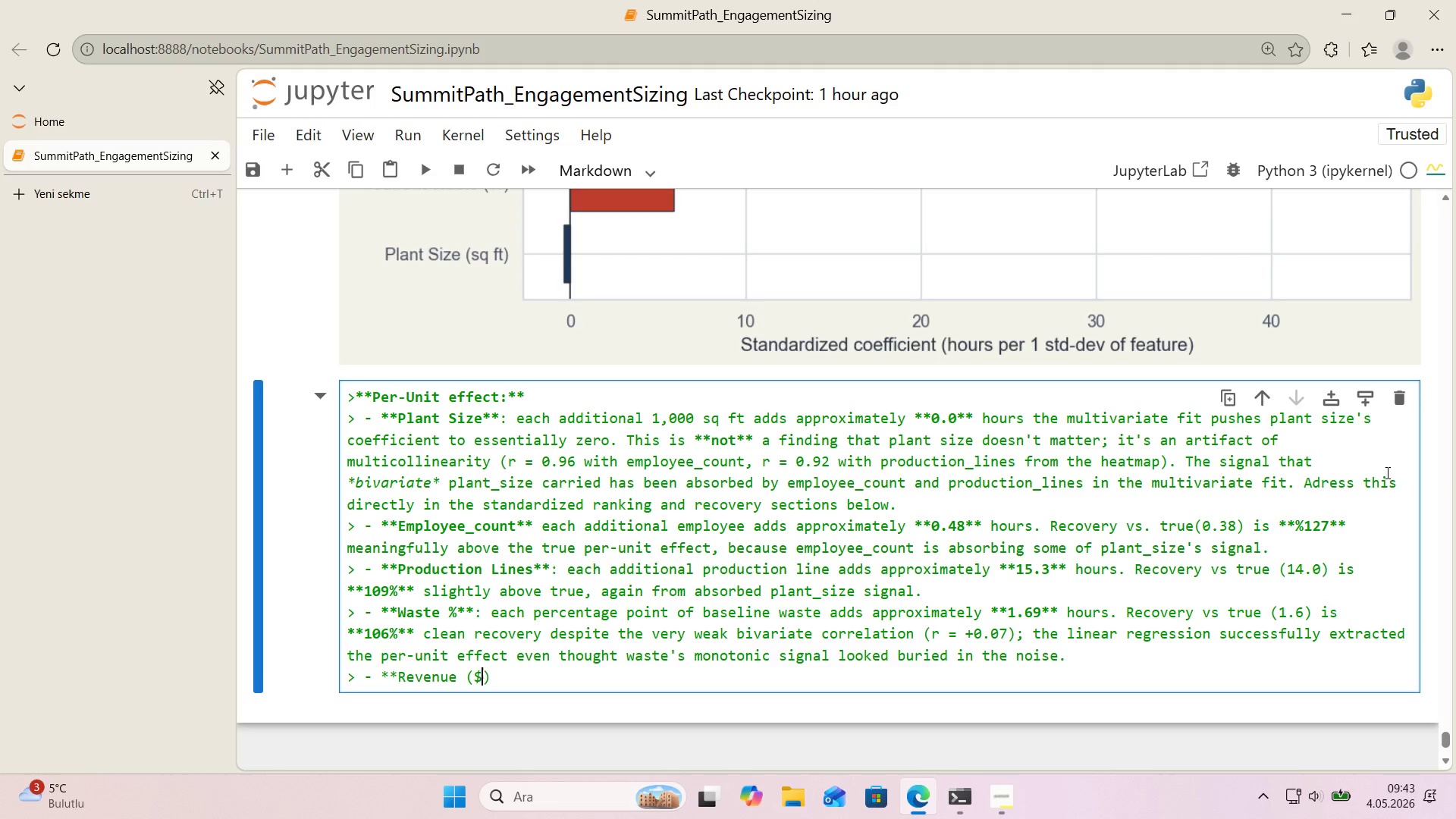 
key(CapsLock)
 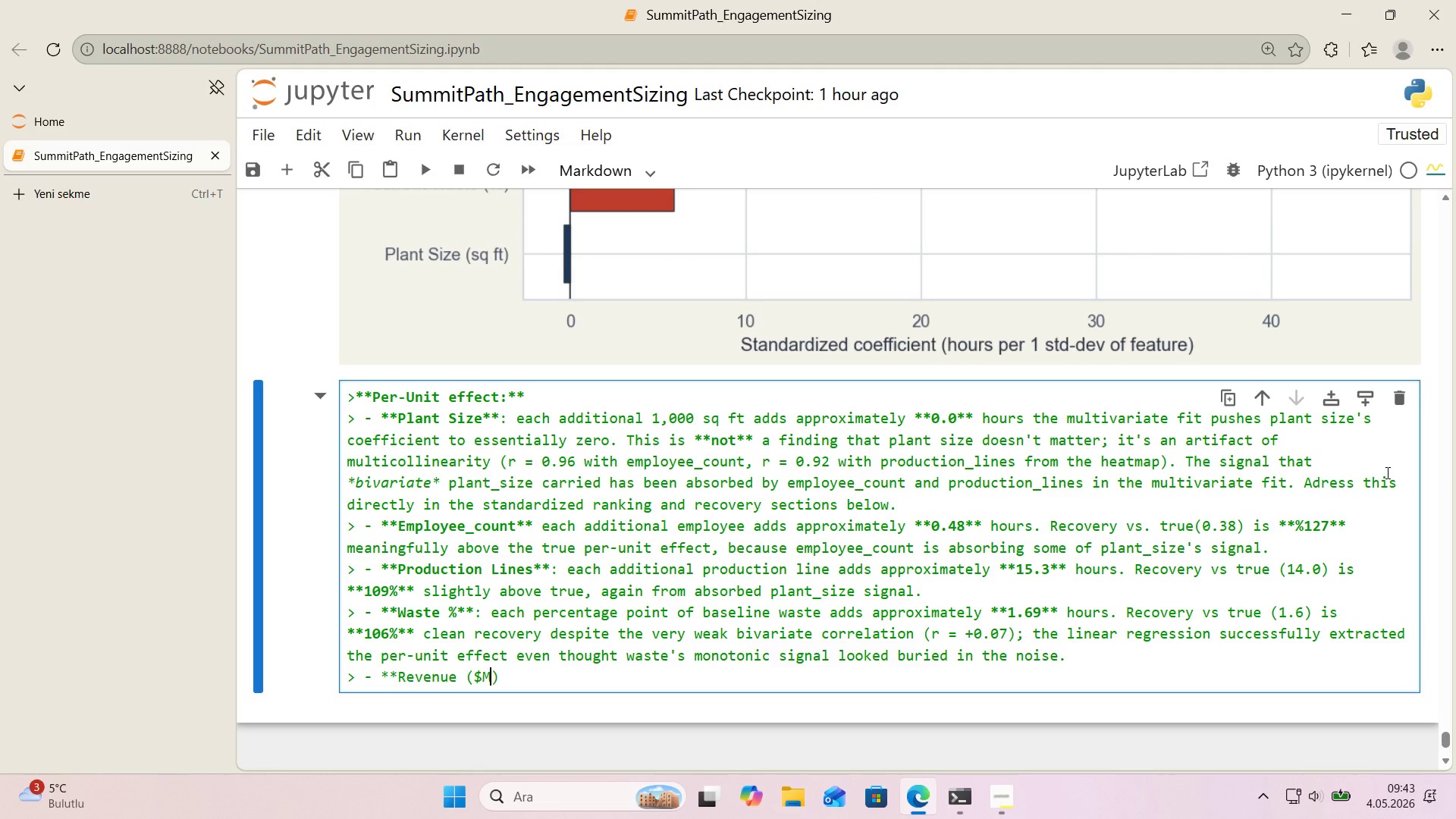 
key(M)
 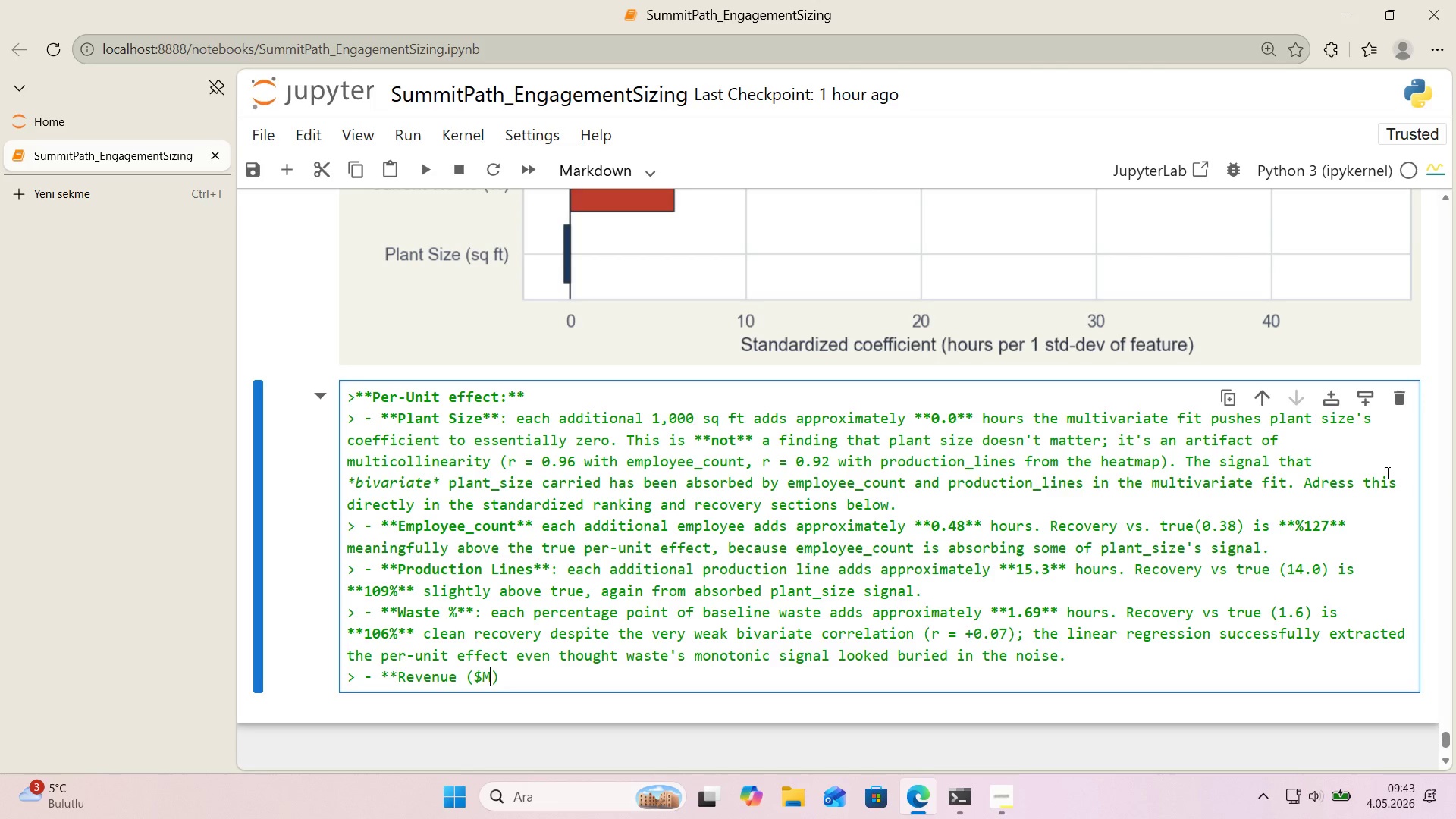 
key(CapsLock)
 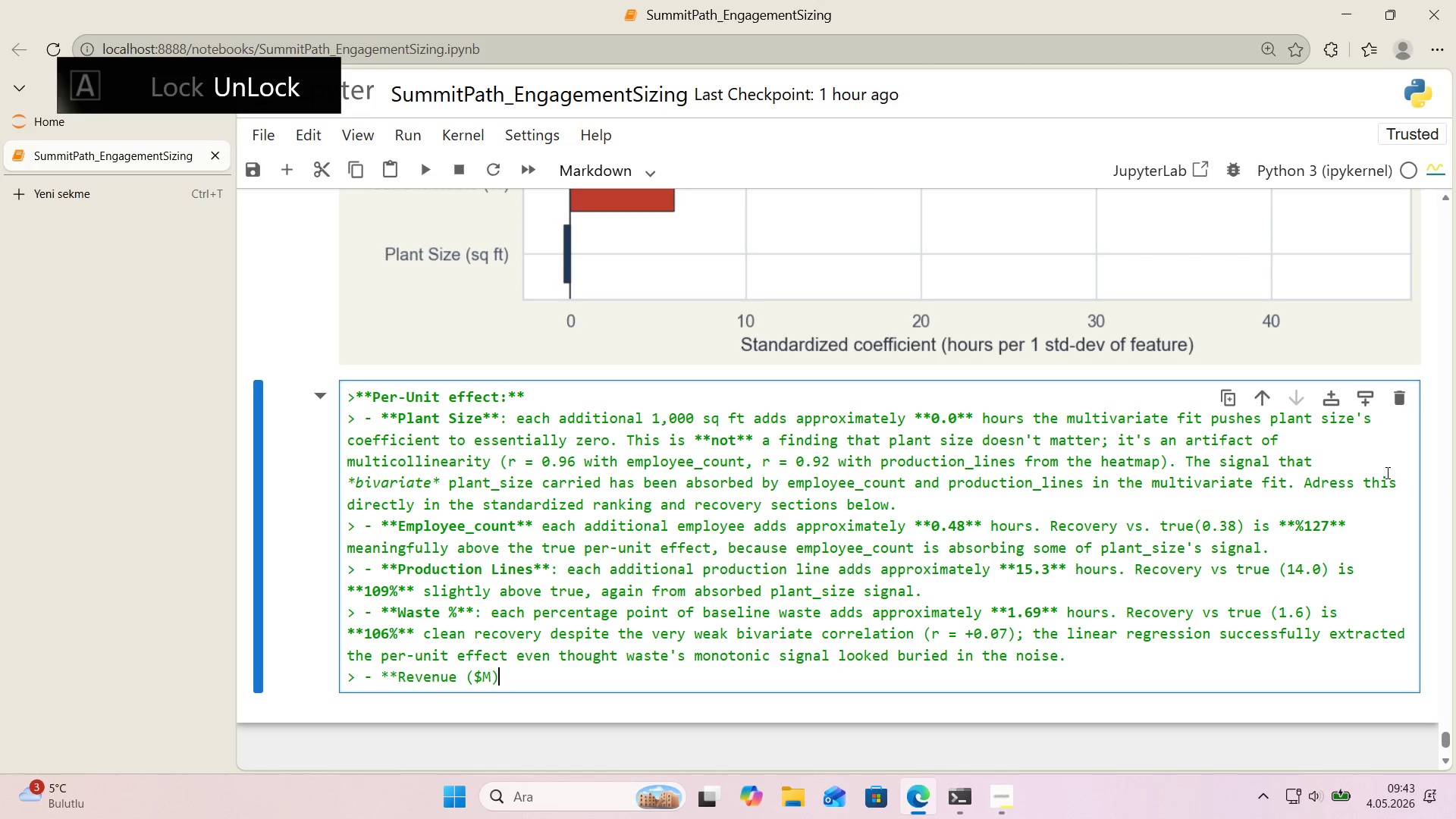 
key(ArrowRight)
 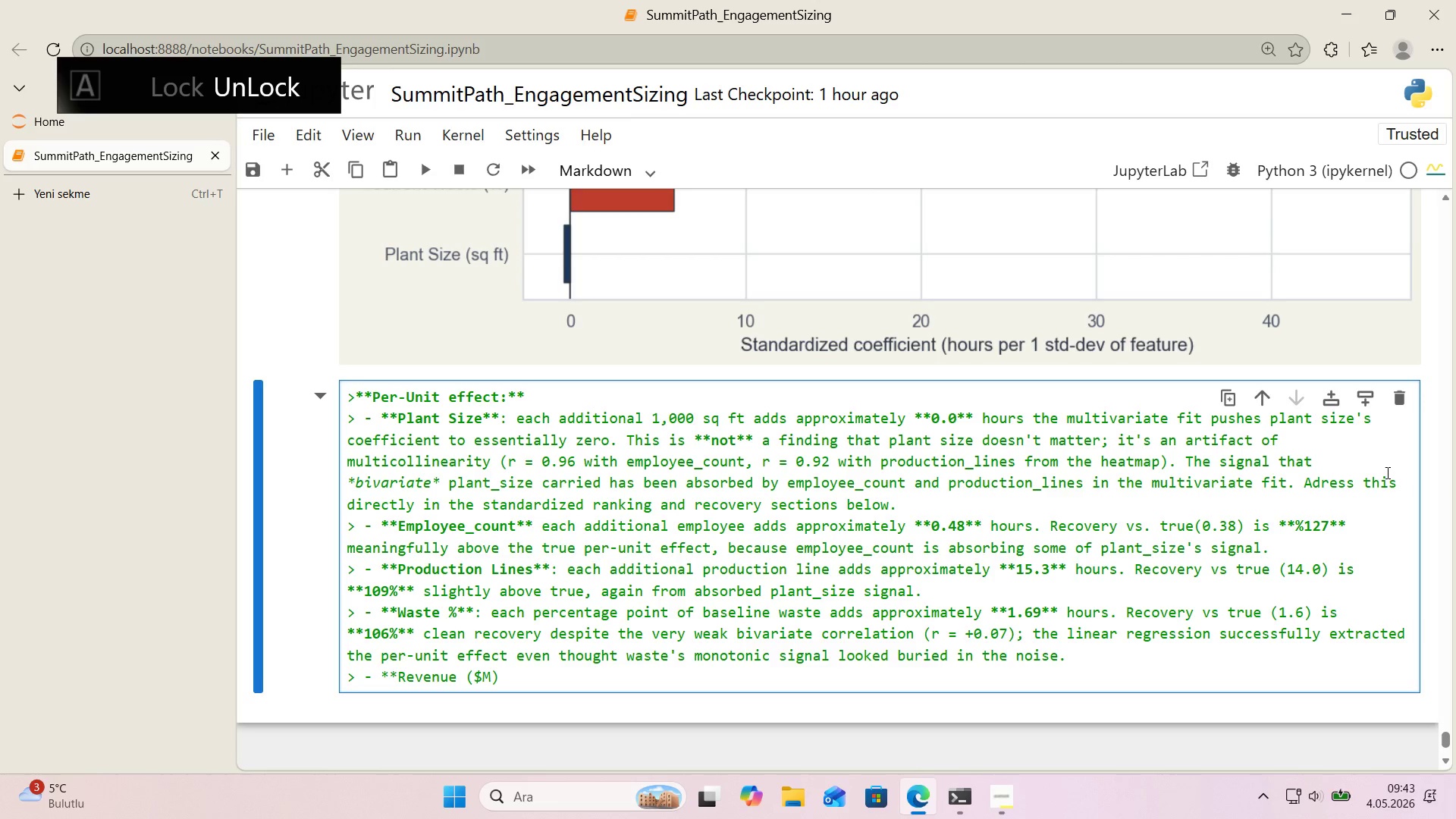 
key(Shift+Period)
 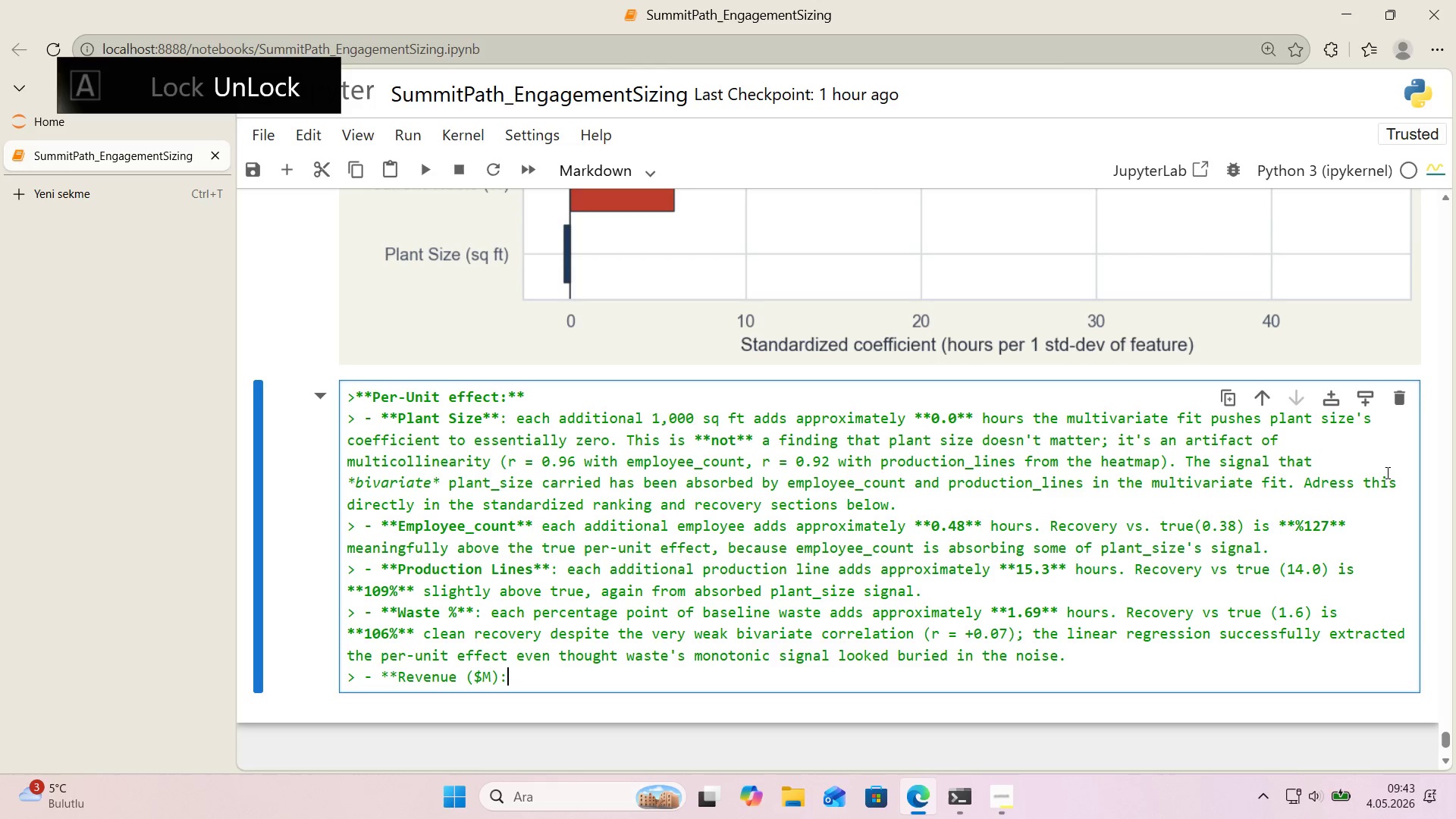 
key(ArrowLeft)
 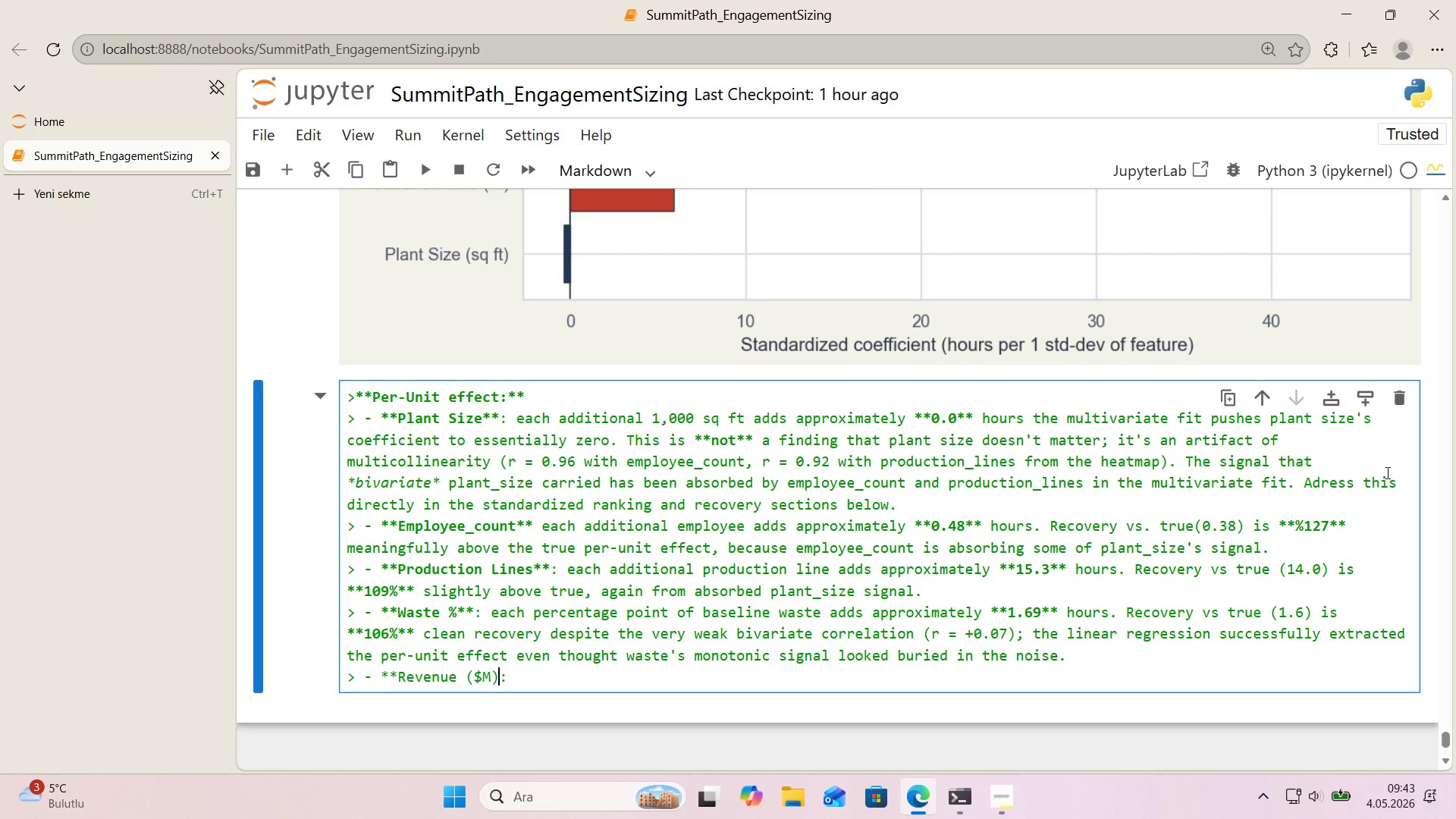 
key(NumpadMultiply)
 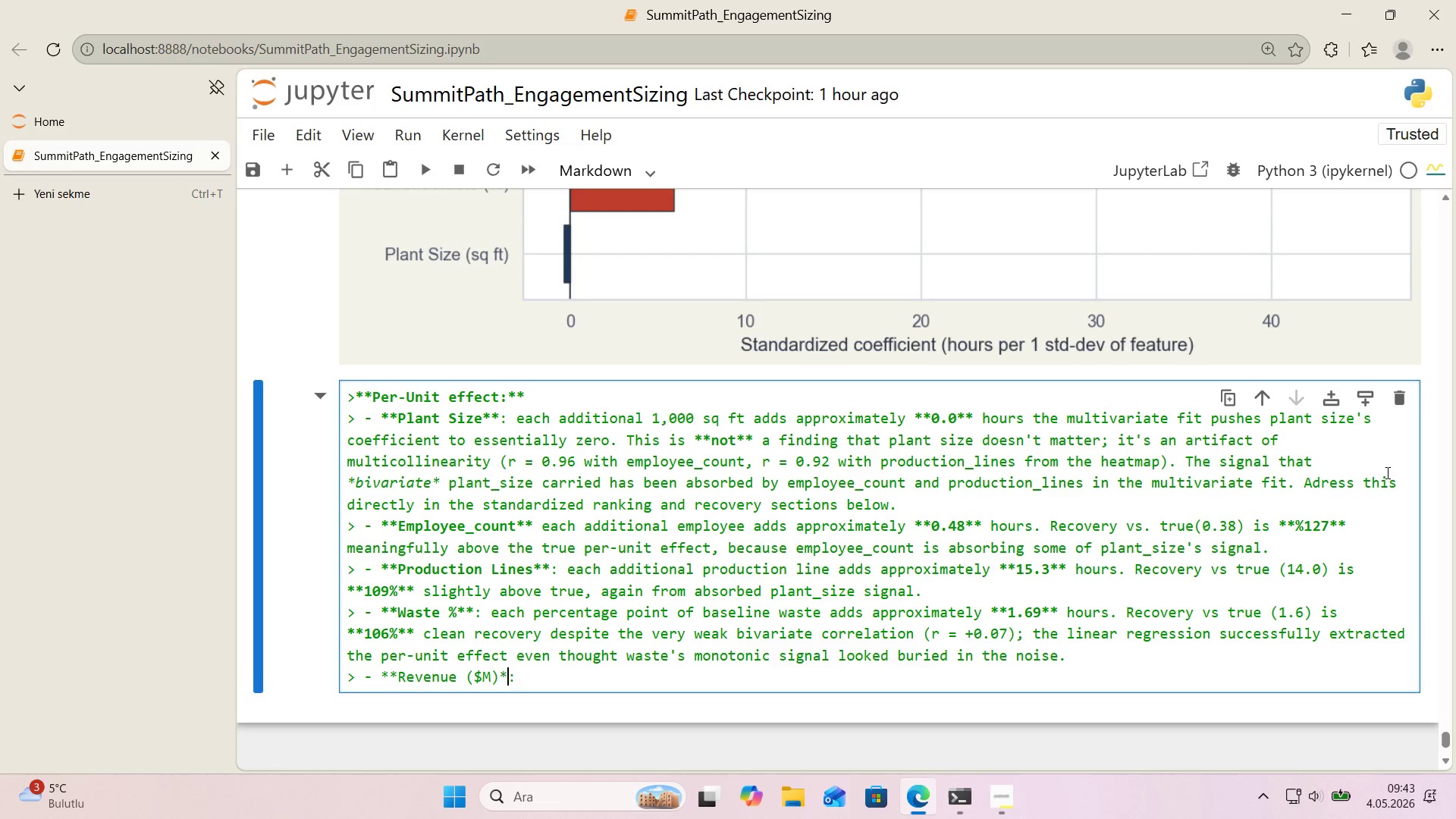 
key(NumpadMultiply)
 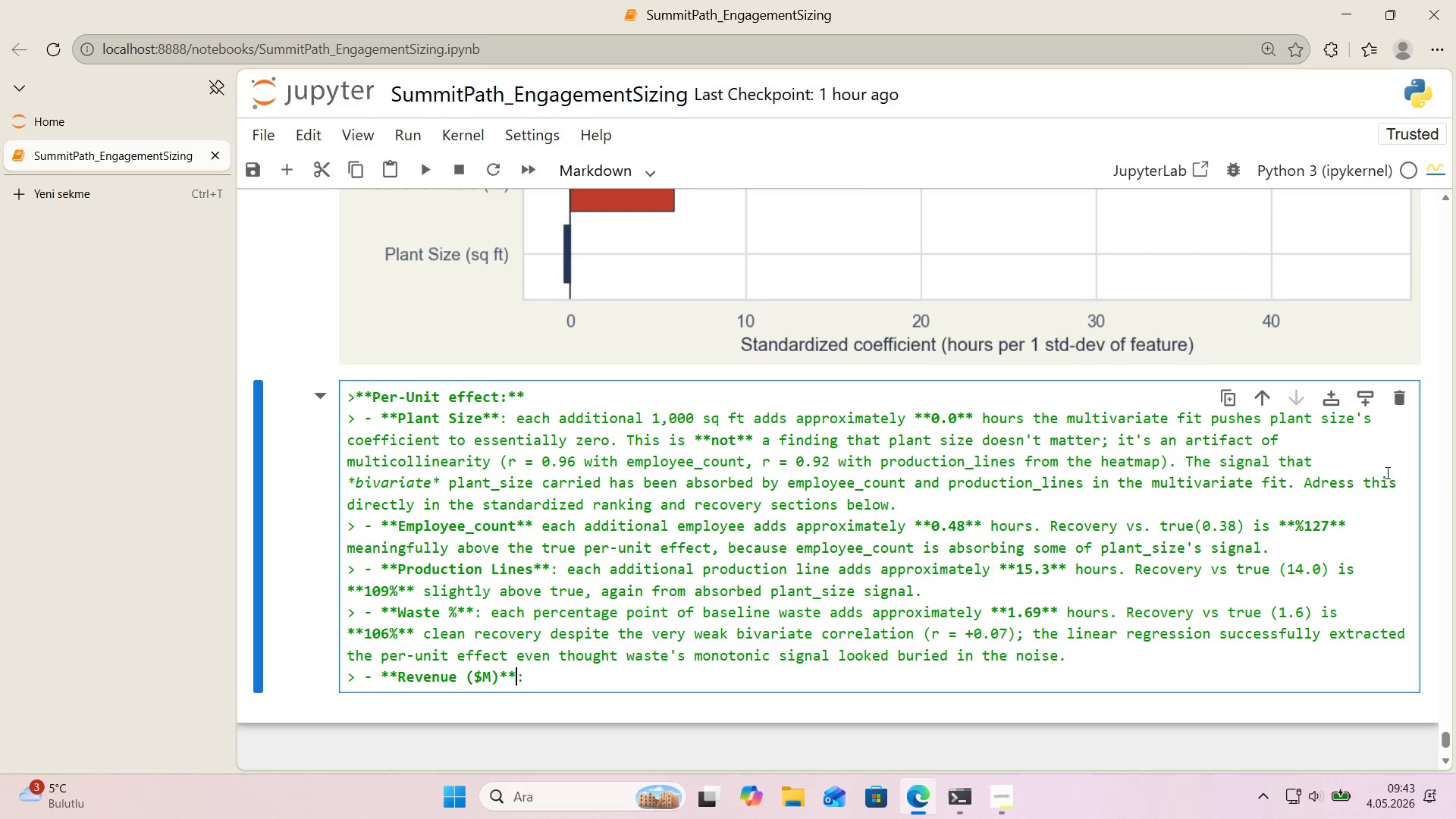 
key(ArrowRight)
 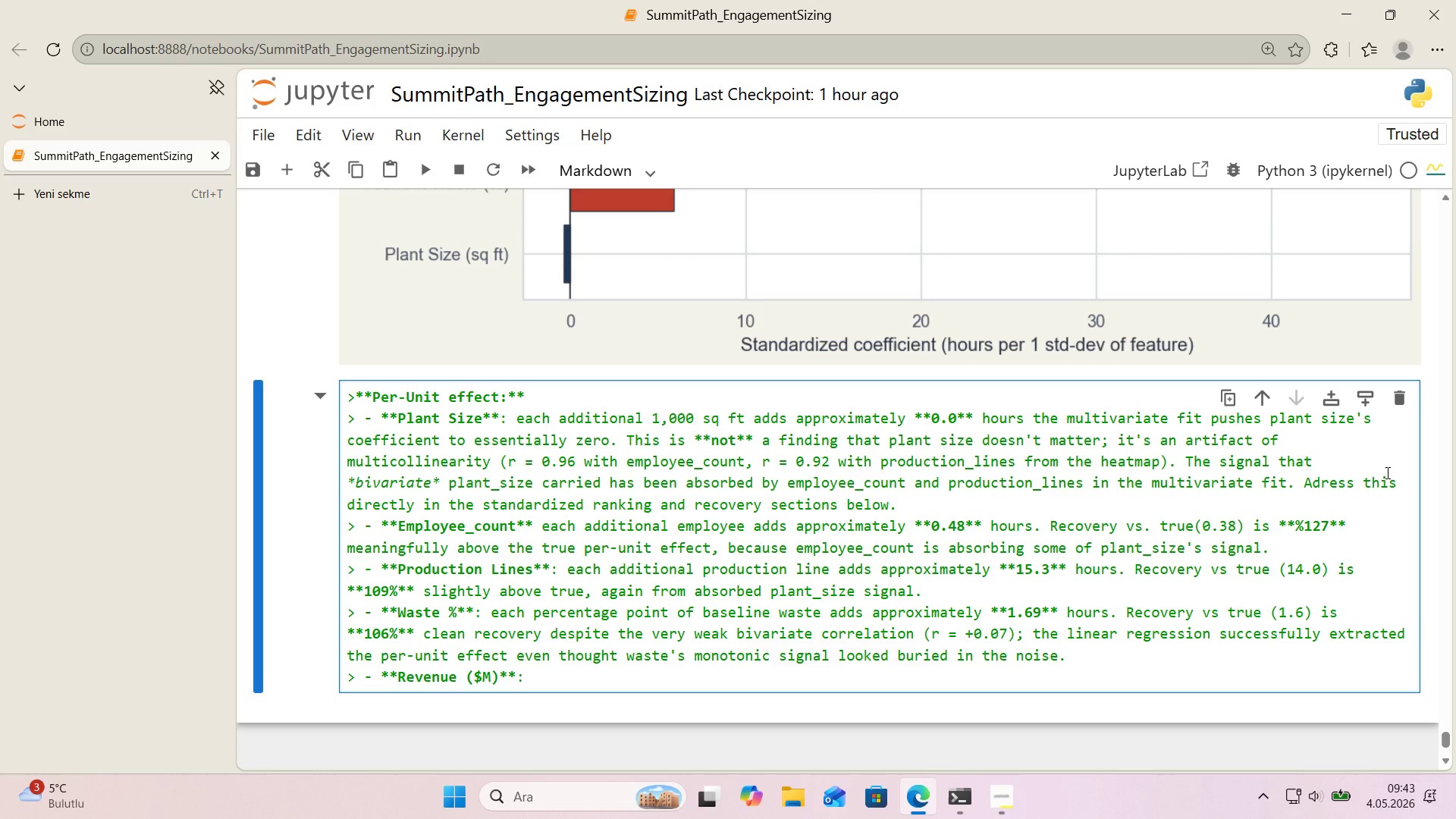 
type( EACH)
key(Backspace)
key(Backspace)
key(Backspace)
key(Backspace)
type(each add't'onal m'll'on 'n cl'ent)
 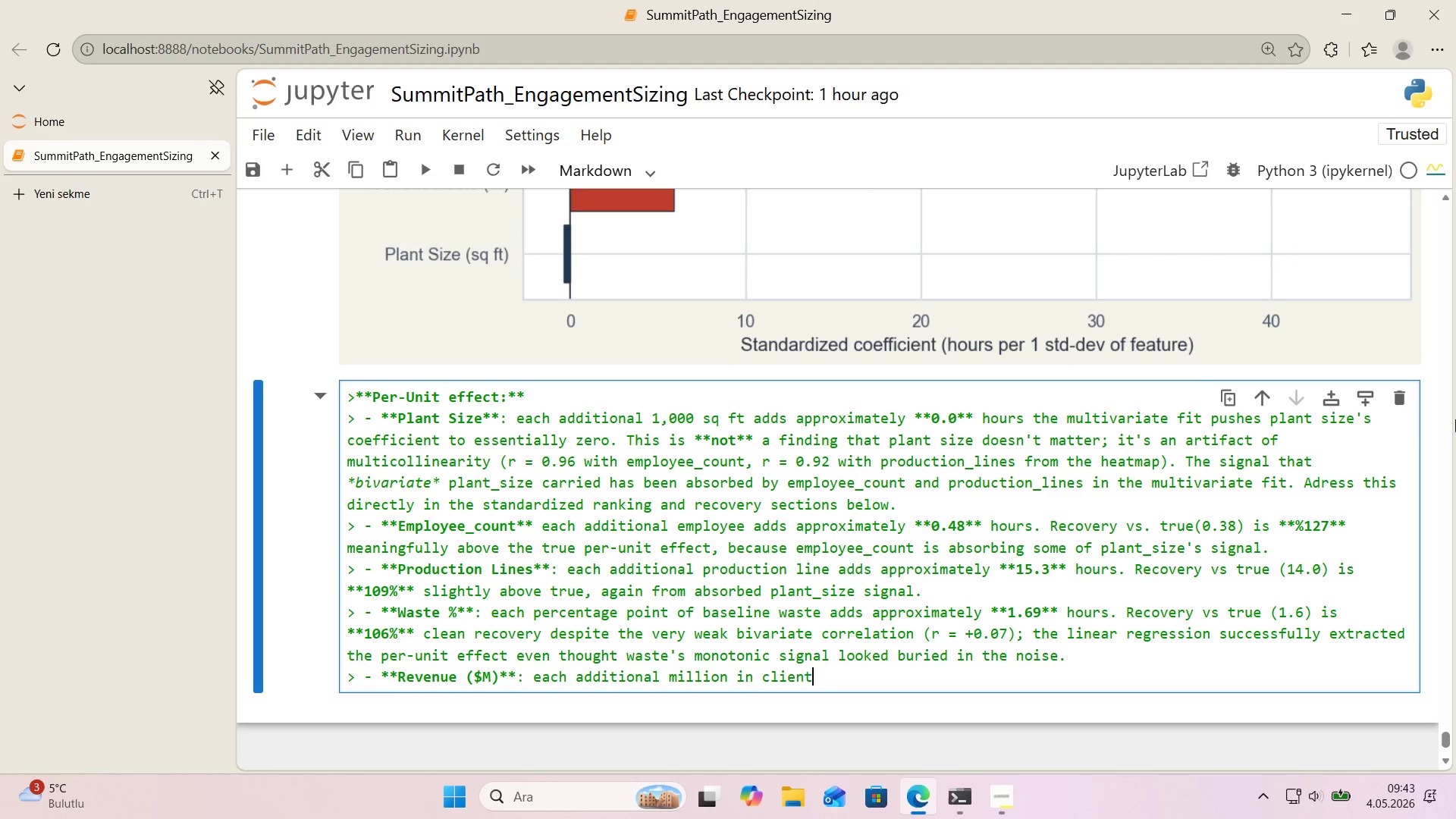 
scroll: coordinate [1455, 455], scroll_direction: down, amount: 1.0
 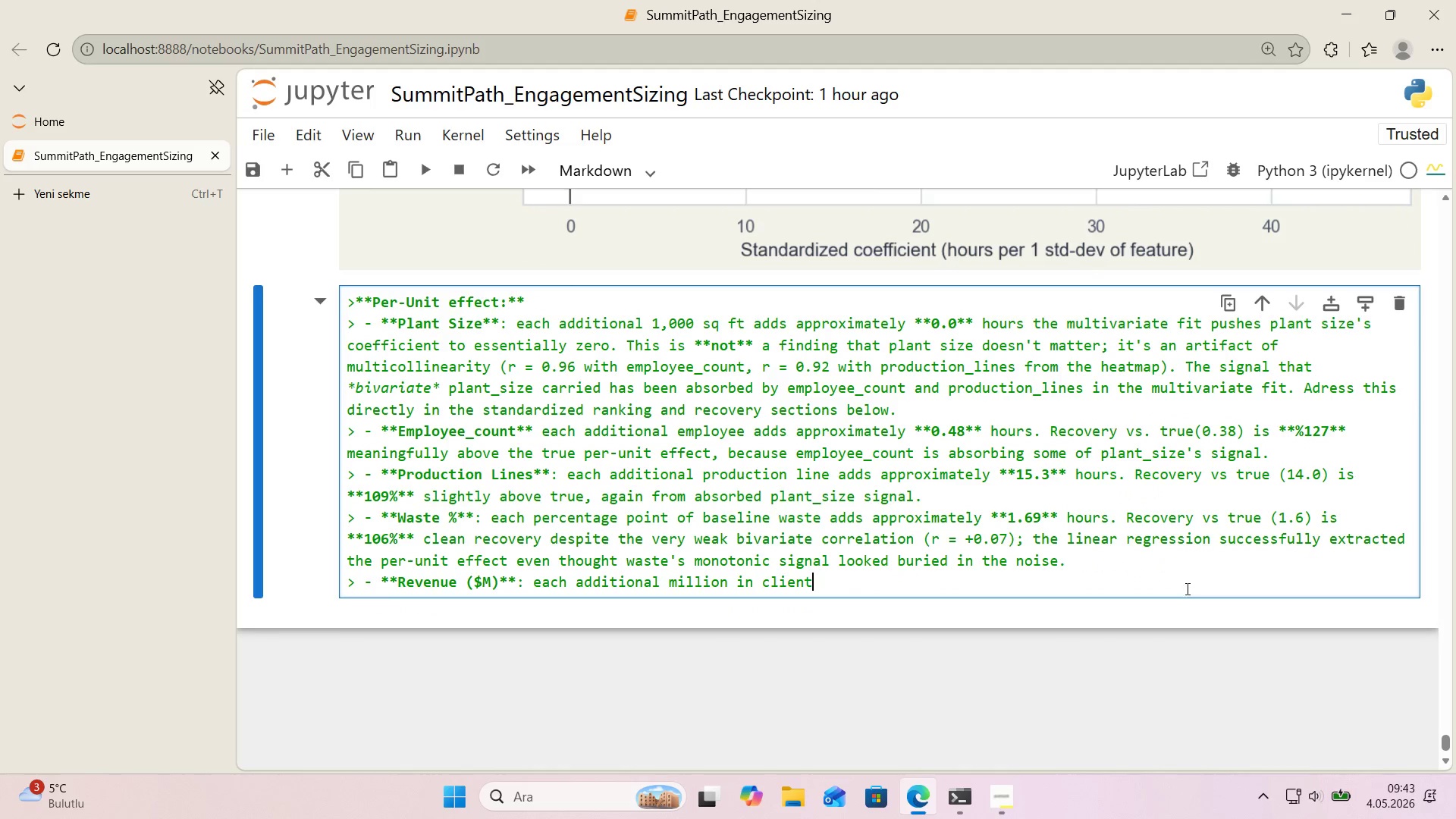 
type( revenue adds approx'mately **0.35** hours. Recovery vs.)
 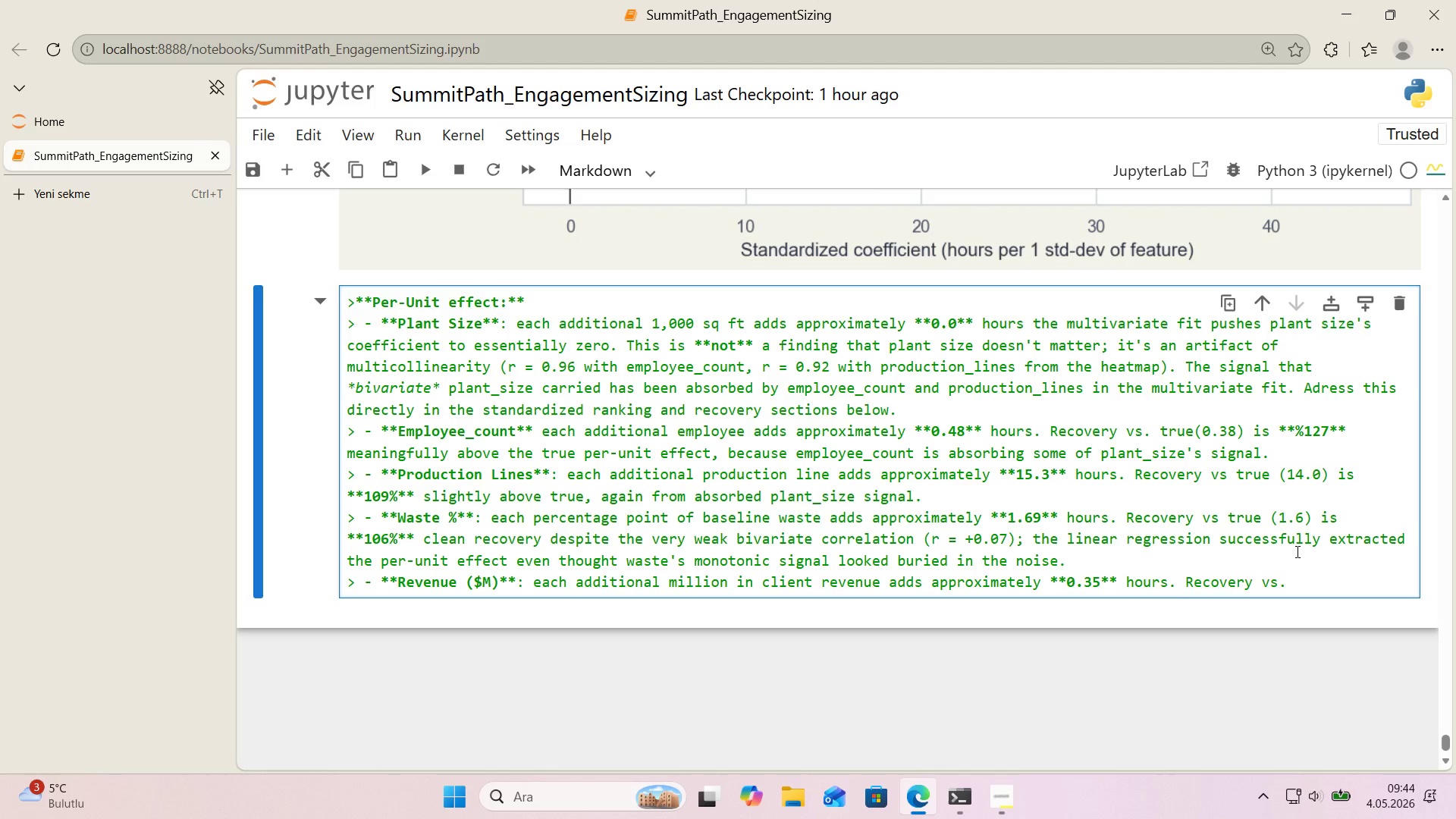 
type(true *()
 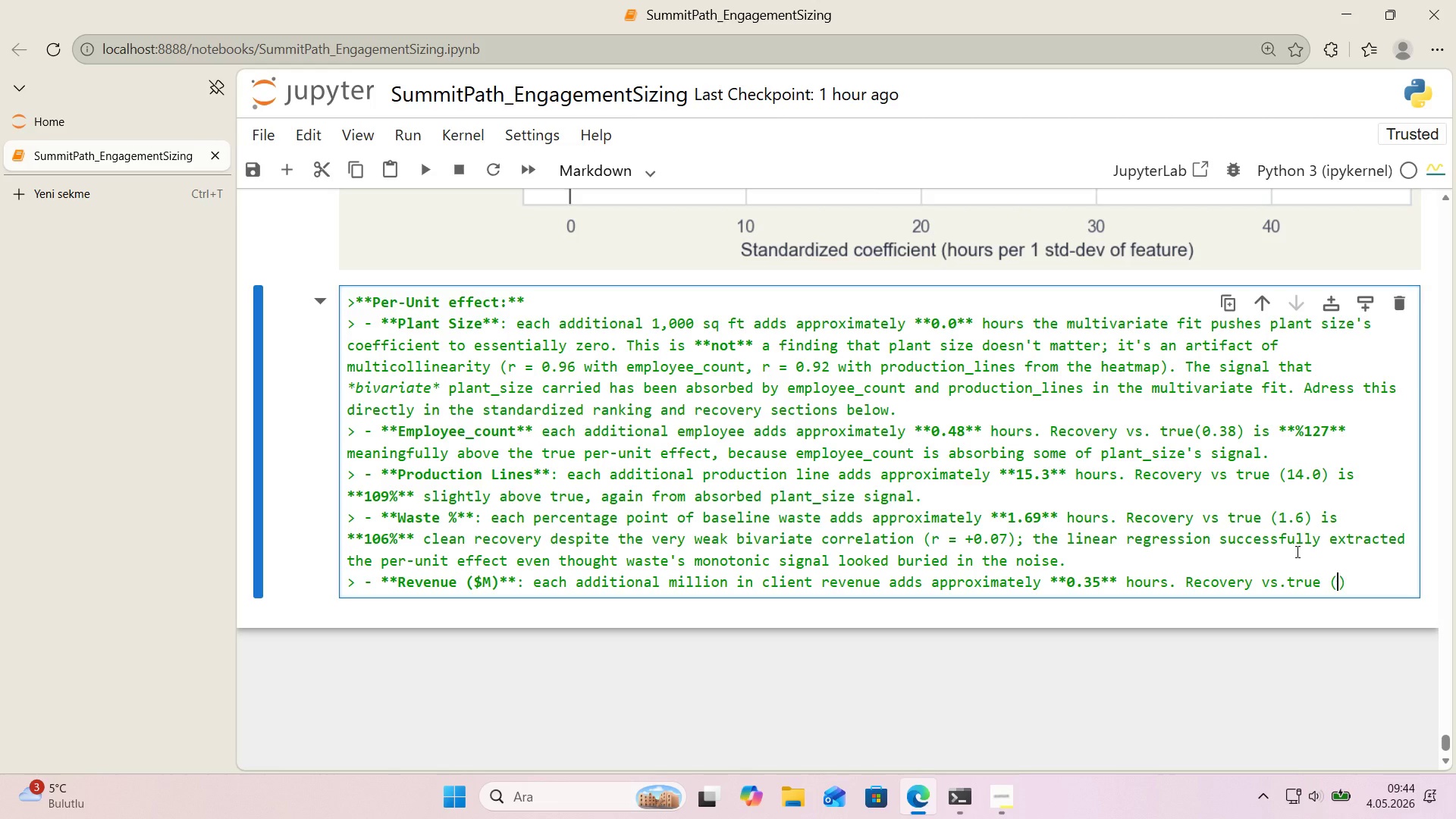 
 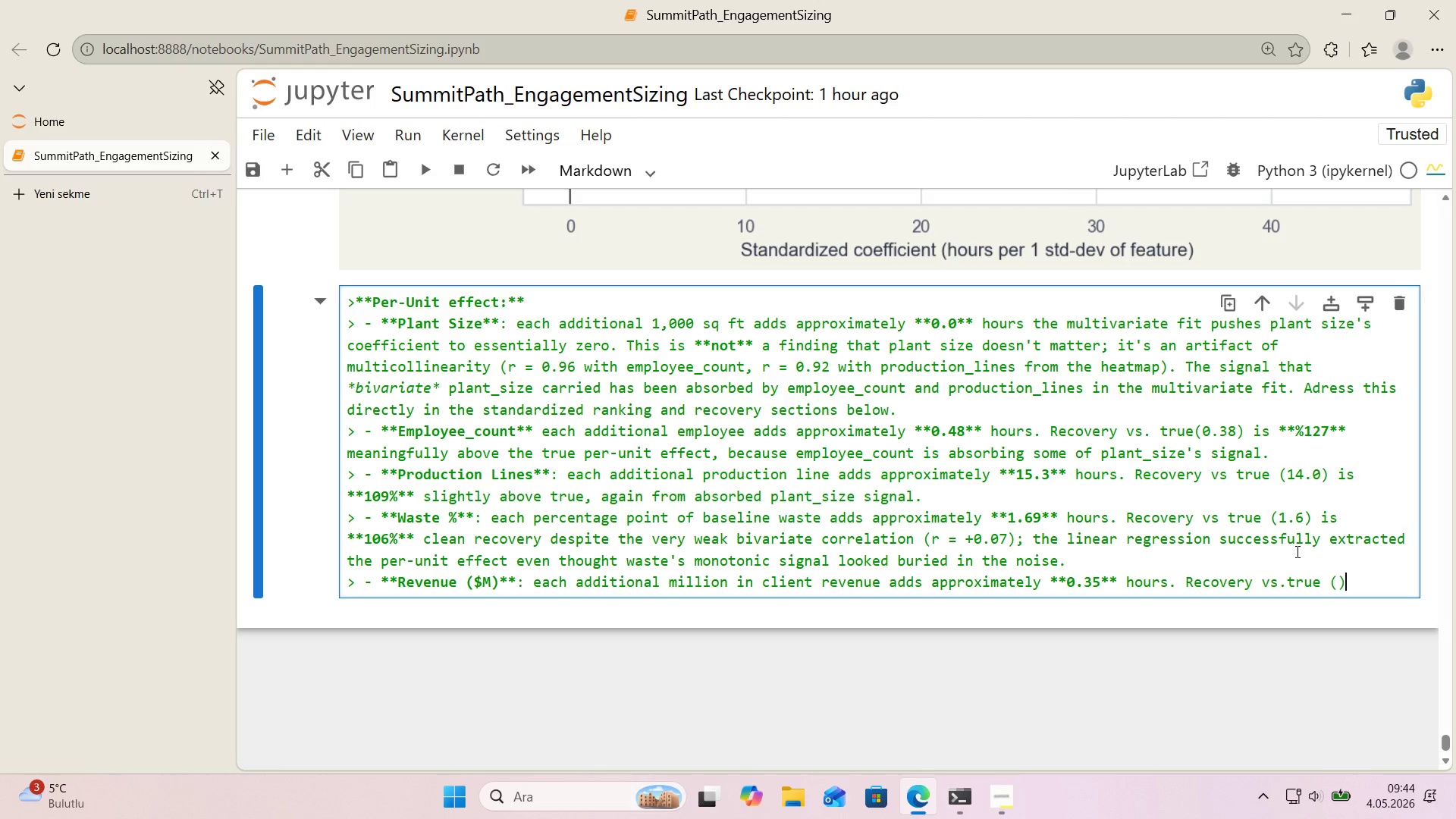 
key(ArrowLeft)
 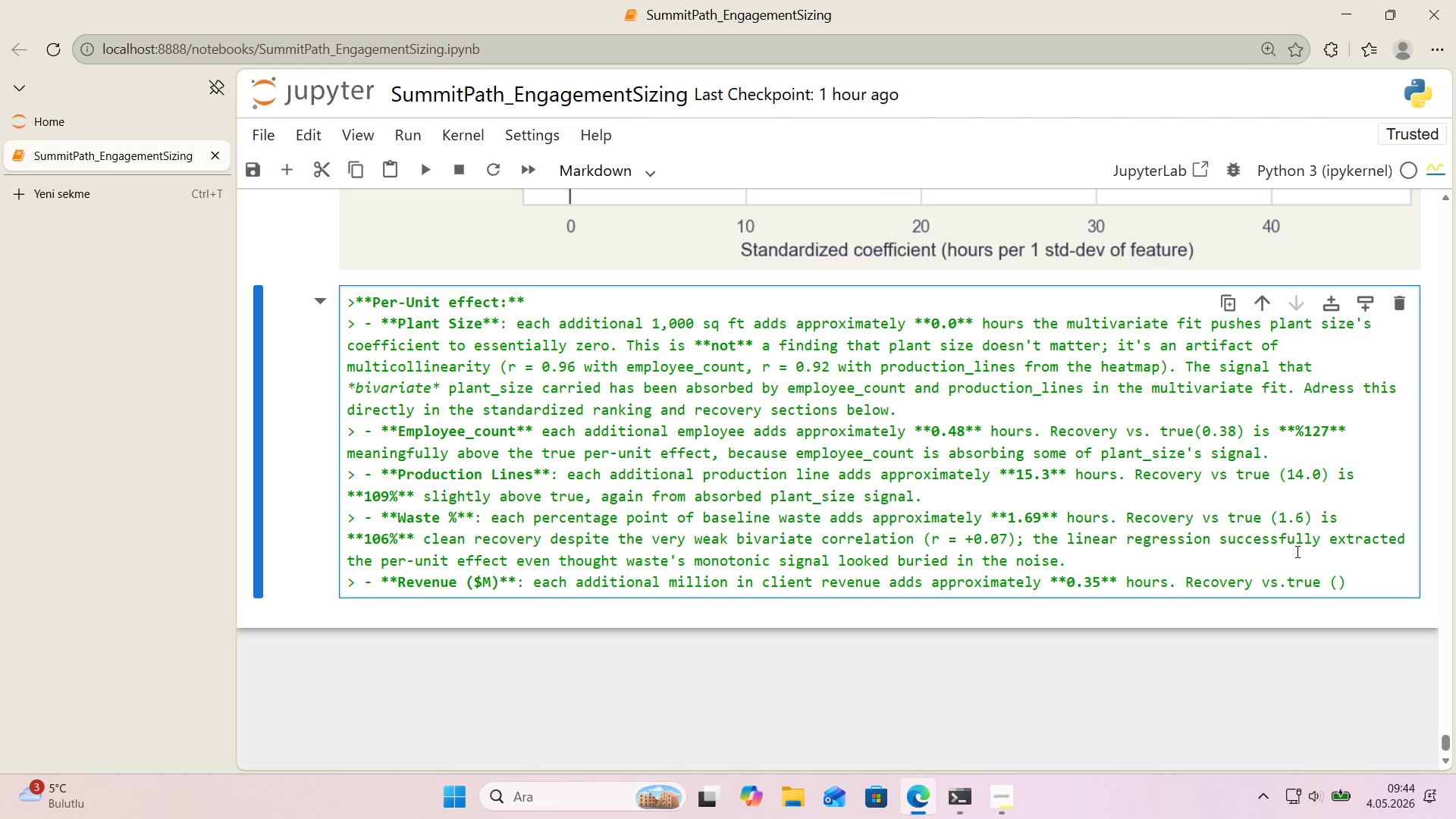 
key(Period)
 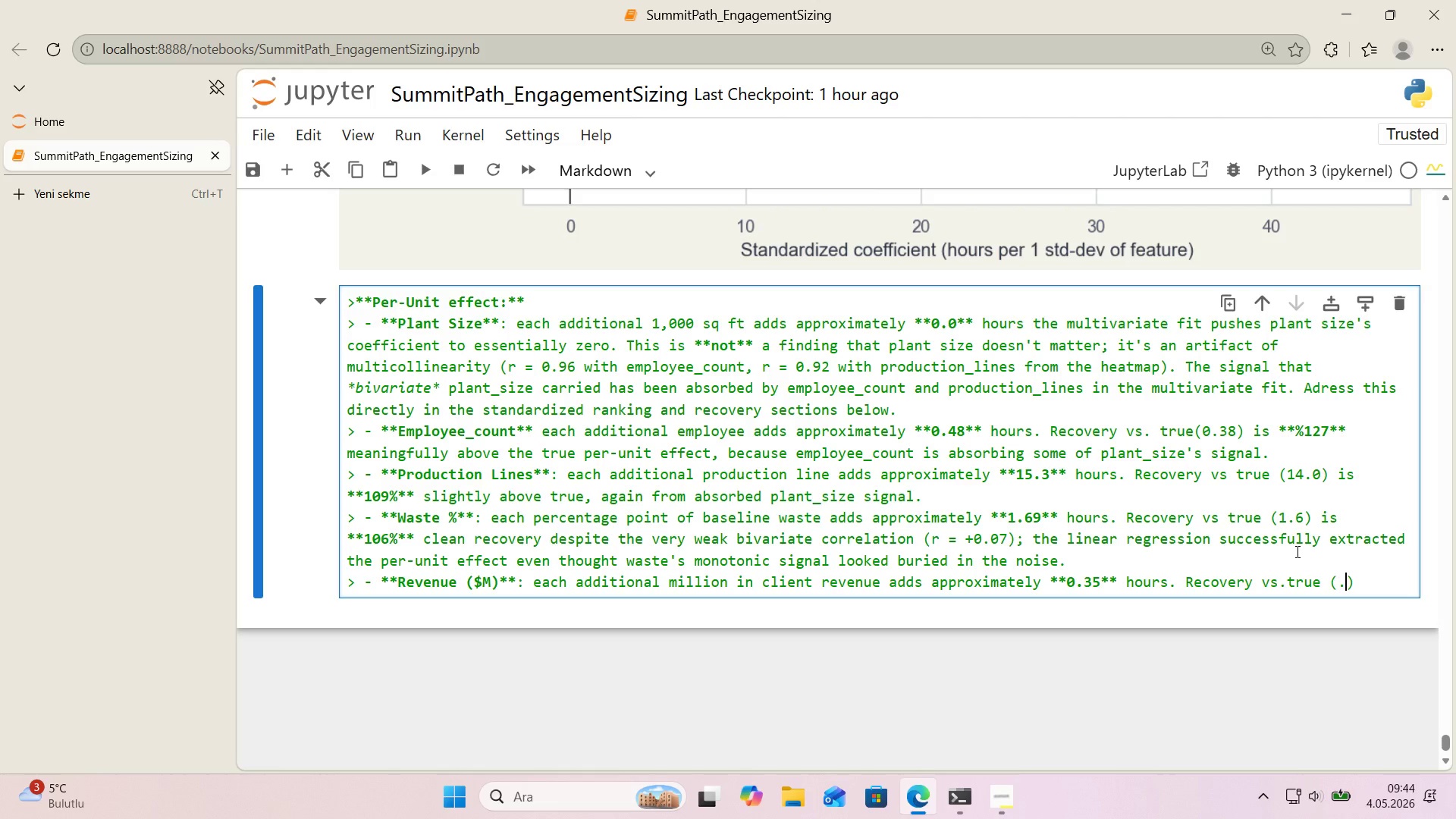 
key(Numpad0)
 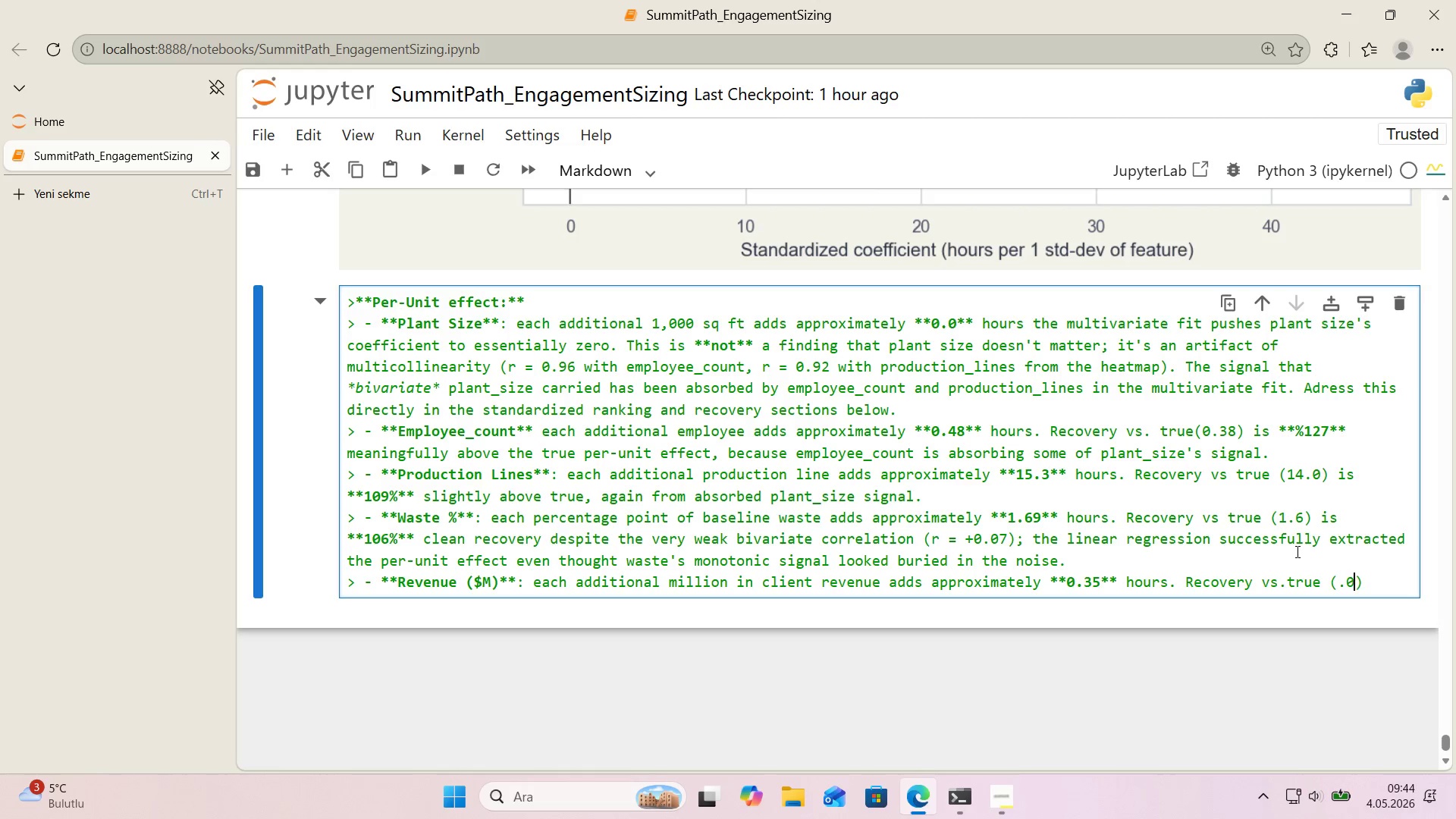 
key(Numpad3)
 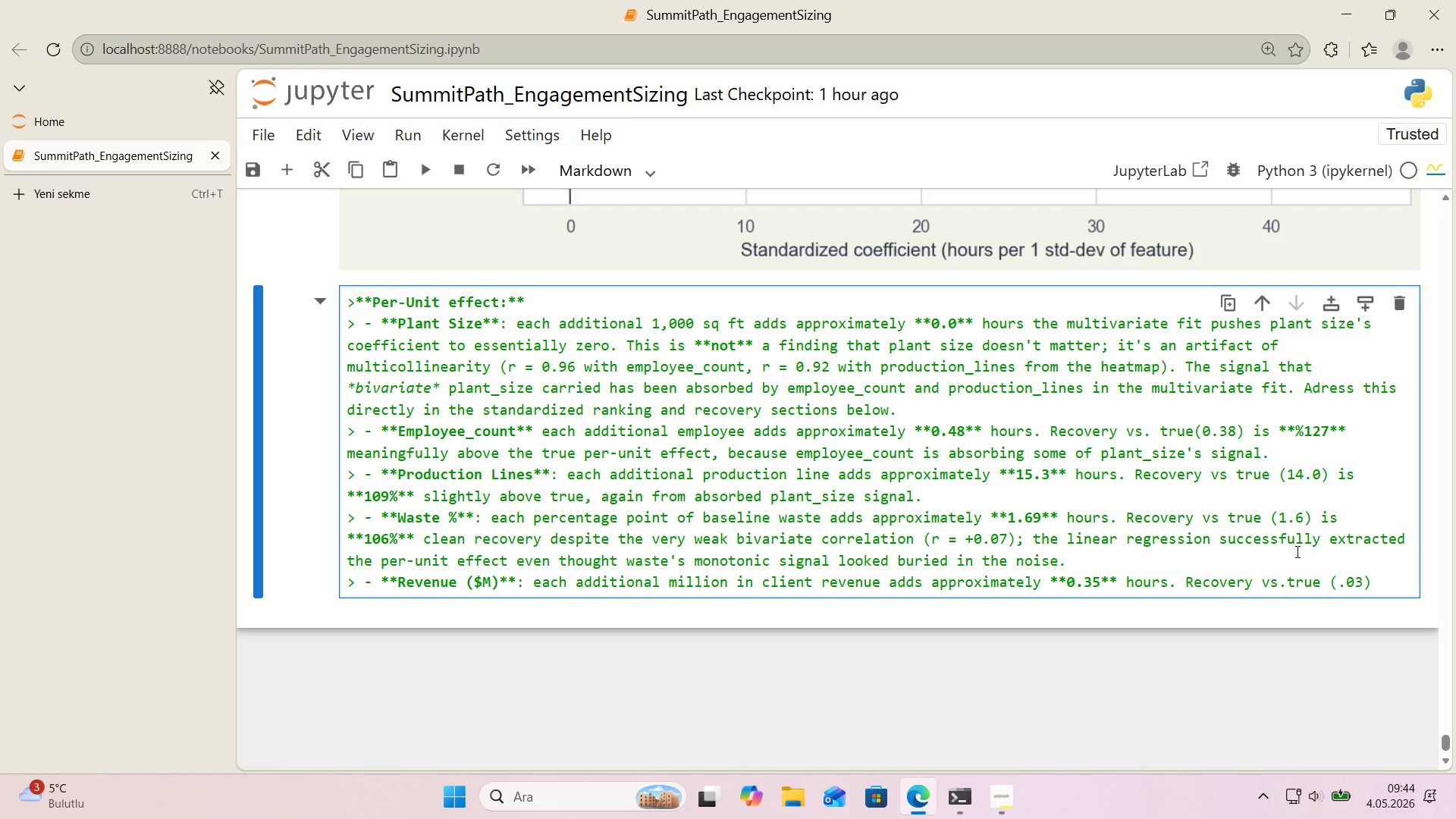 
key(Backspace)
 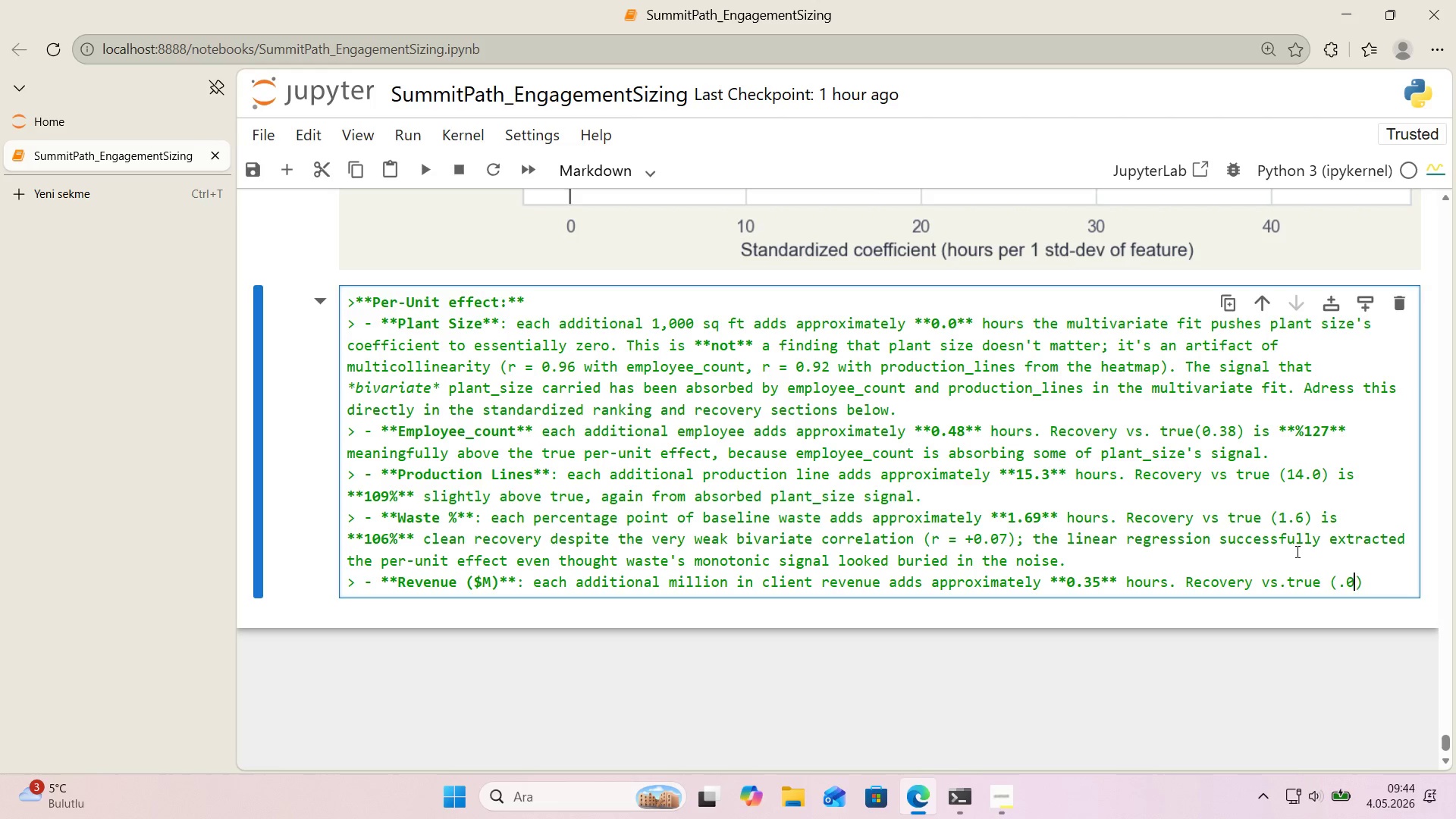 
key(Backspace)
 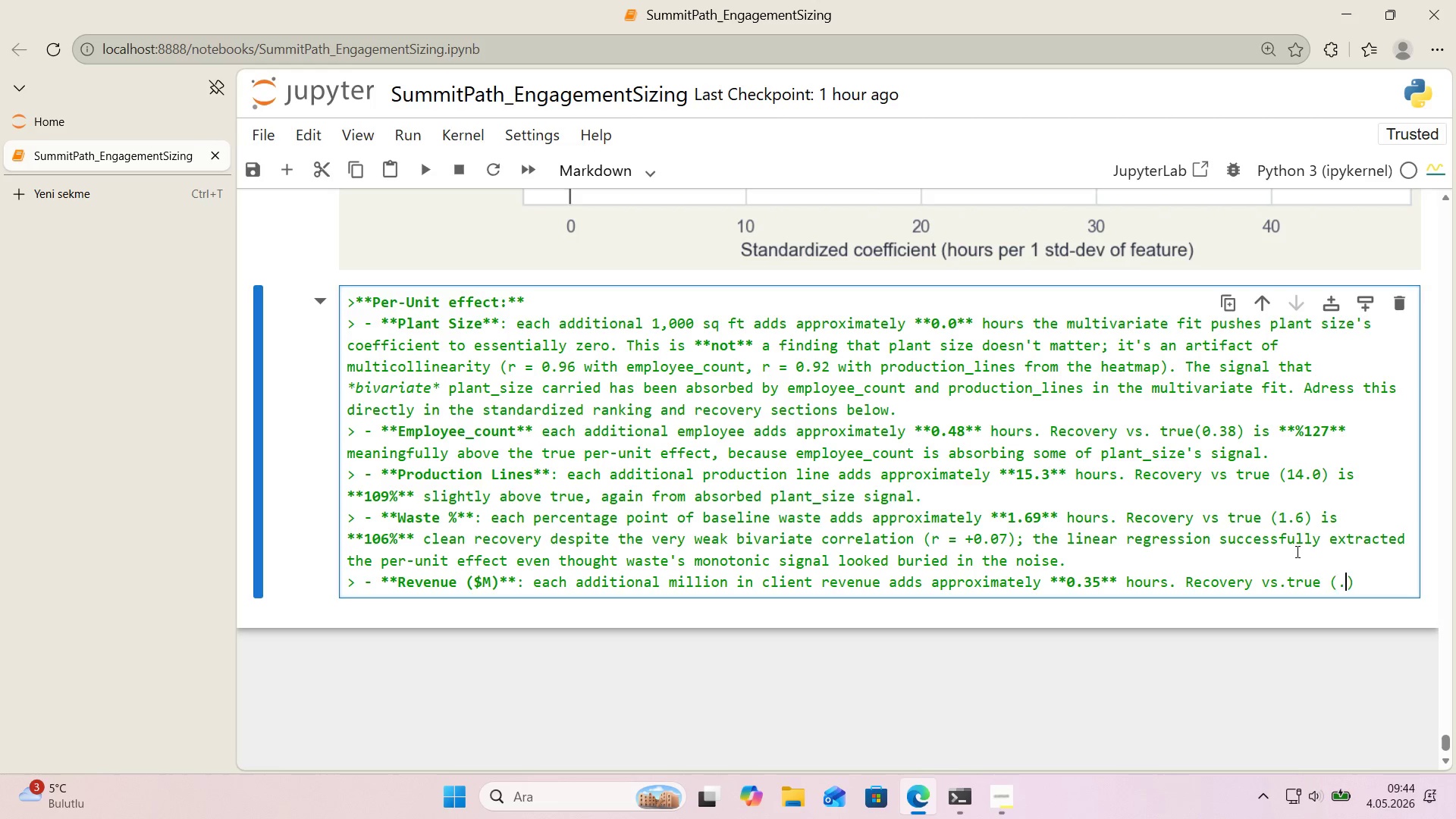 
key(Backspace)
 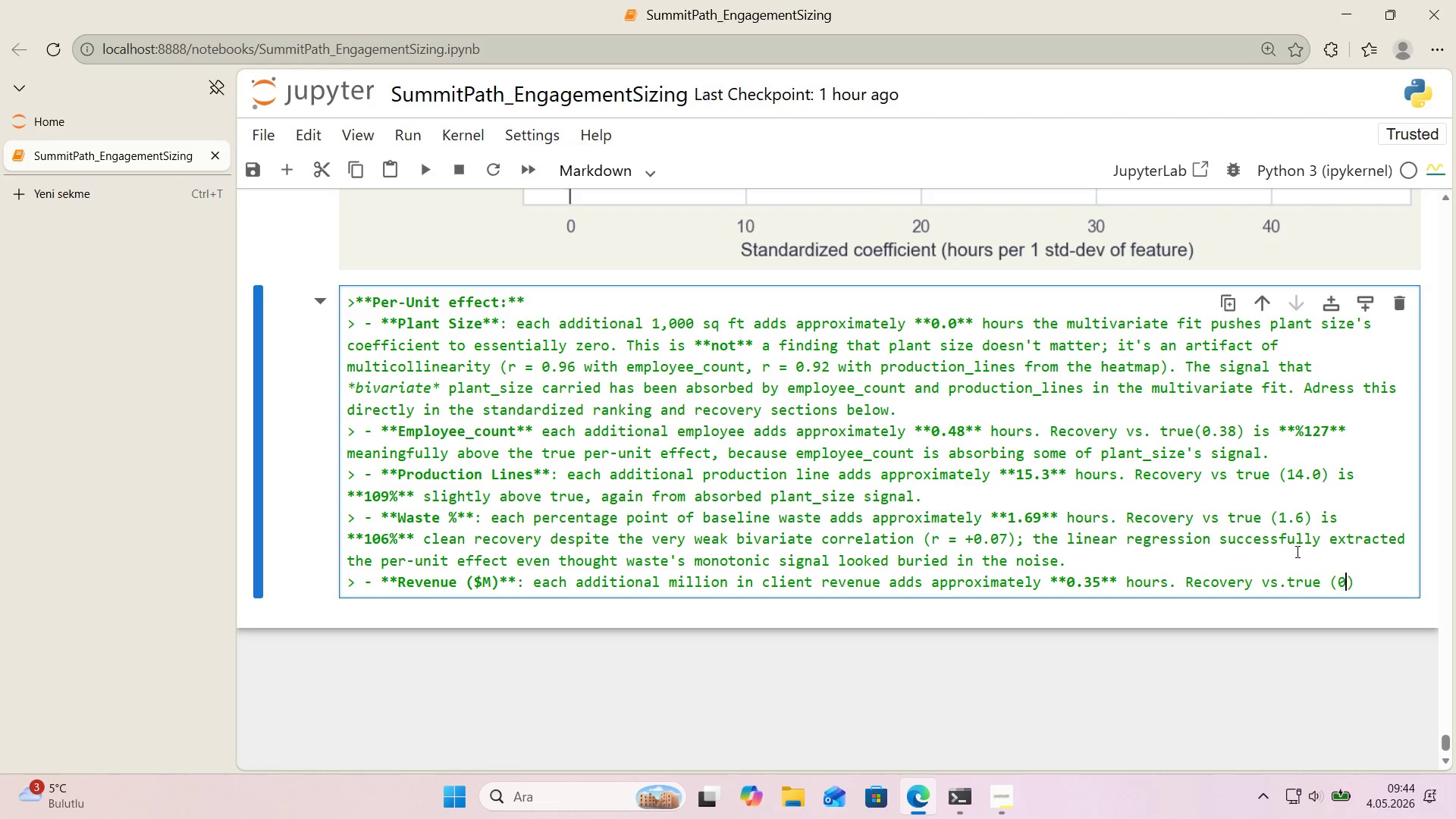 
key(Numpad0)
 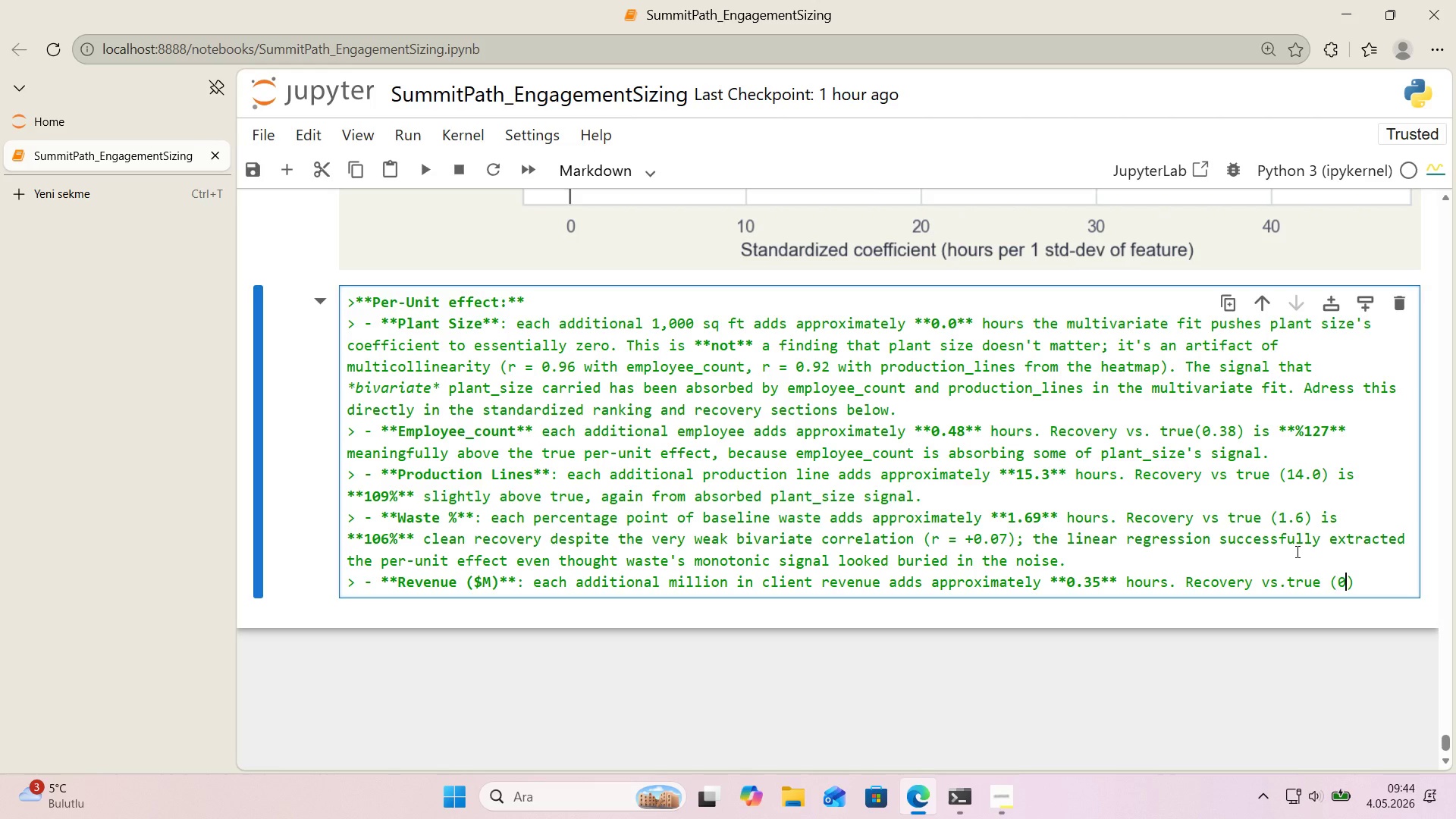 
key(Period)
 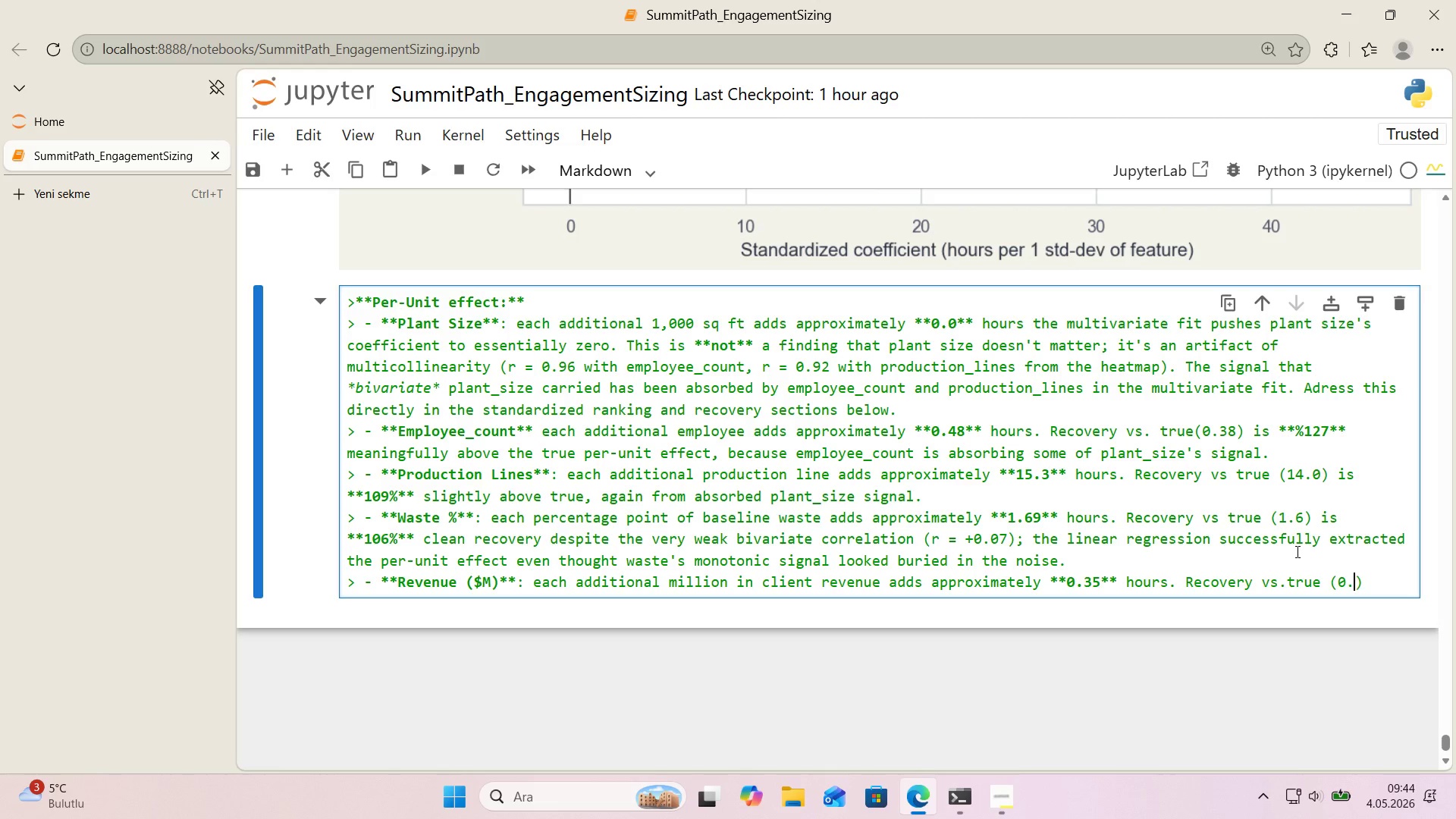 
key(Numpad3)
 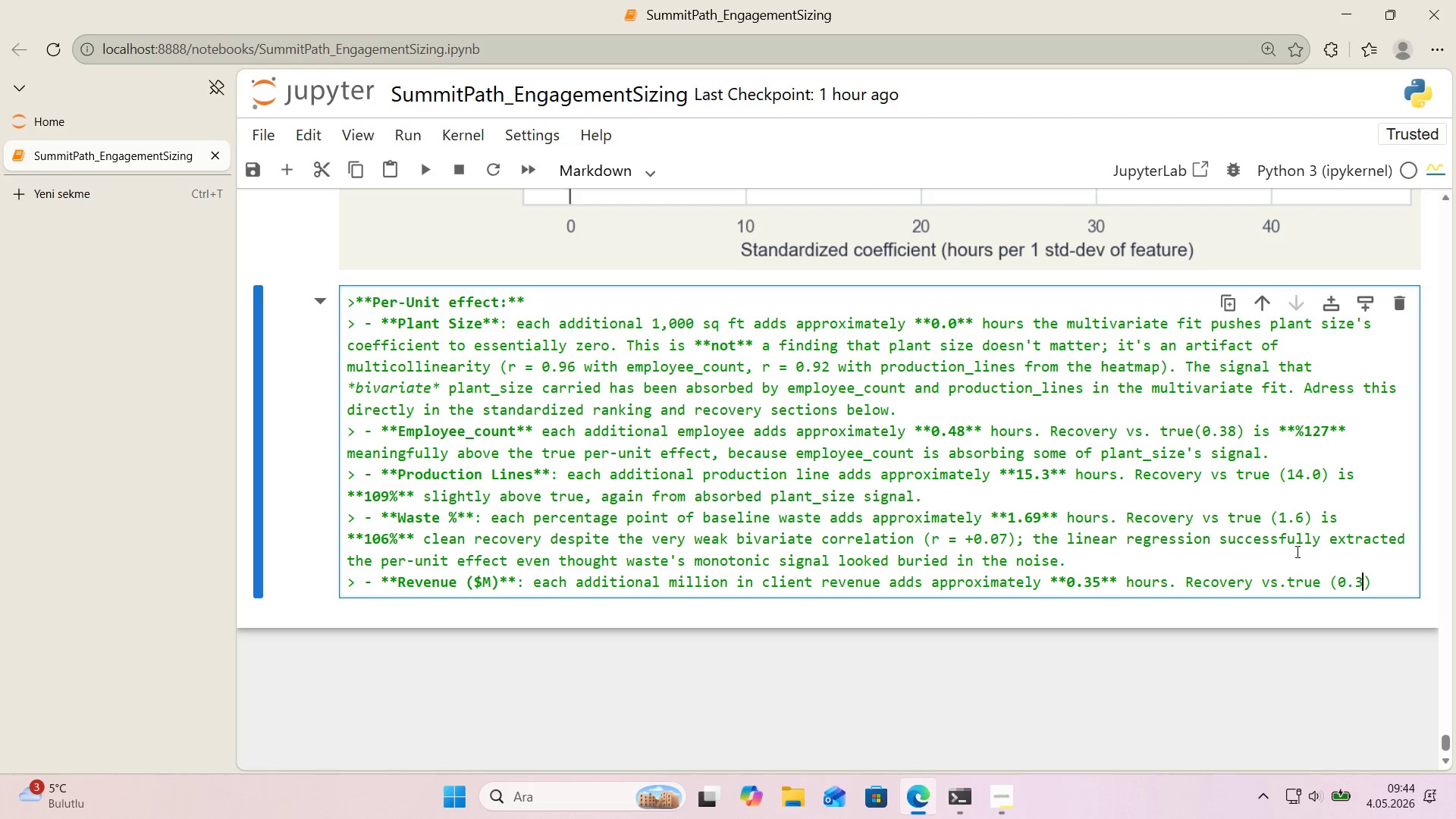 
key(Numpad5)
 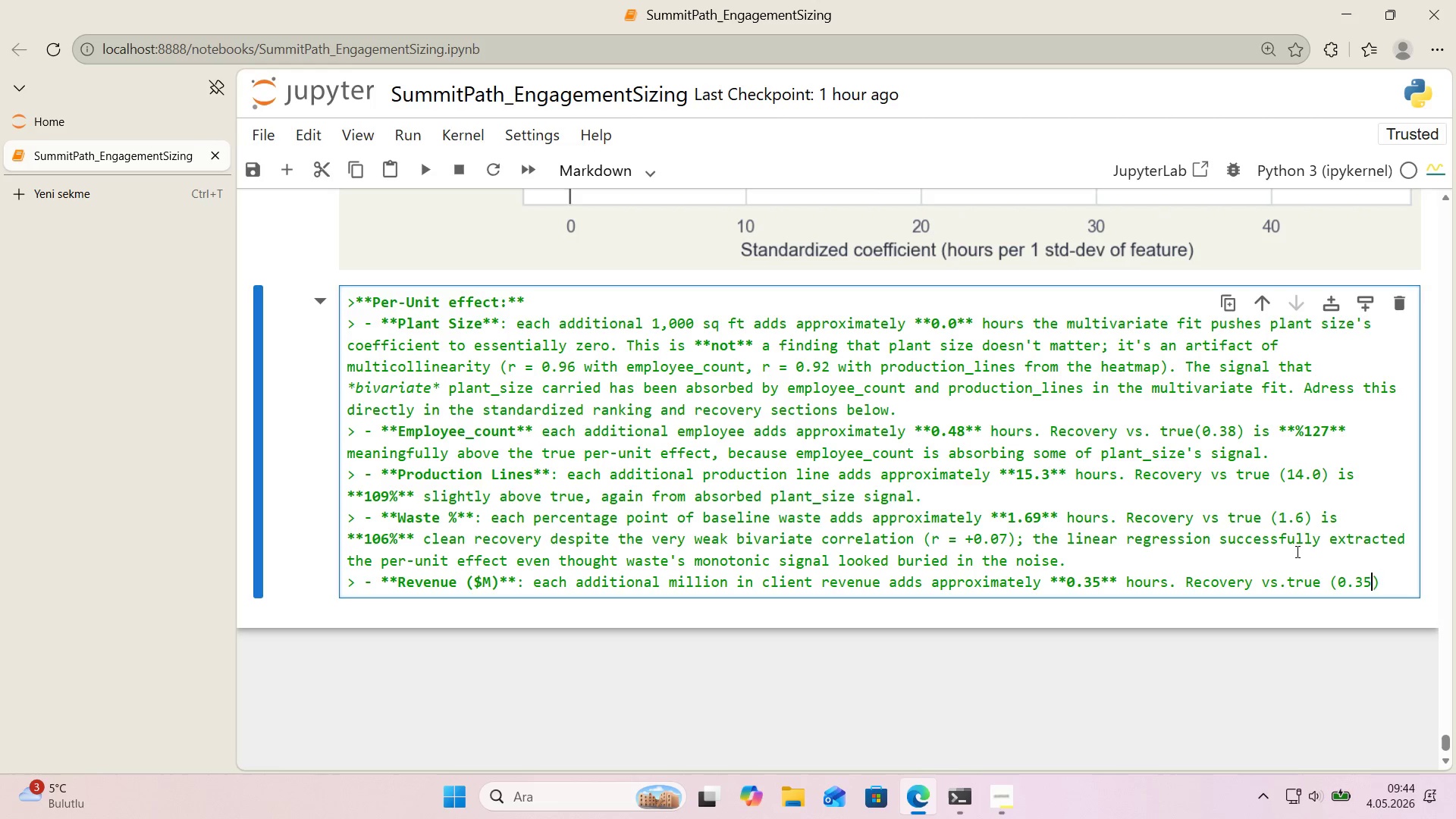 
key(ArrowRight)
 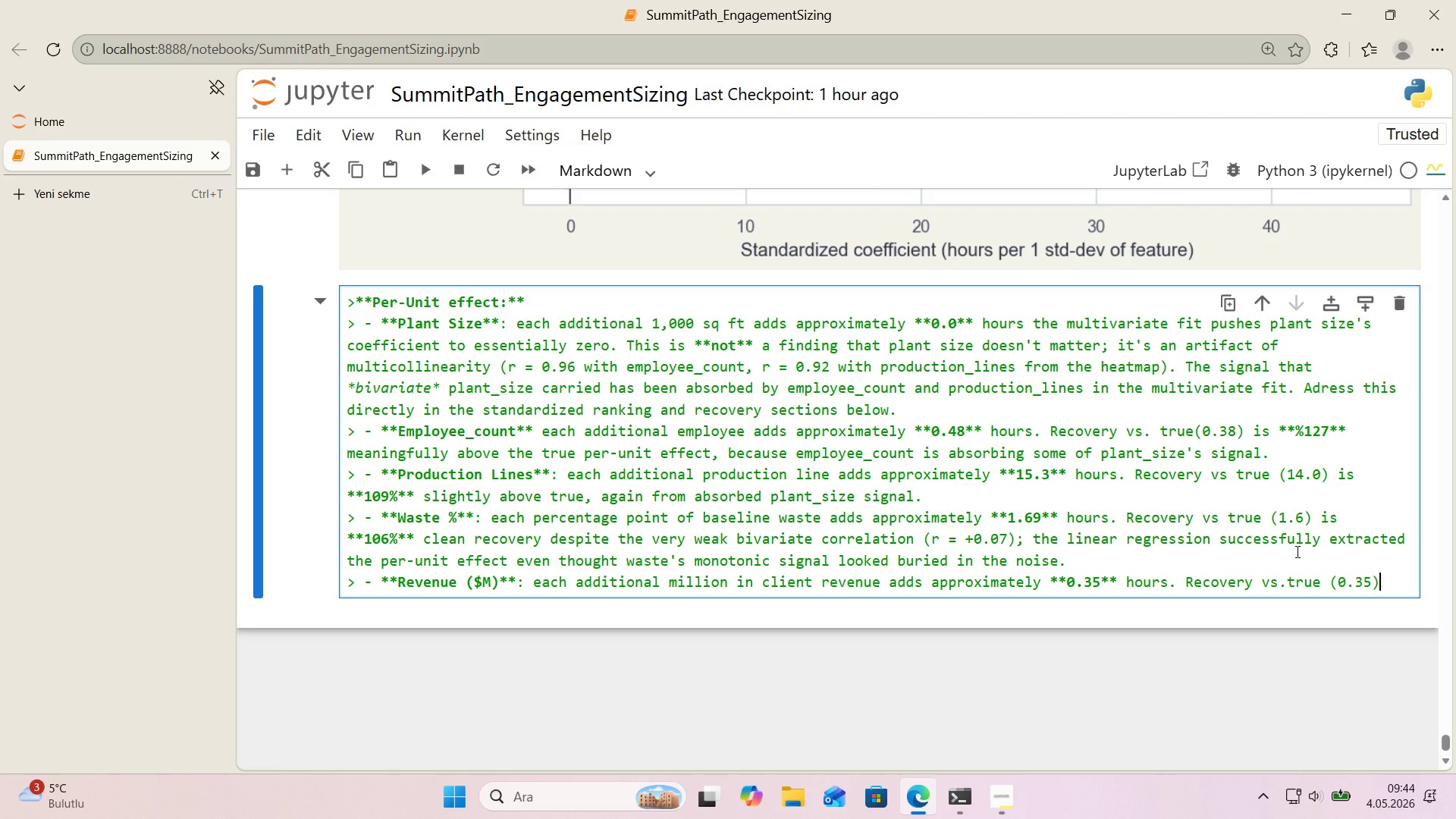 
type( 's **100.5%** near-perfect recovery. because revenue 's only moderately correlated ')
key(Backspace)
key(Backspace)
type( w'th the structural features *()
 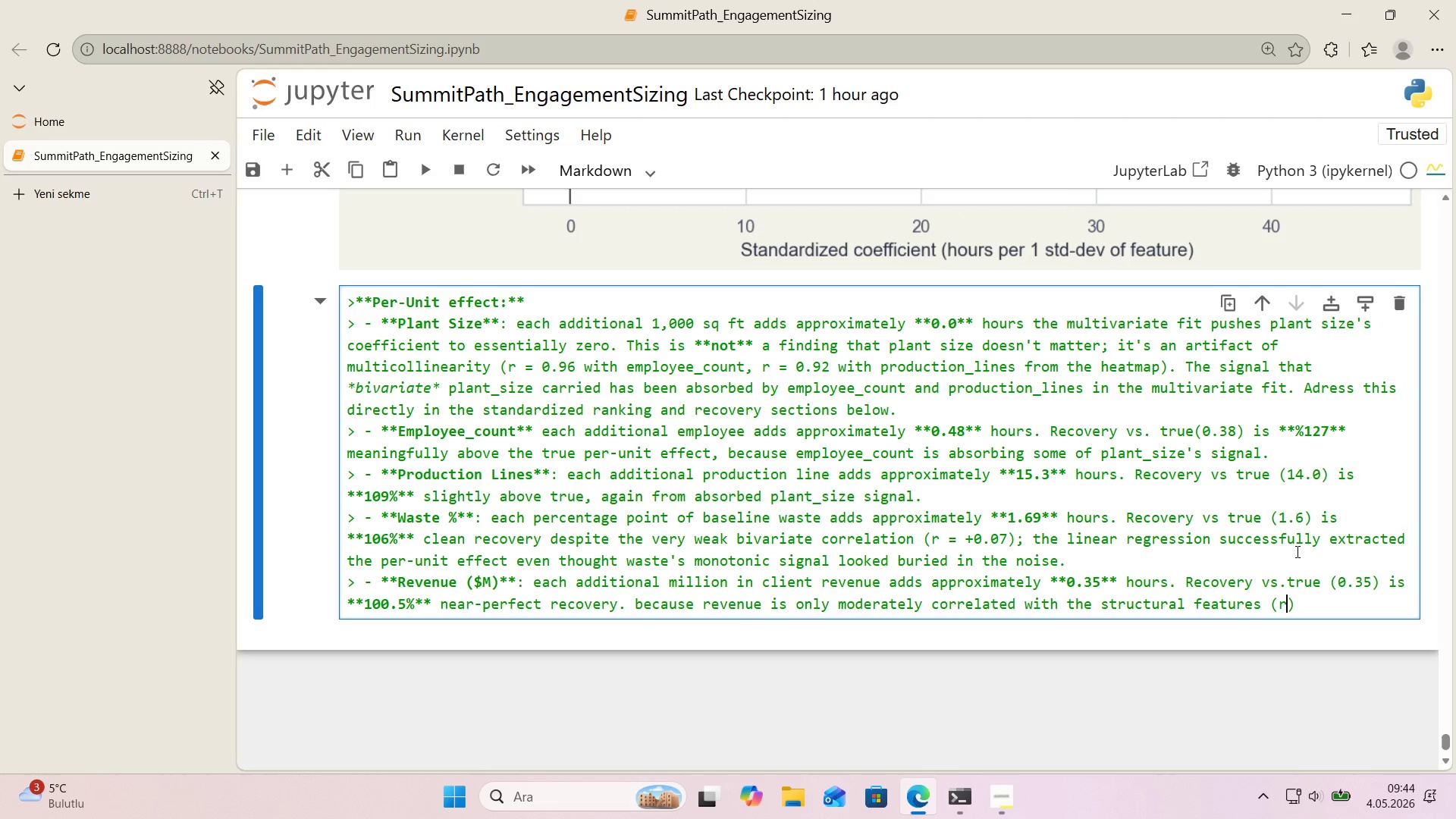 
 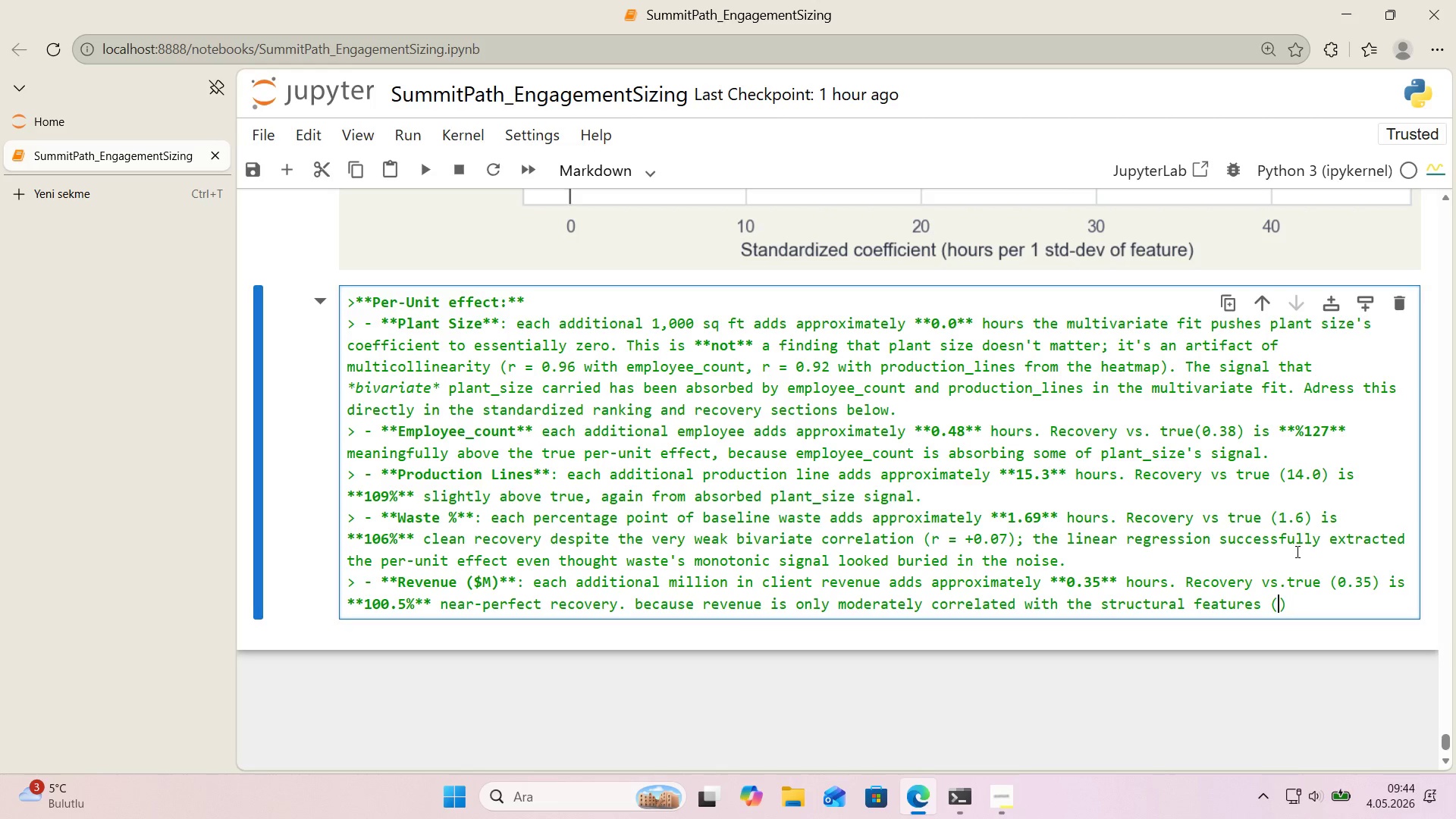 
key(ArrowLeft)
 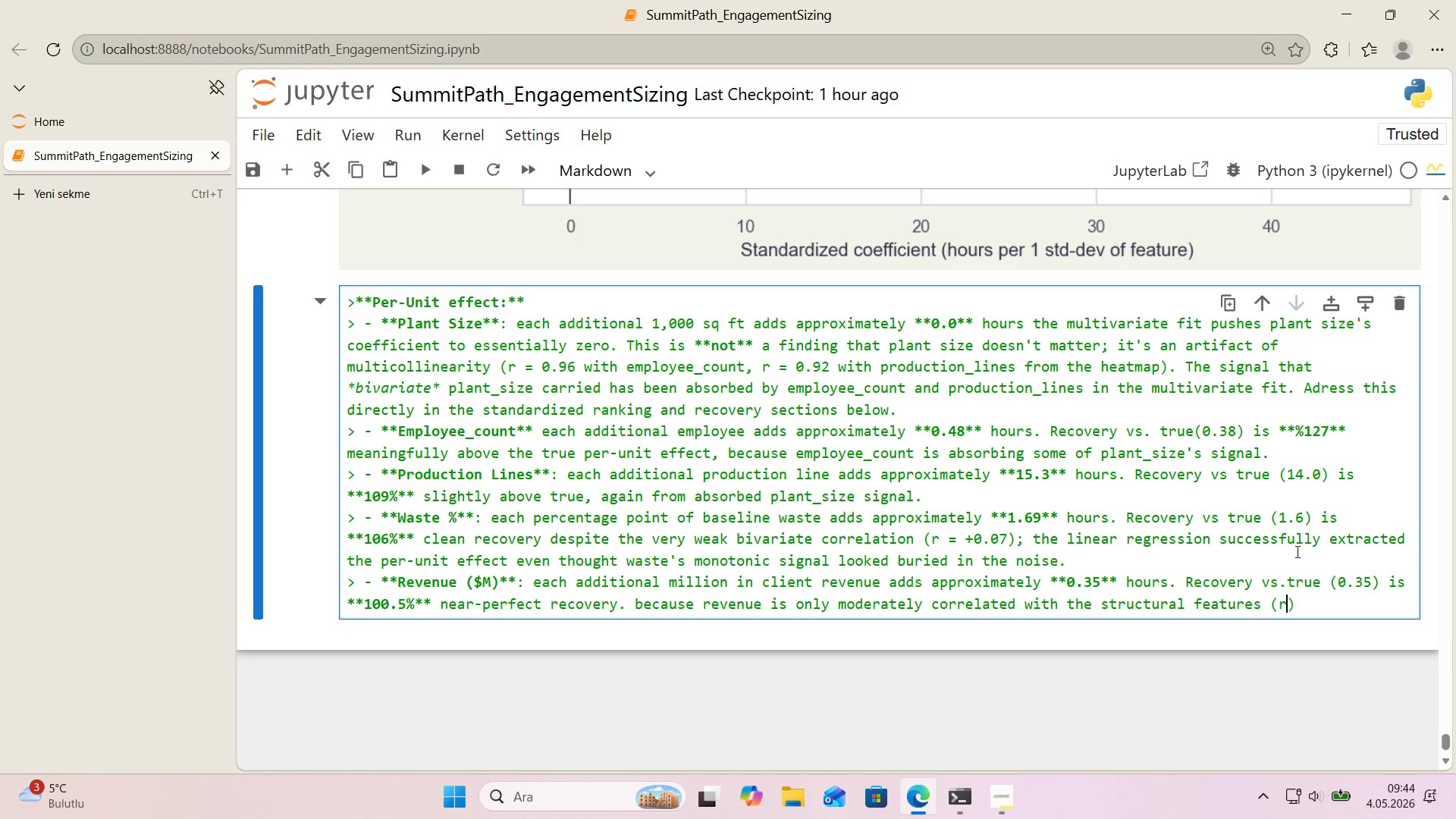 
key(R)
 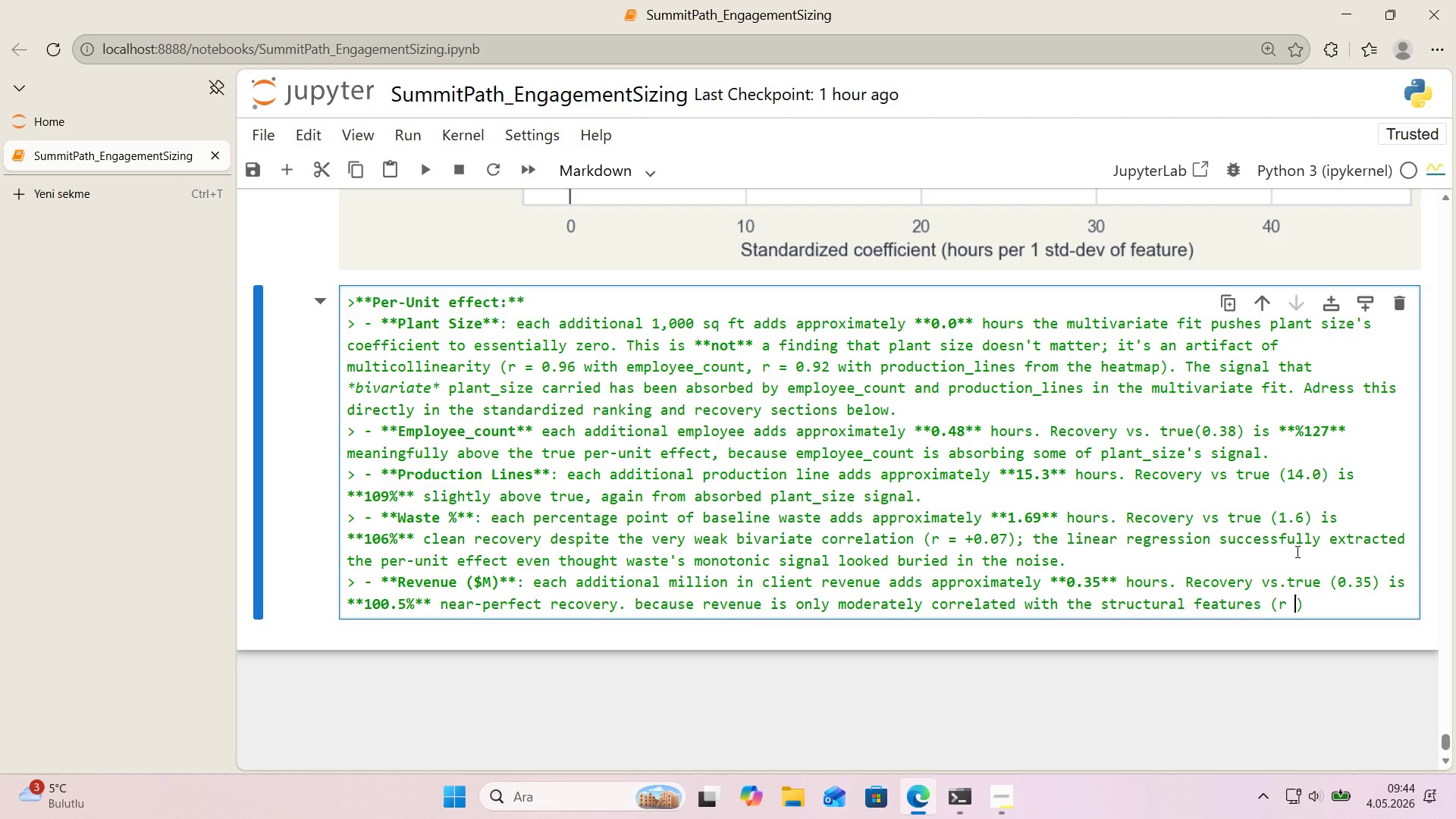 
key(Space)
 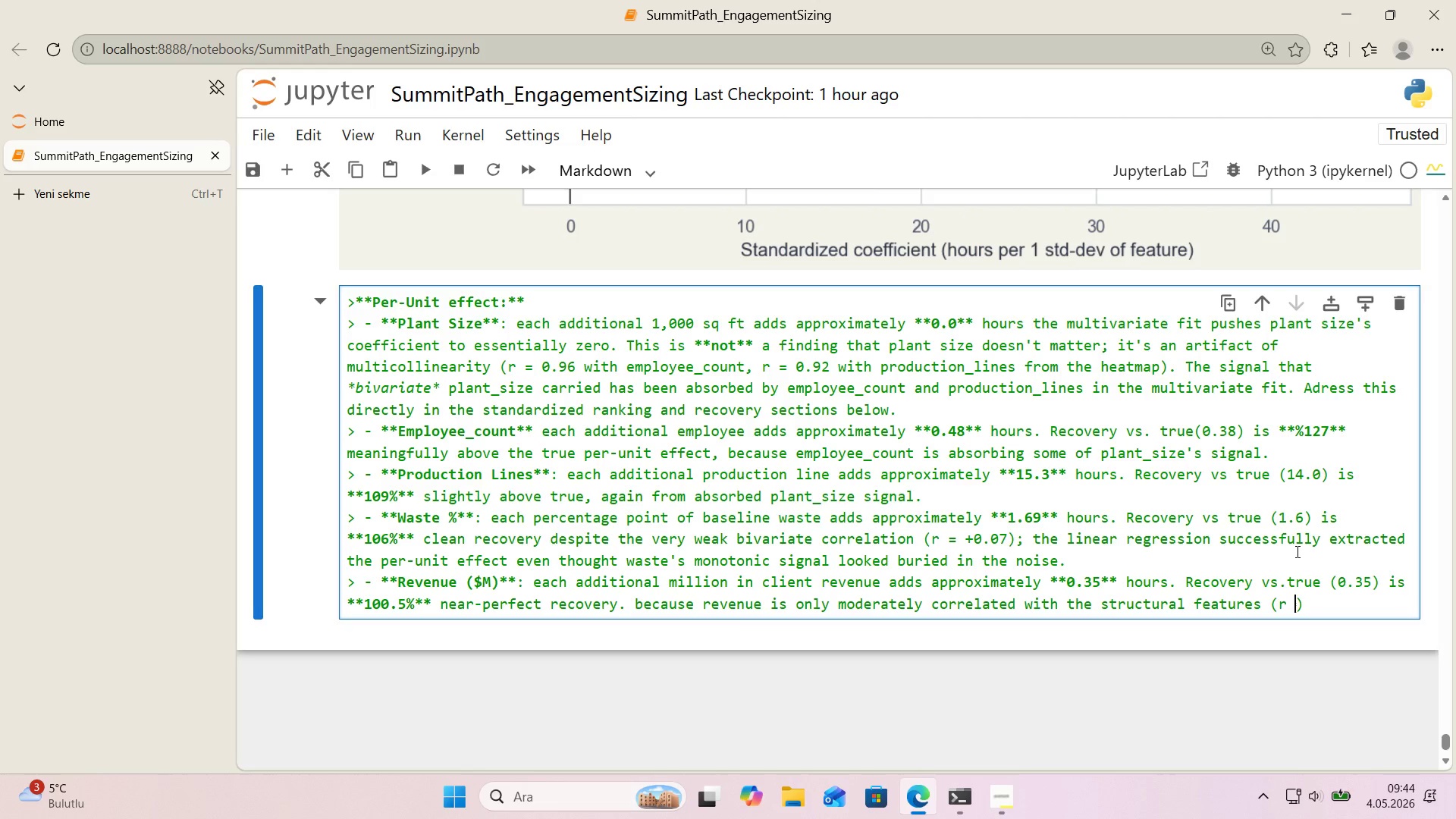 
key(Alt+Control+BracketRight)
 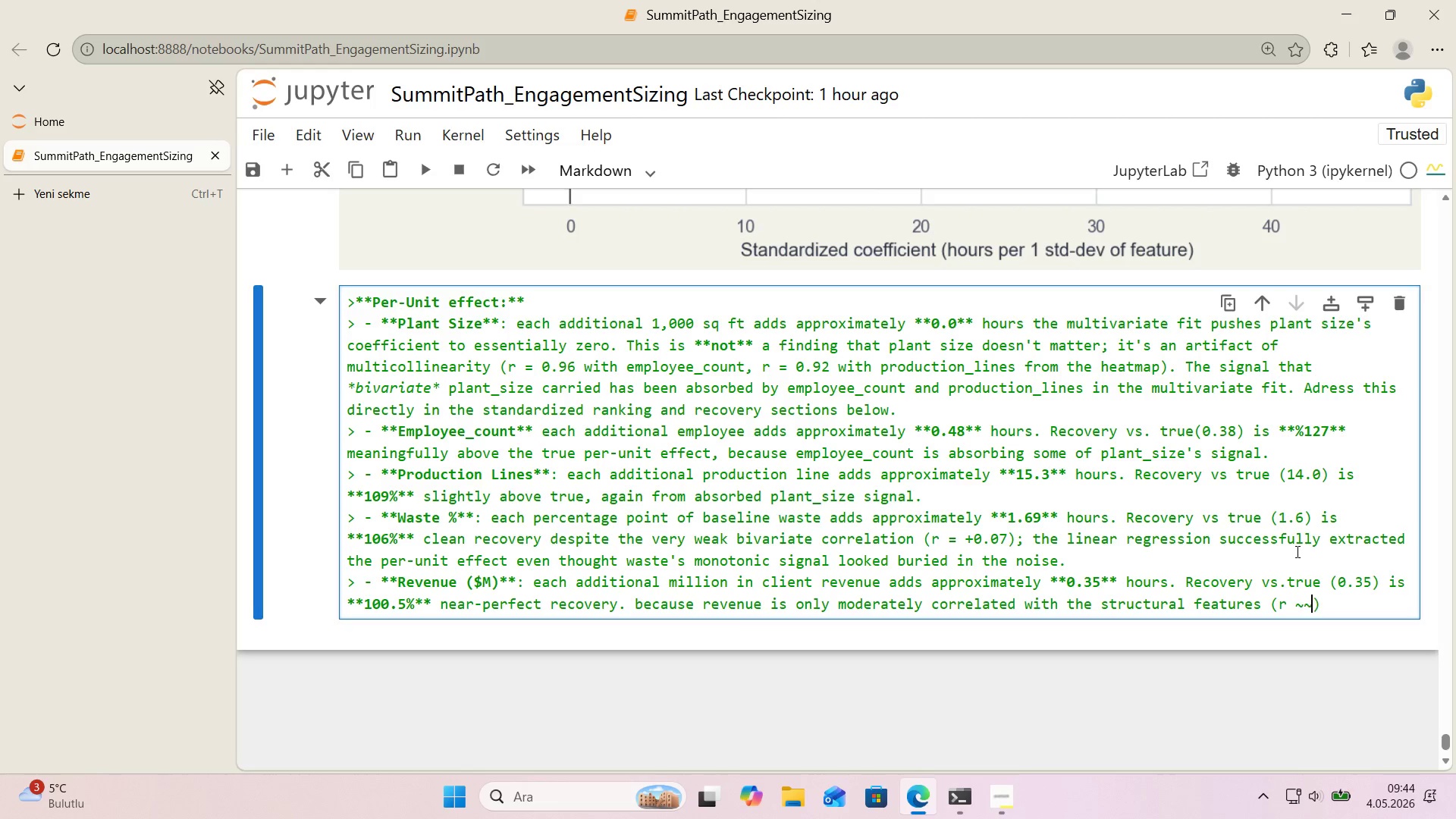 
key(Alt+Control+BracketRight)
 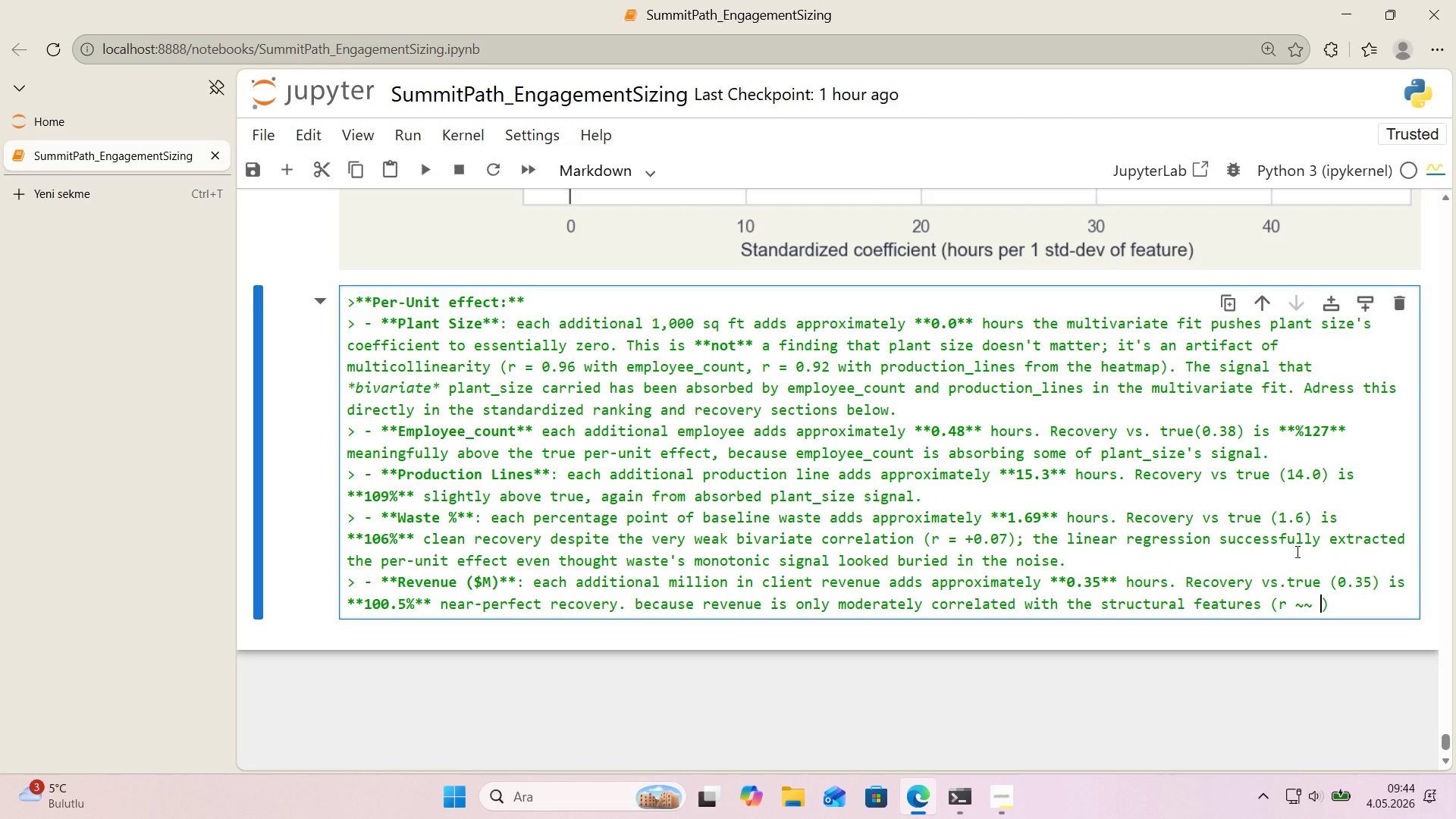 
key(Space)
 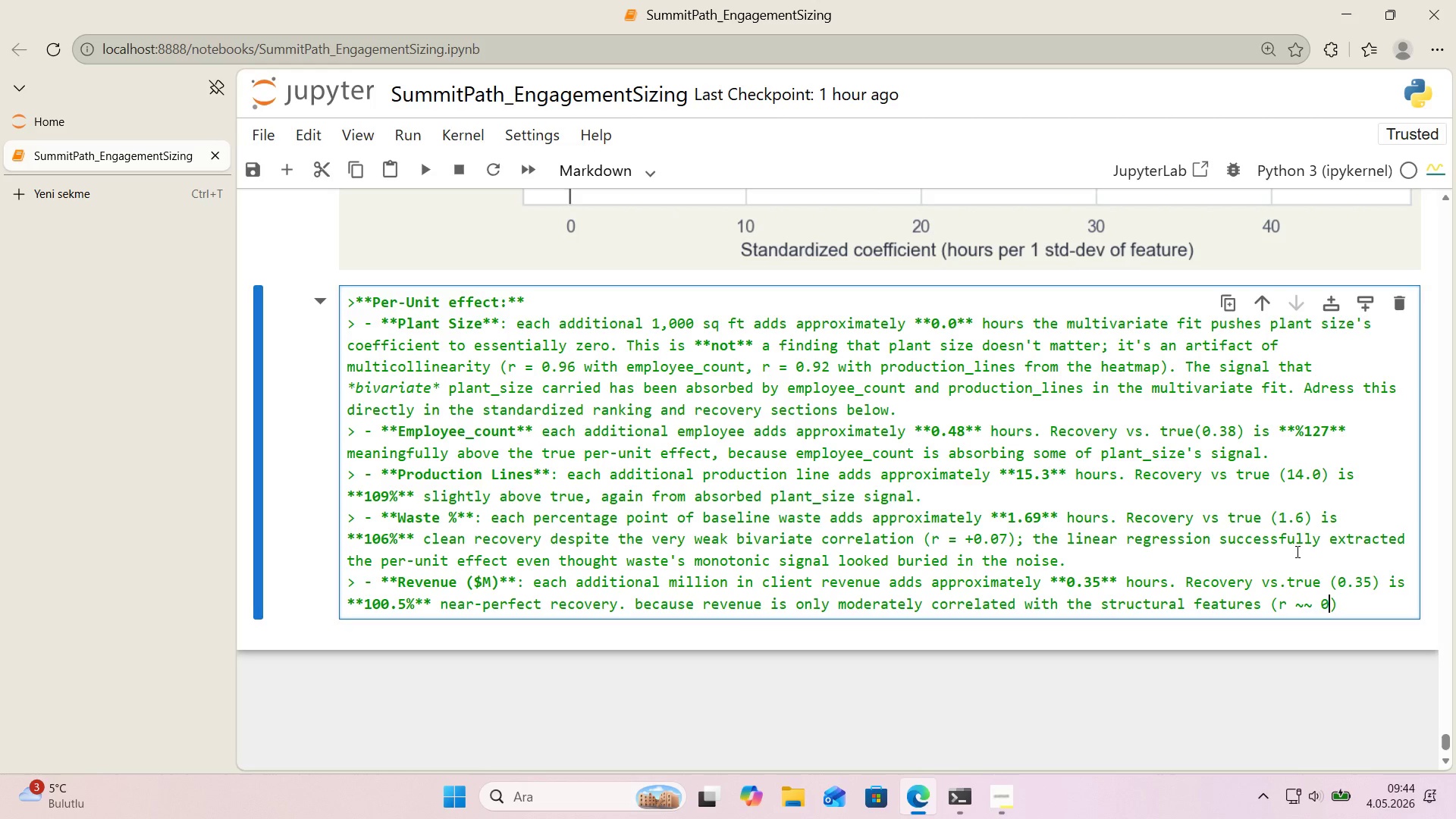 
key(Numpad0)
 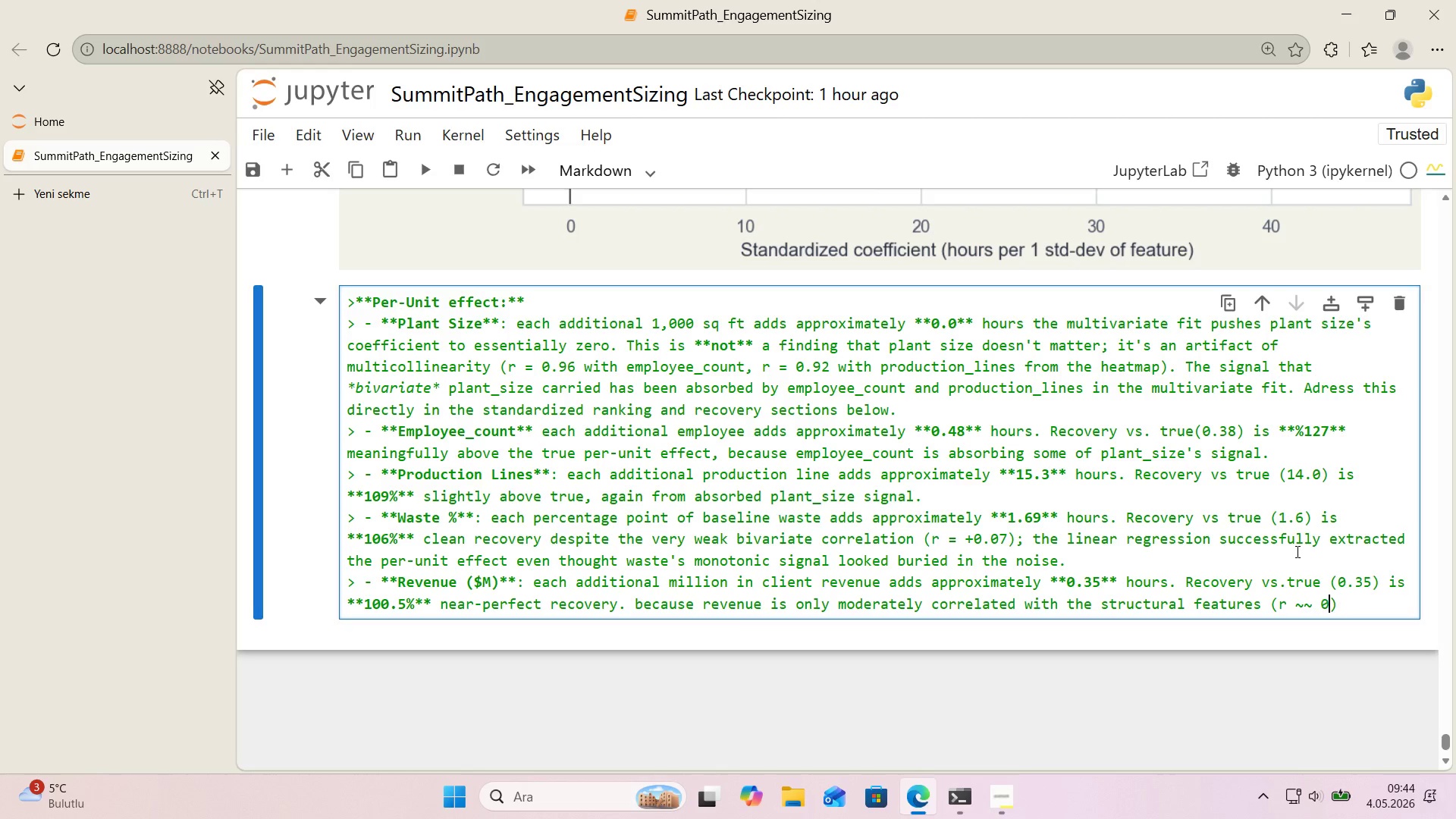 
key(Period)
 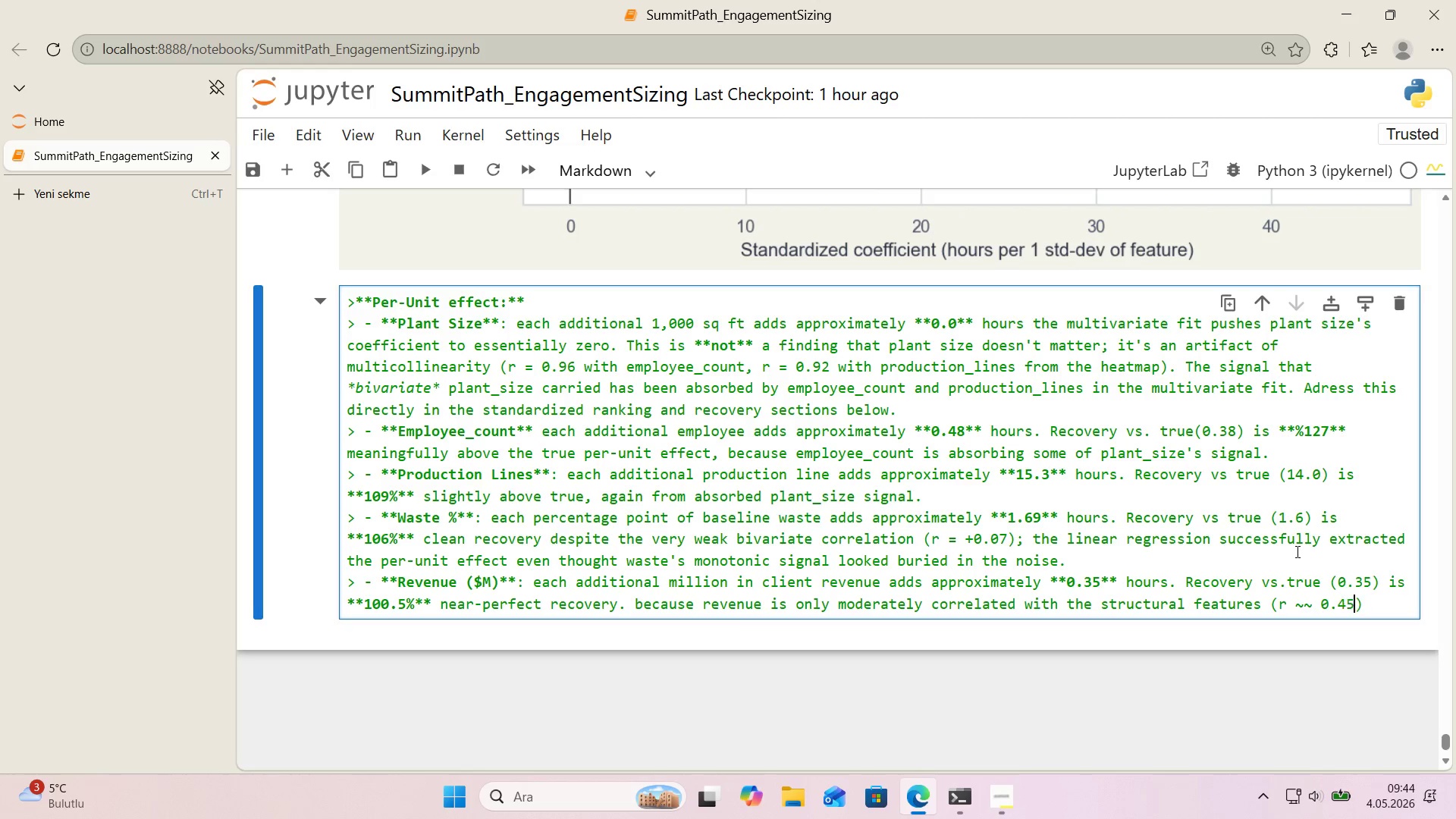 
key(Numpad5)
 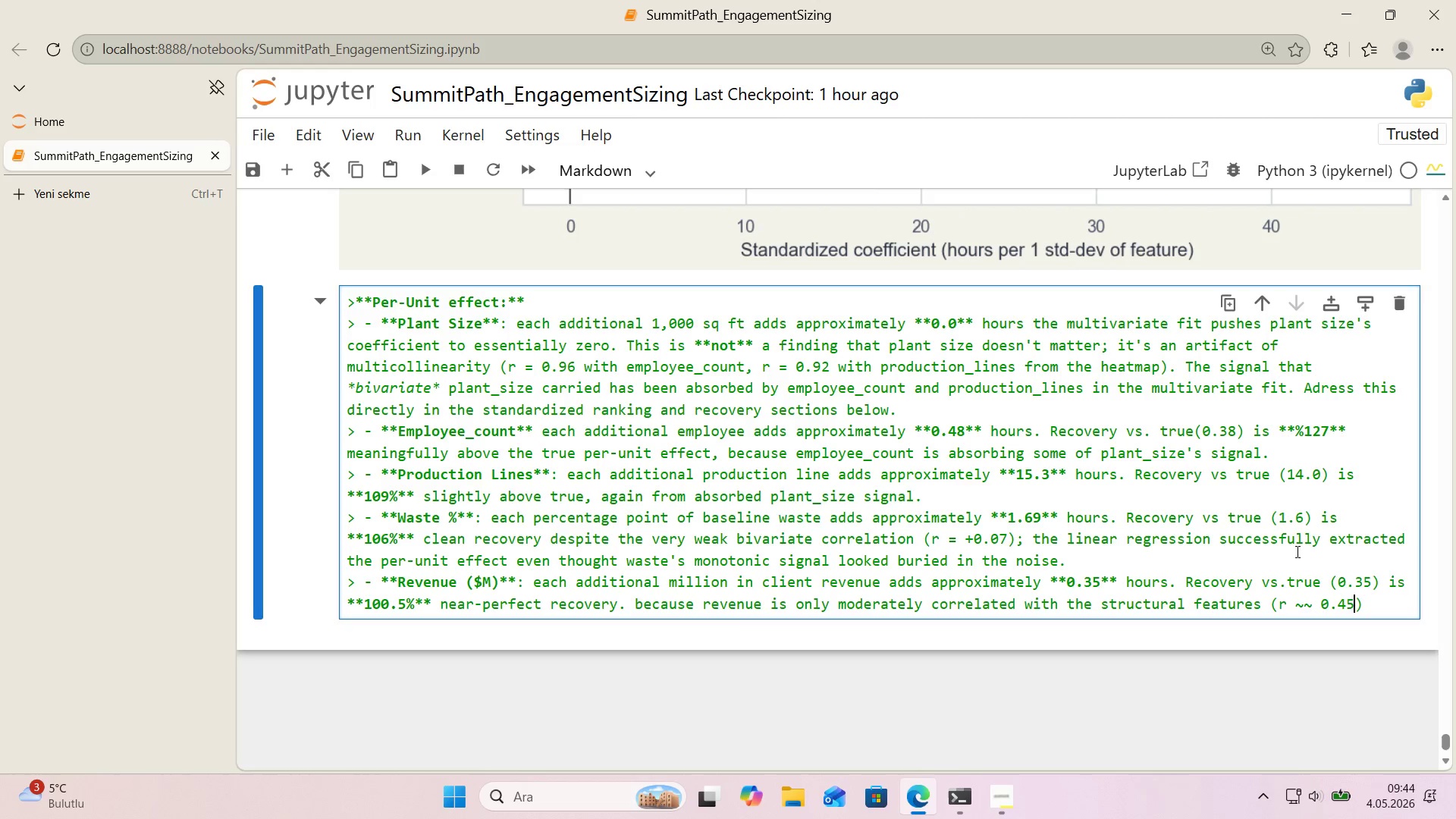 
key(Numpad4)
 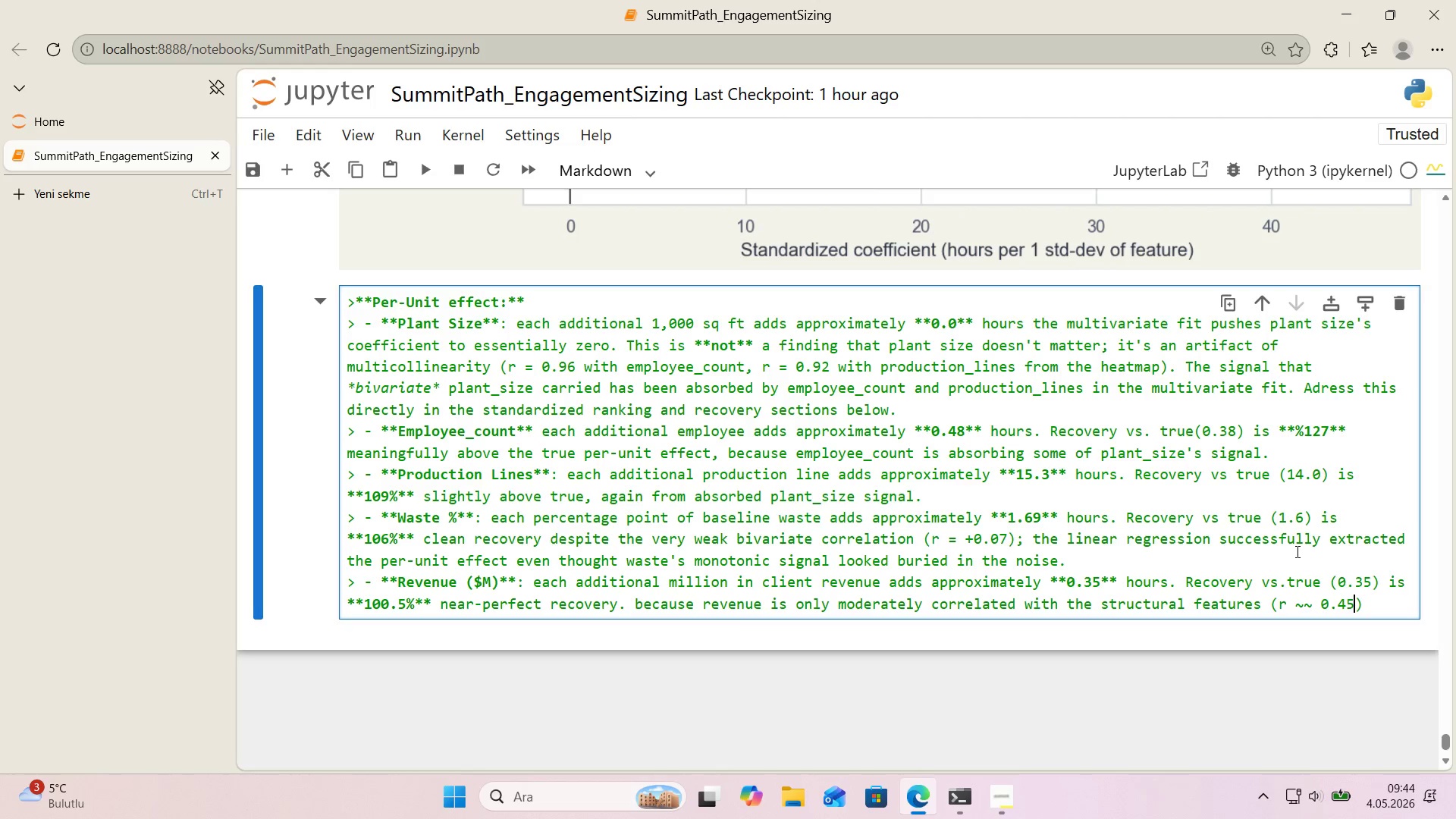 
key(ArrowRight)
 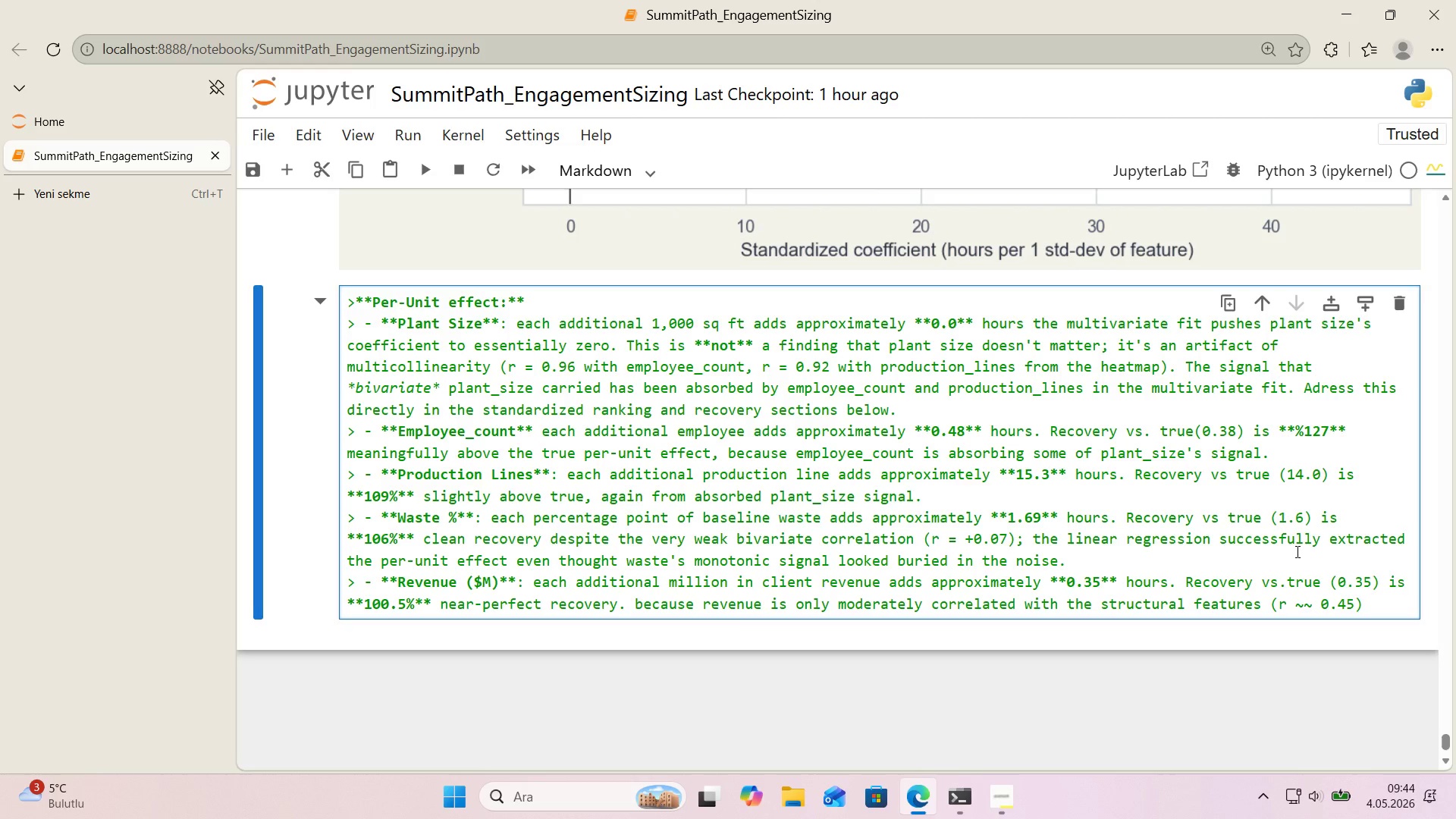 
type( and so 'ts s'gnal stays attach)
 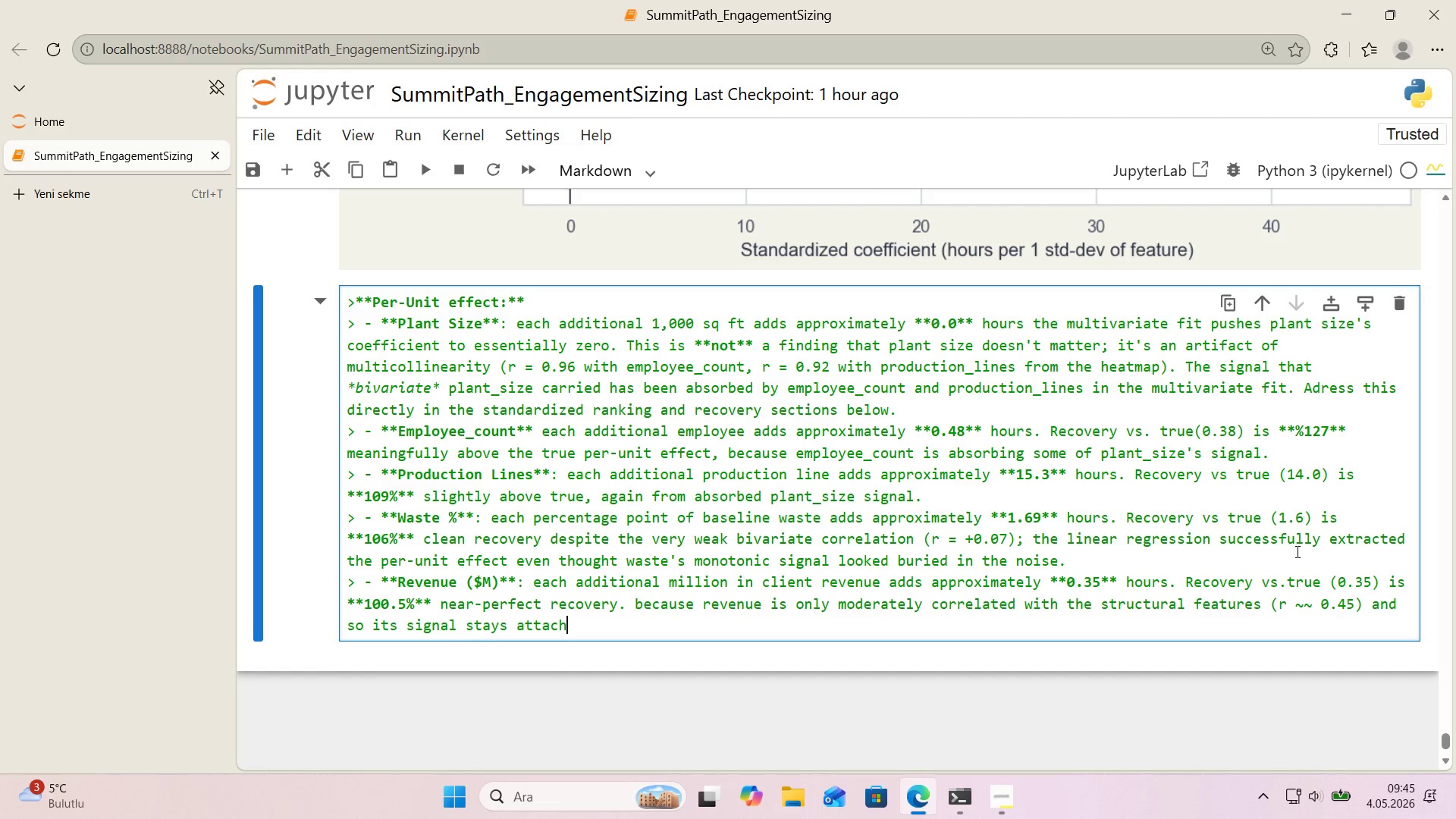 
type(ed to 'ts own oc)
key(Backspace)
key(Backspace)
type(coeff'c'ent .)
key(Backspace)
key(Backspace)
type(.)
 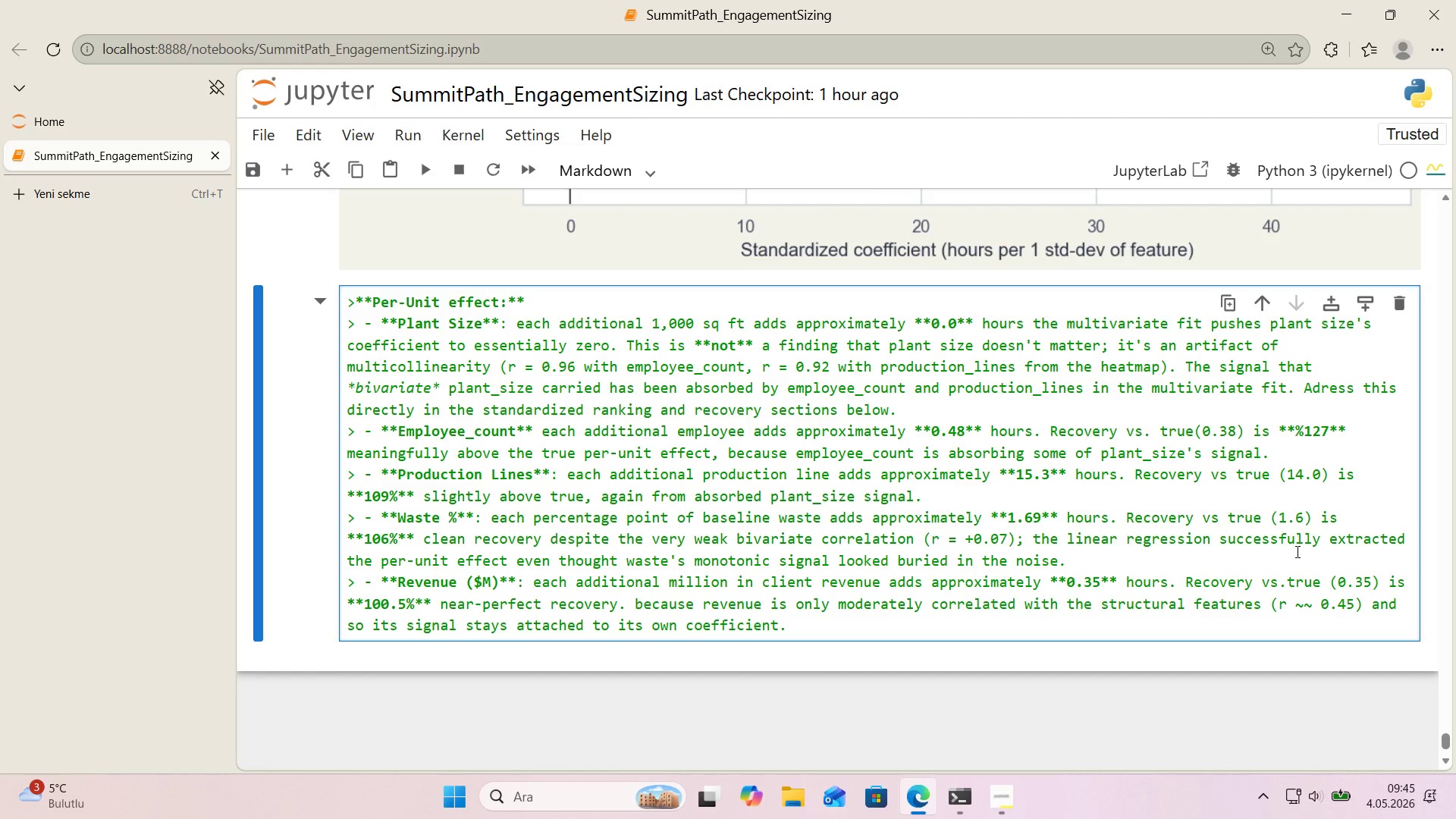 
key(Enter)
 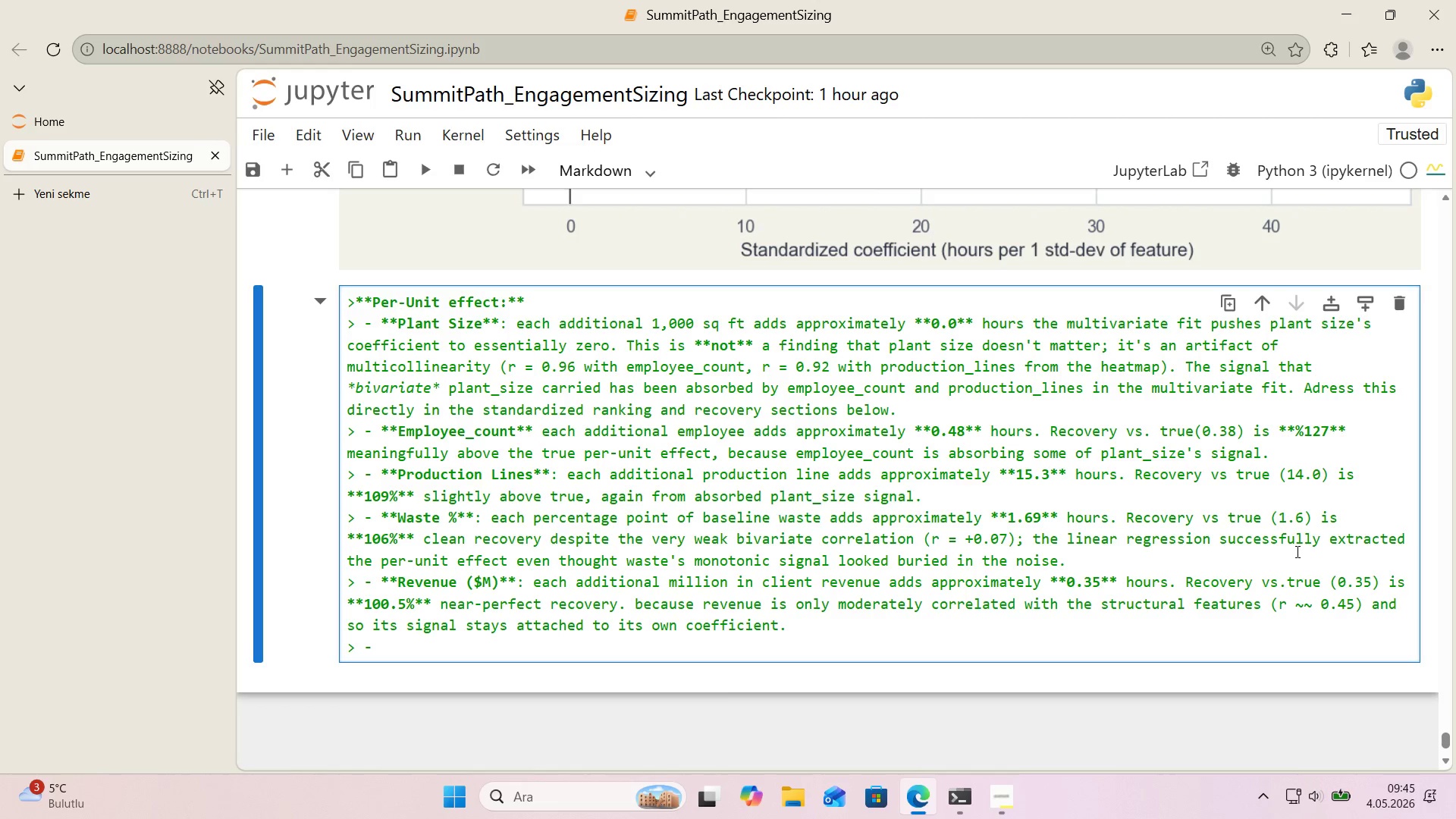 
type(**Intercept**> **101.49)
key(Backspace)
key(Backspace)
type(94**)
 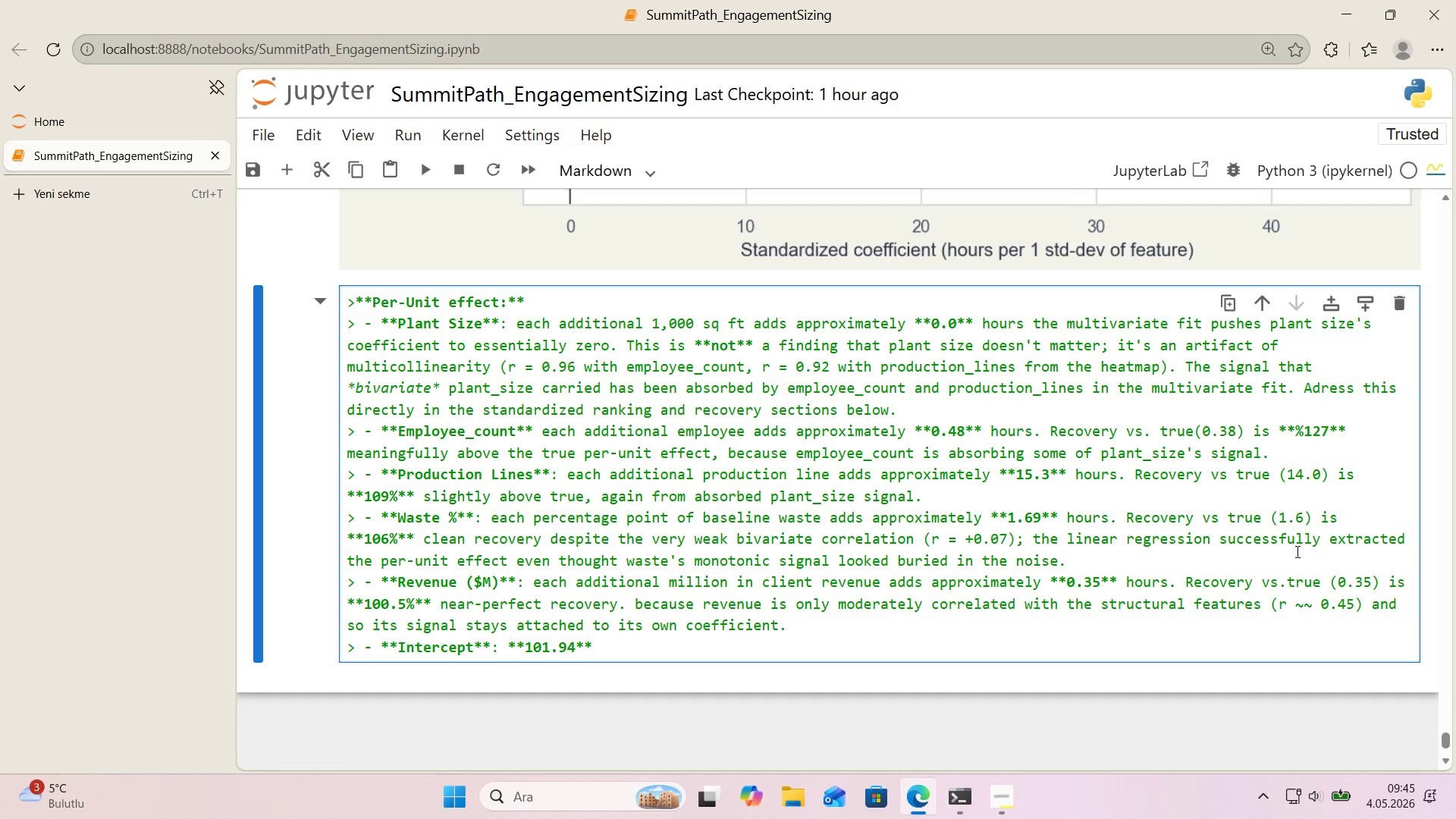 
key(ArrowLeft)
 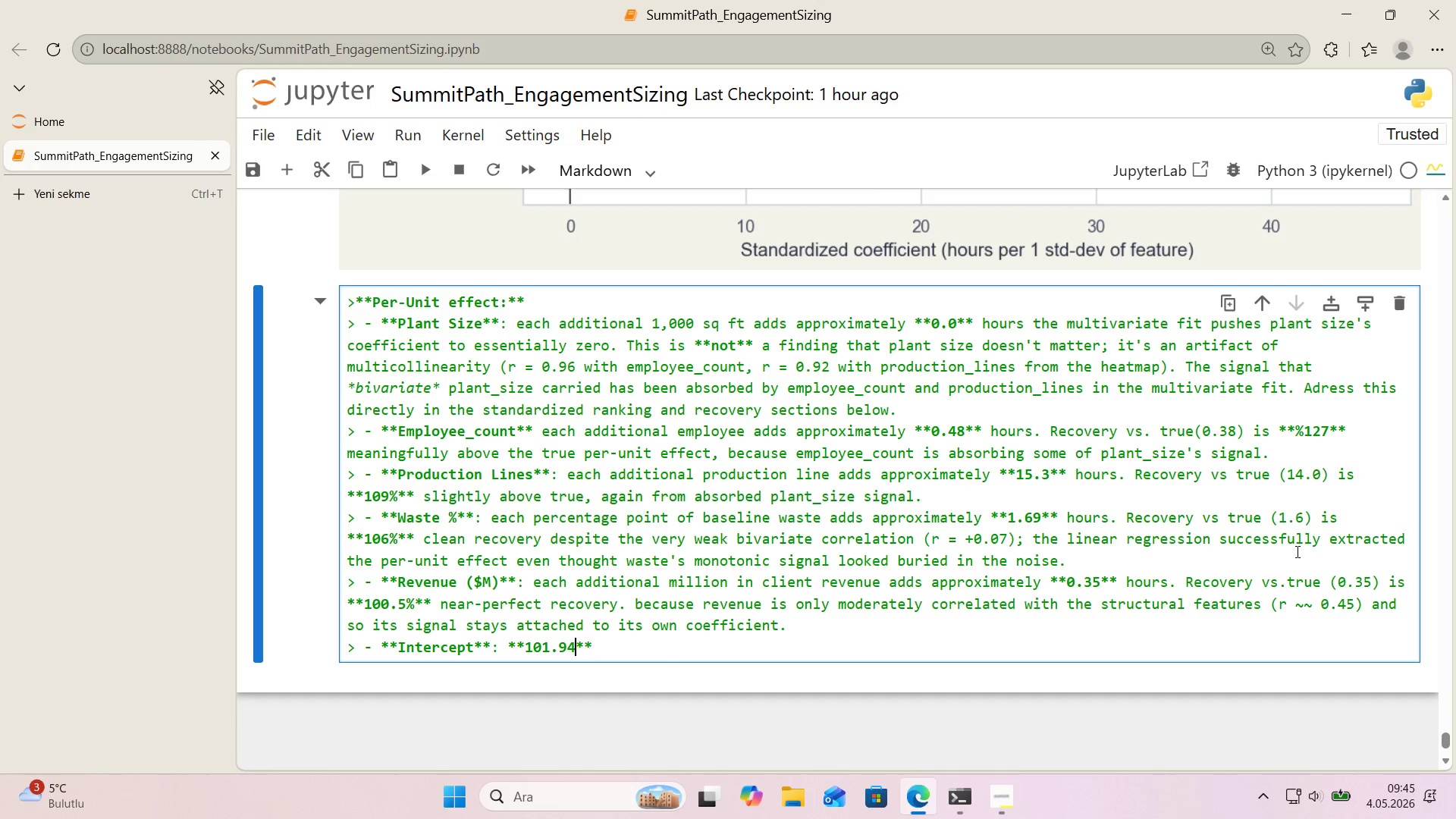 
key(ArrowLeft)
 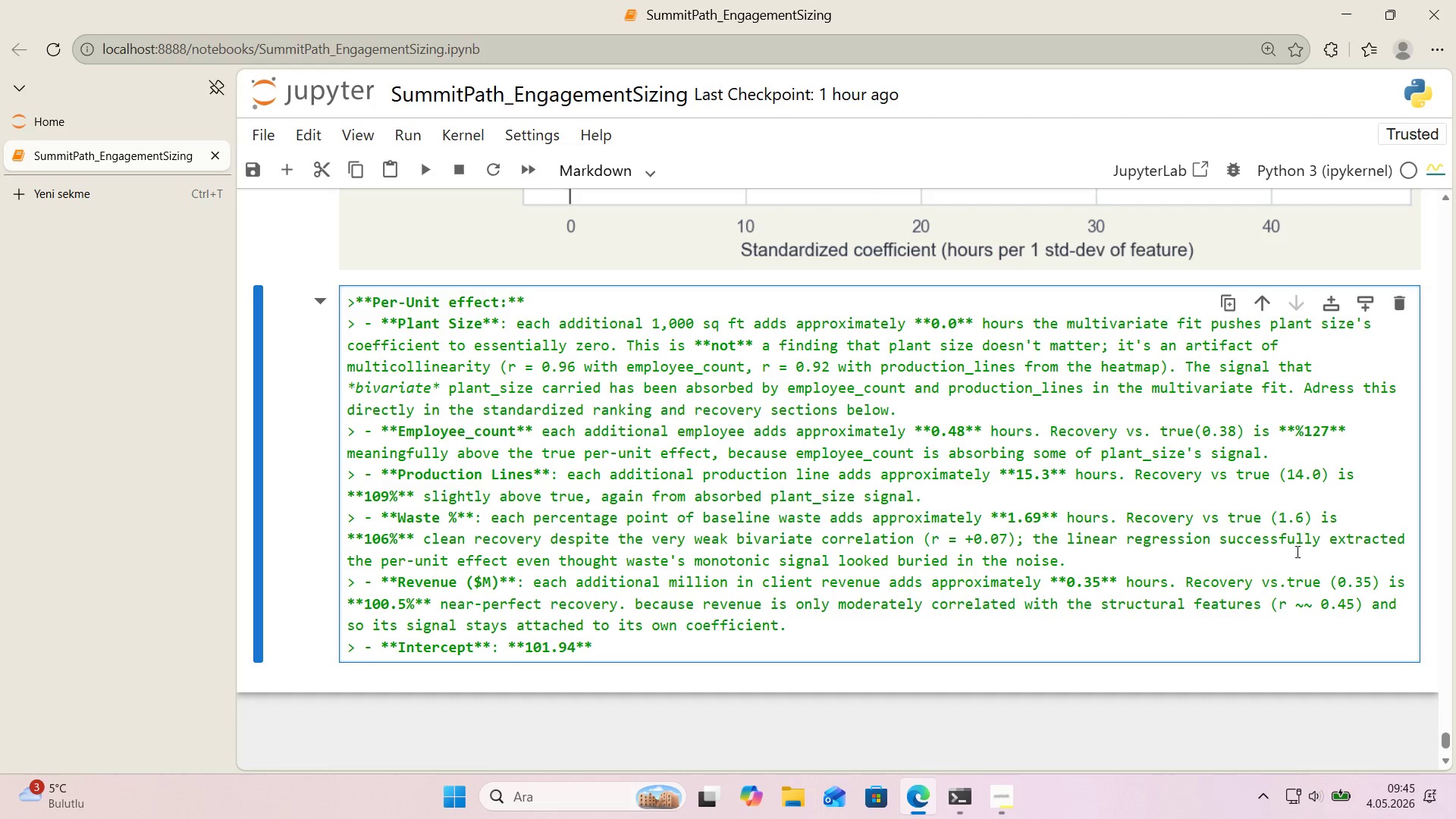 
type( hours)
 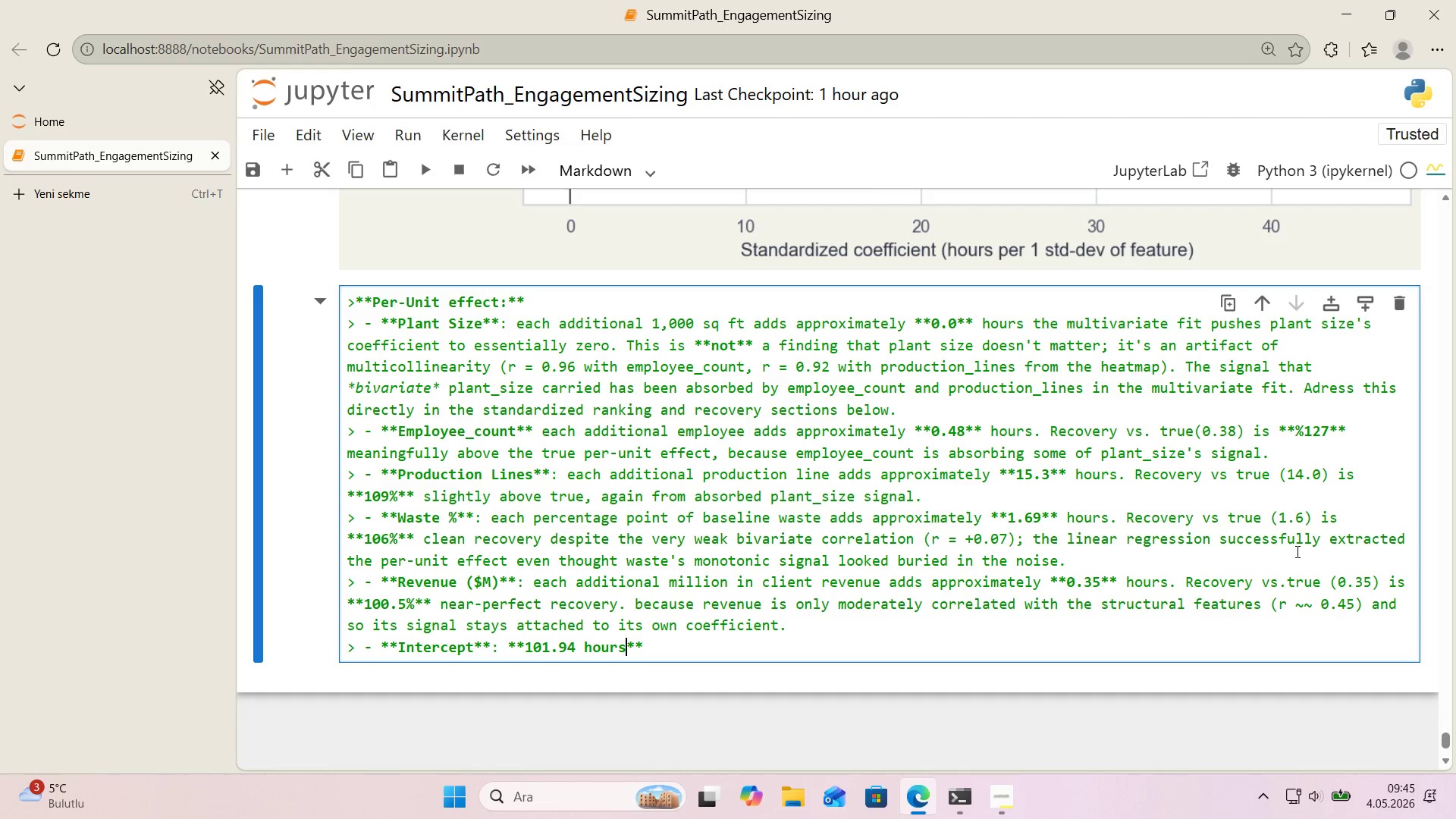 
key(ArrowRight)
 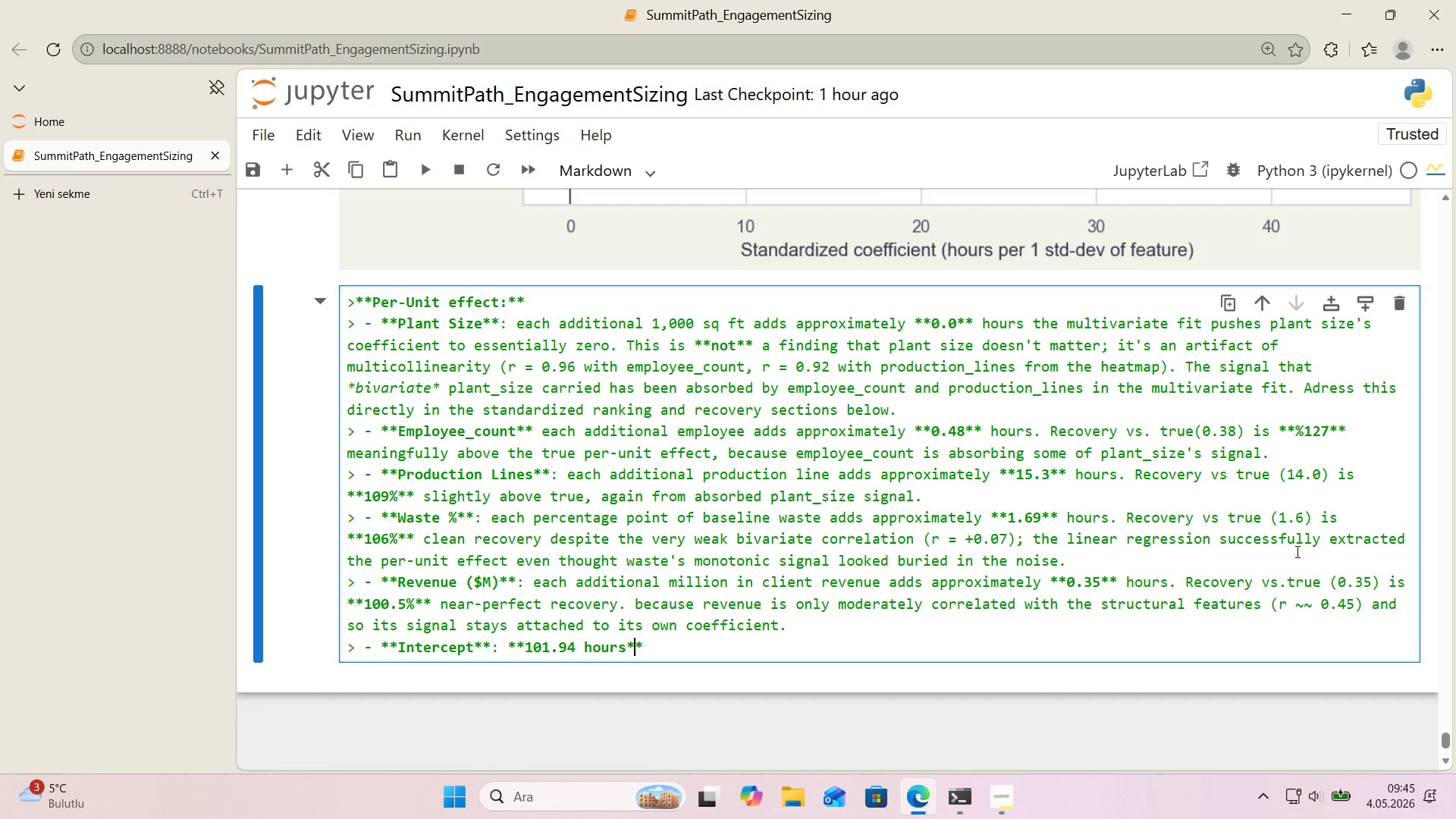 
key(ArrowRight)
 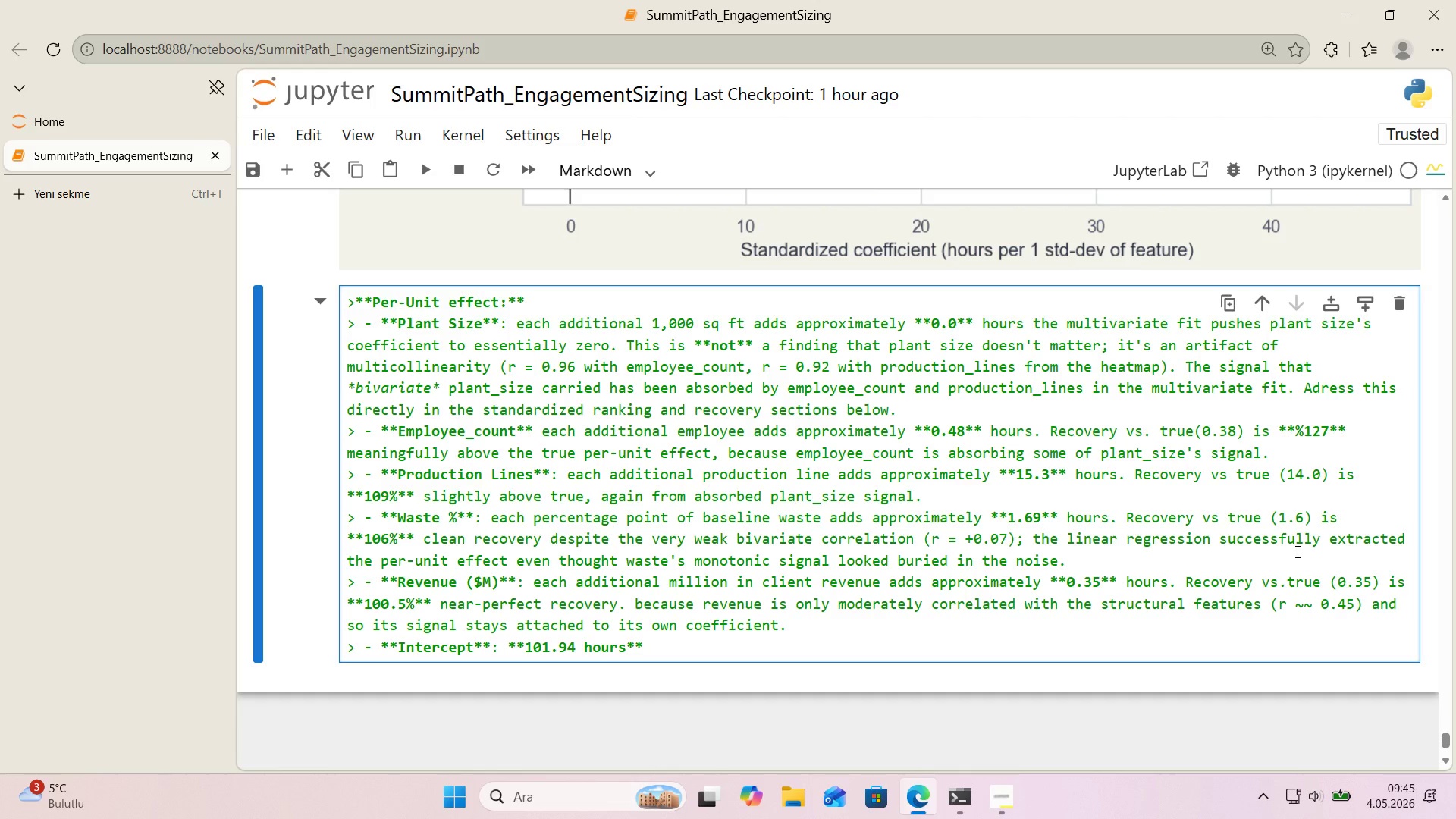 
type( *()
 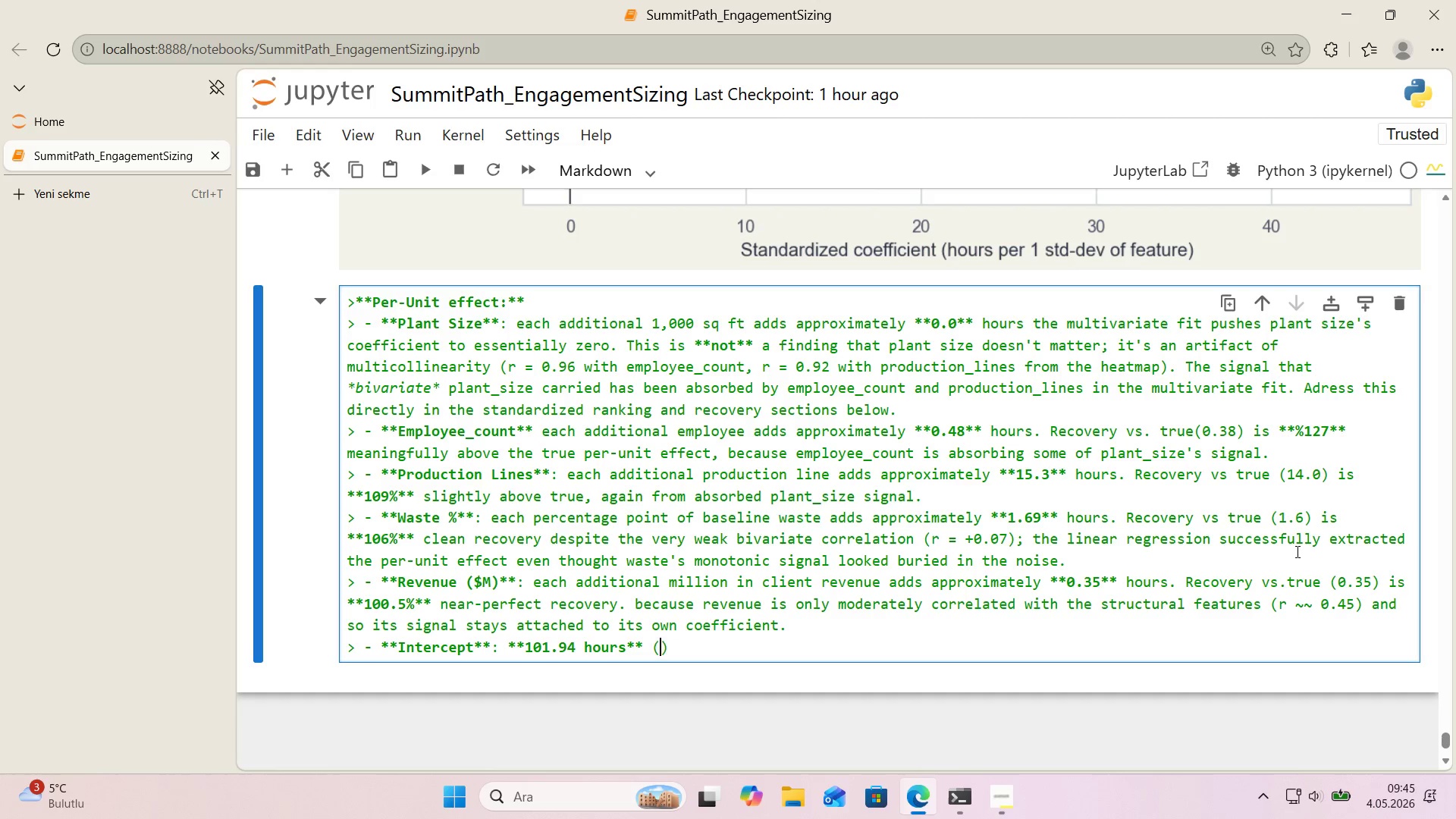 
 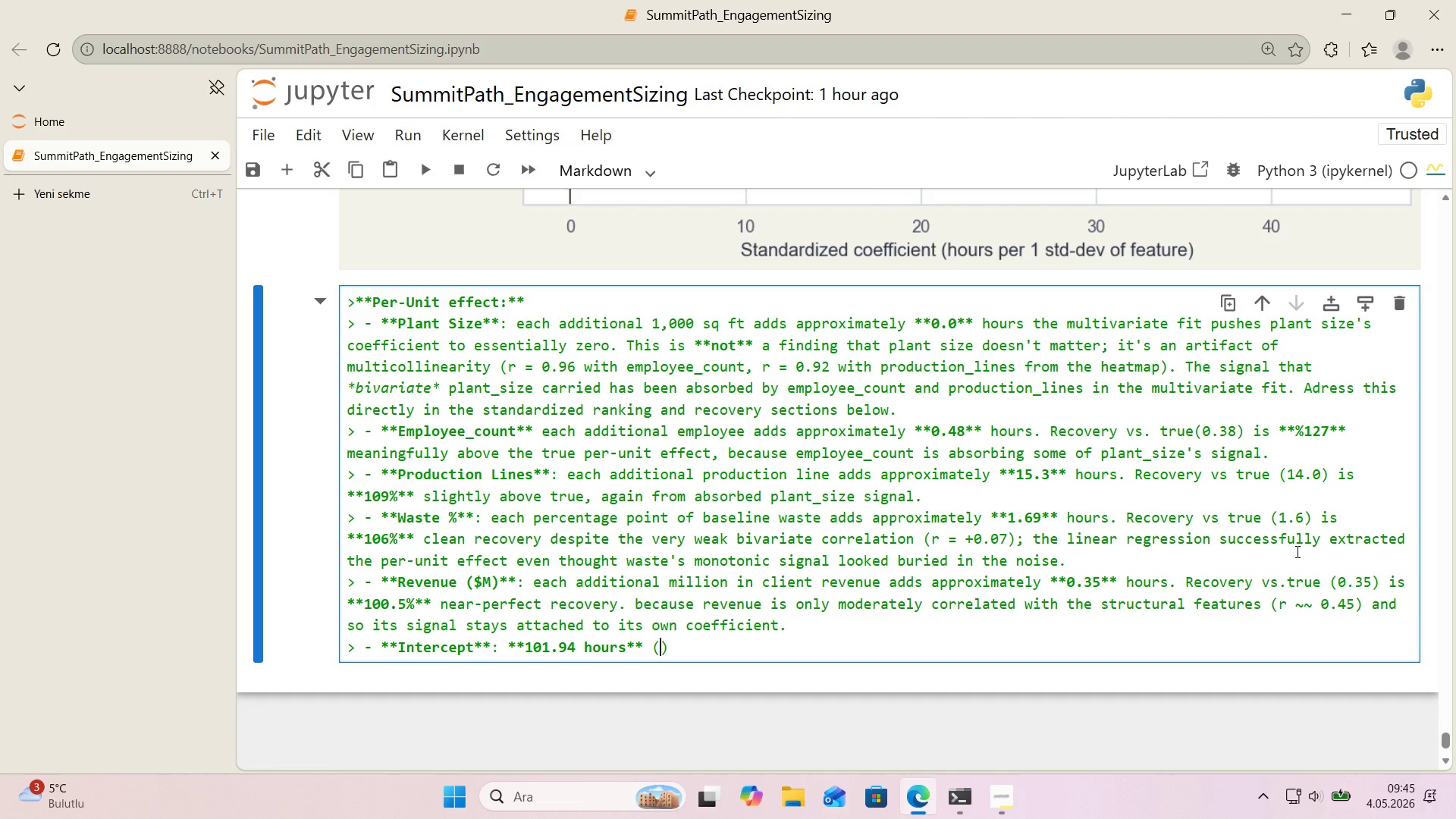 
key(ArrowLeft)
 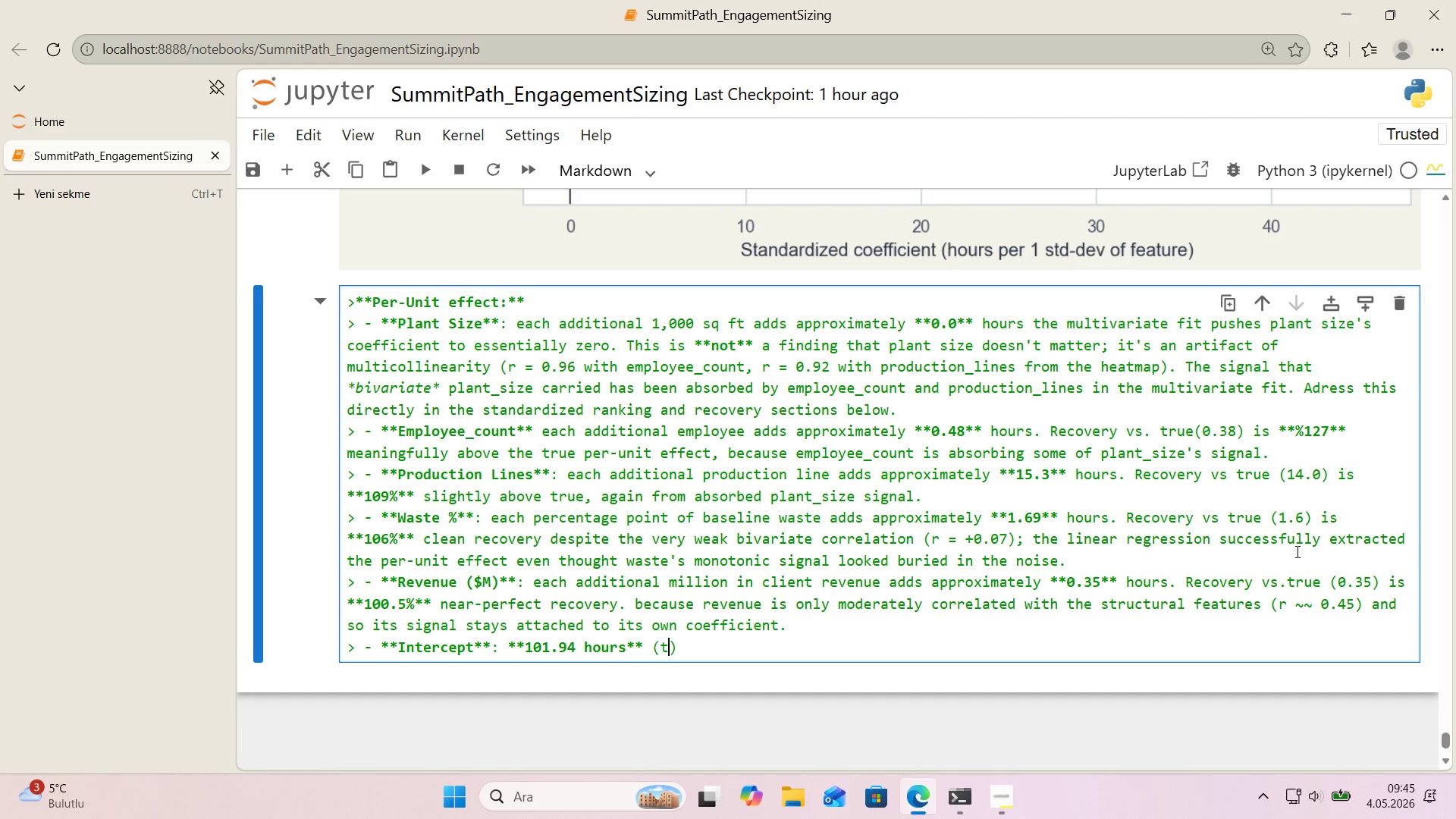 
type(tr)
 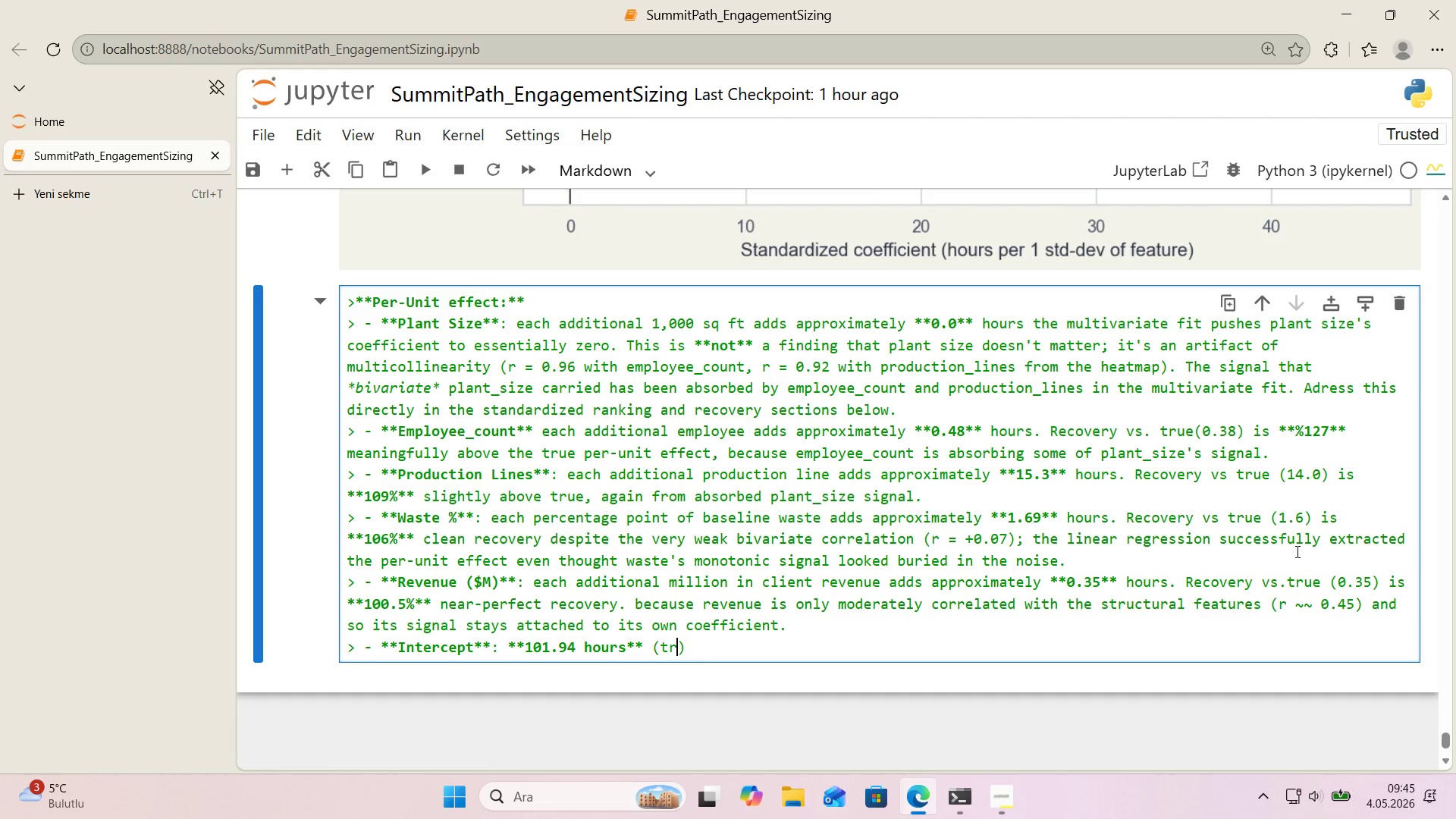 
key(ArrowRight)
 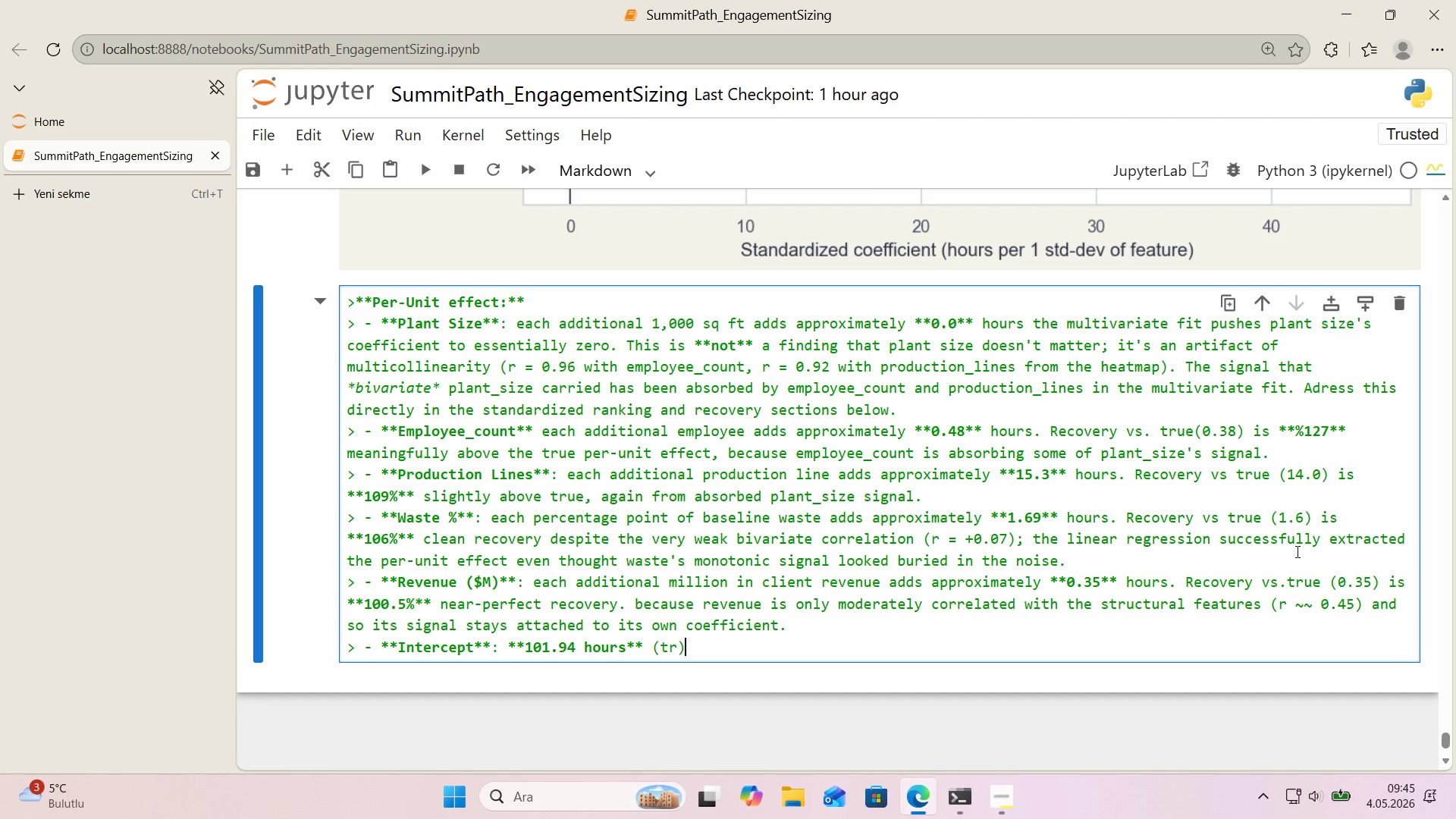 
key(Backspace)
key(Backspace)
key(Backspace)
key(Backspace)
type(Ri)
key(Backspace)
type(oughly )
 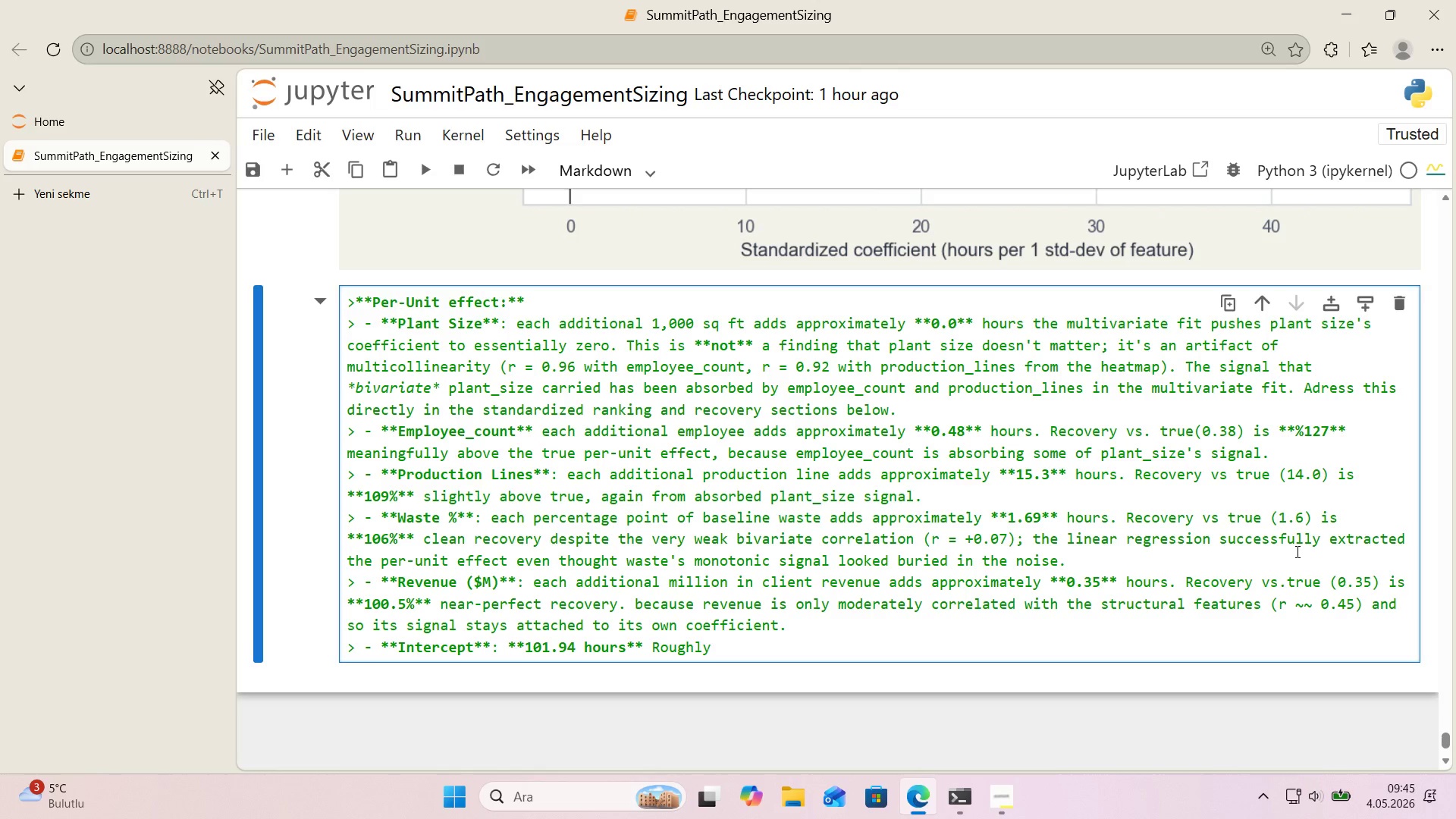 
type(the eg)
key(Backspace)
type(ngagement overhead floor scop'ng, k'ckoff, and report'ng before plant-spec'f'c ork)
key(Backspace)
key(Backspace)
key(Backspace)
key(Backspace)
type( work.)
 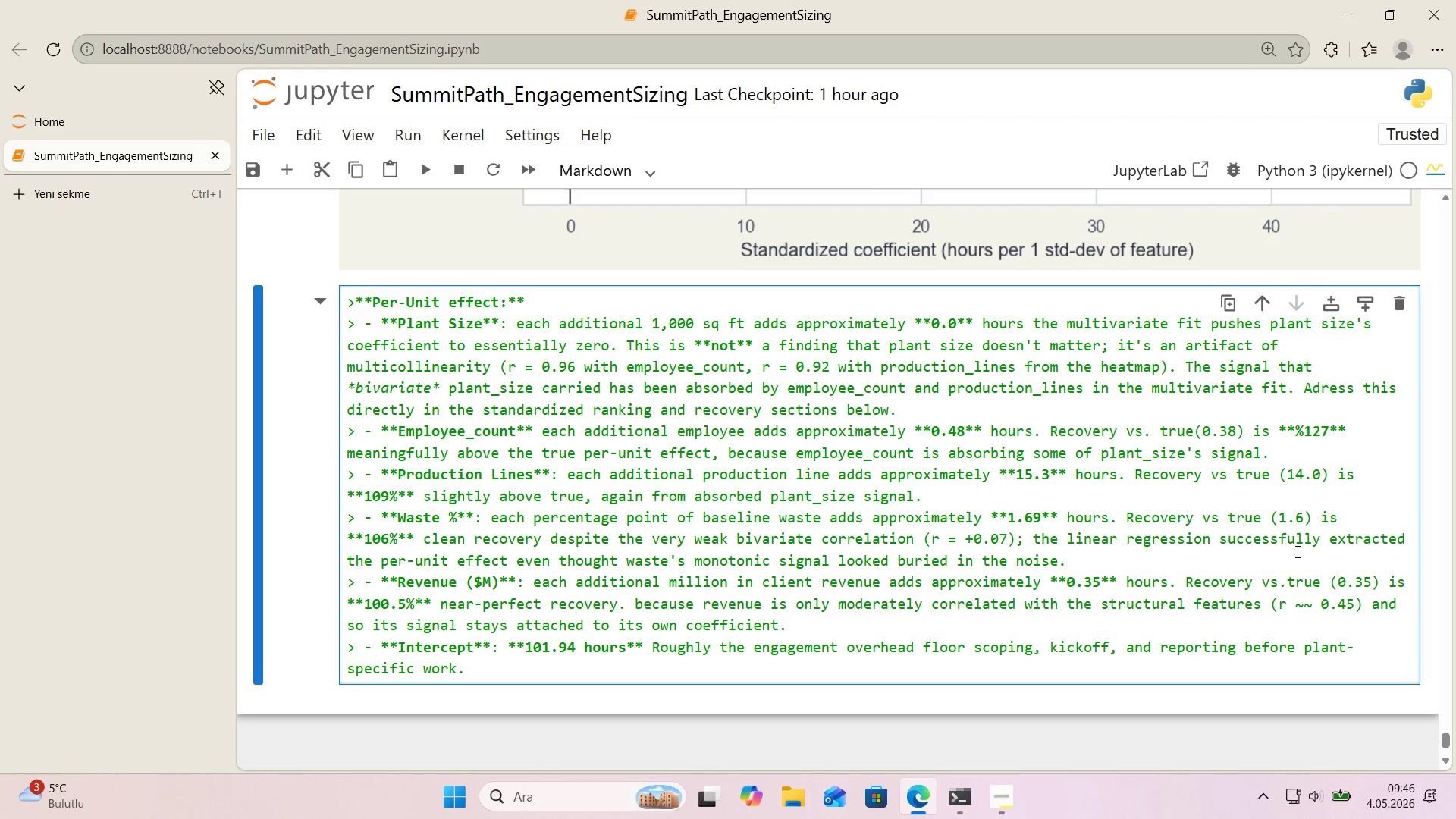 
key(Enter)
 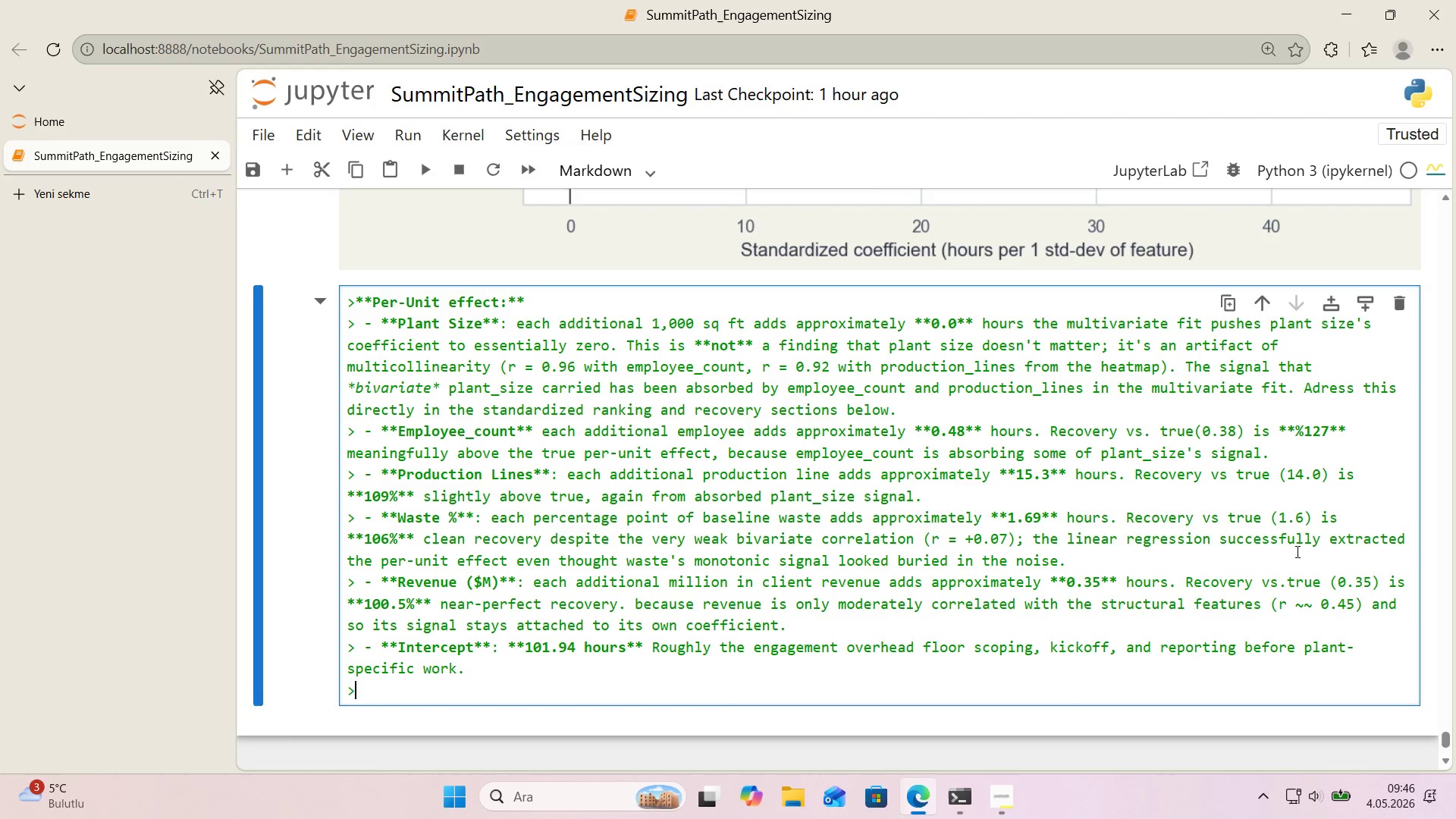 
key(Enter)
 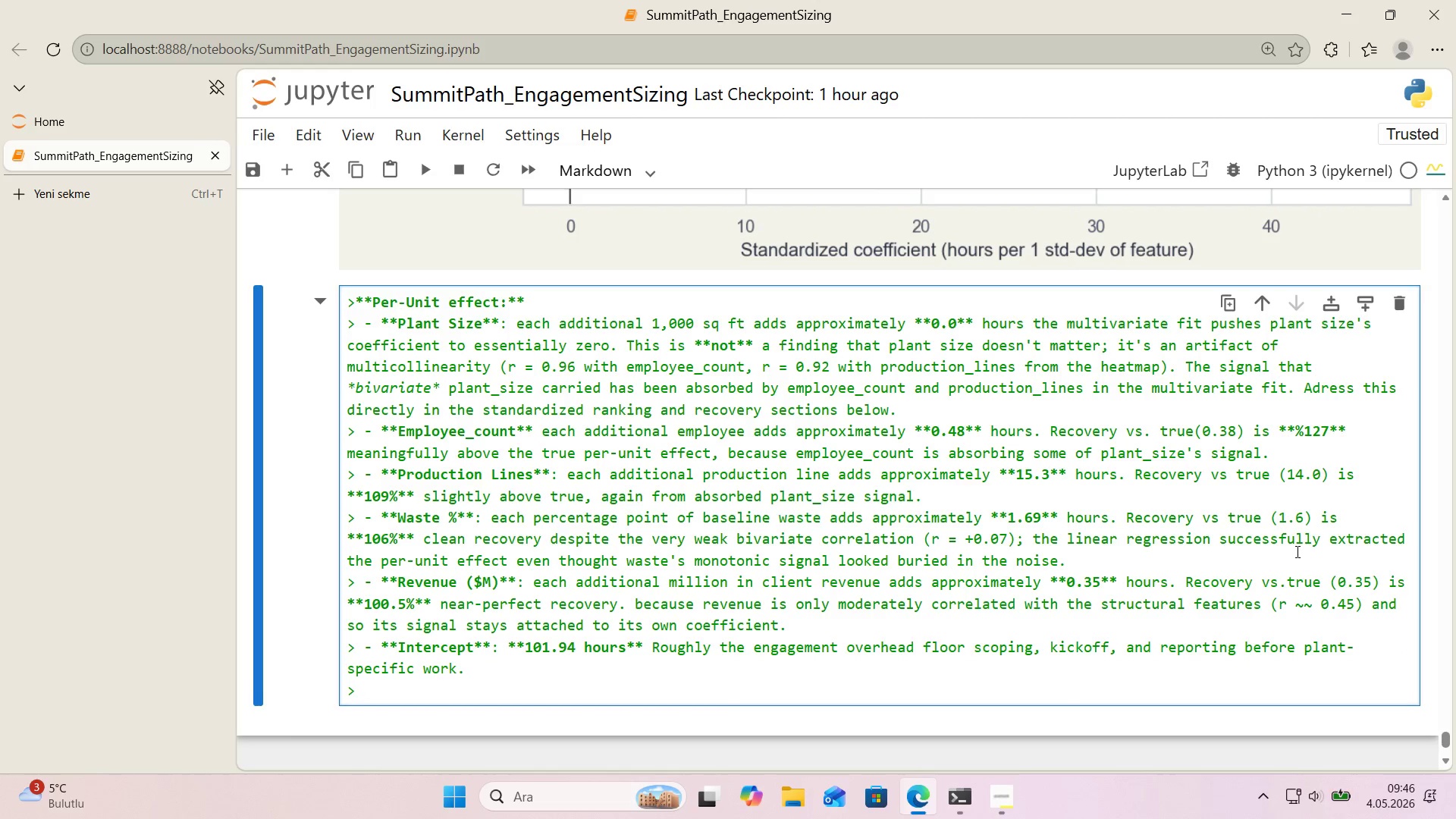 
key(Enter)
 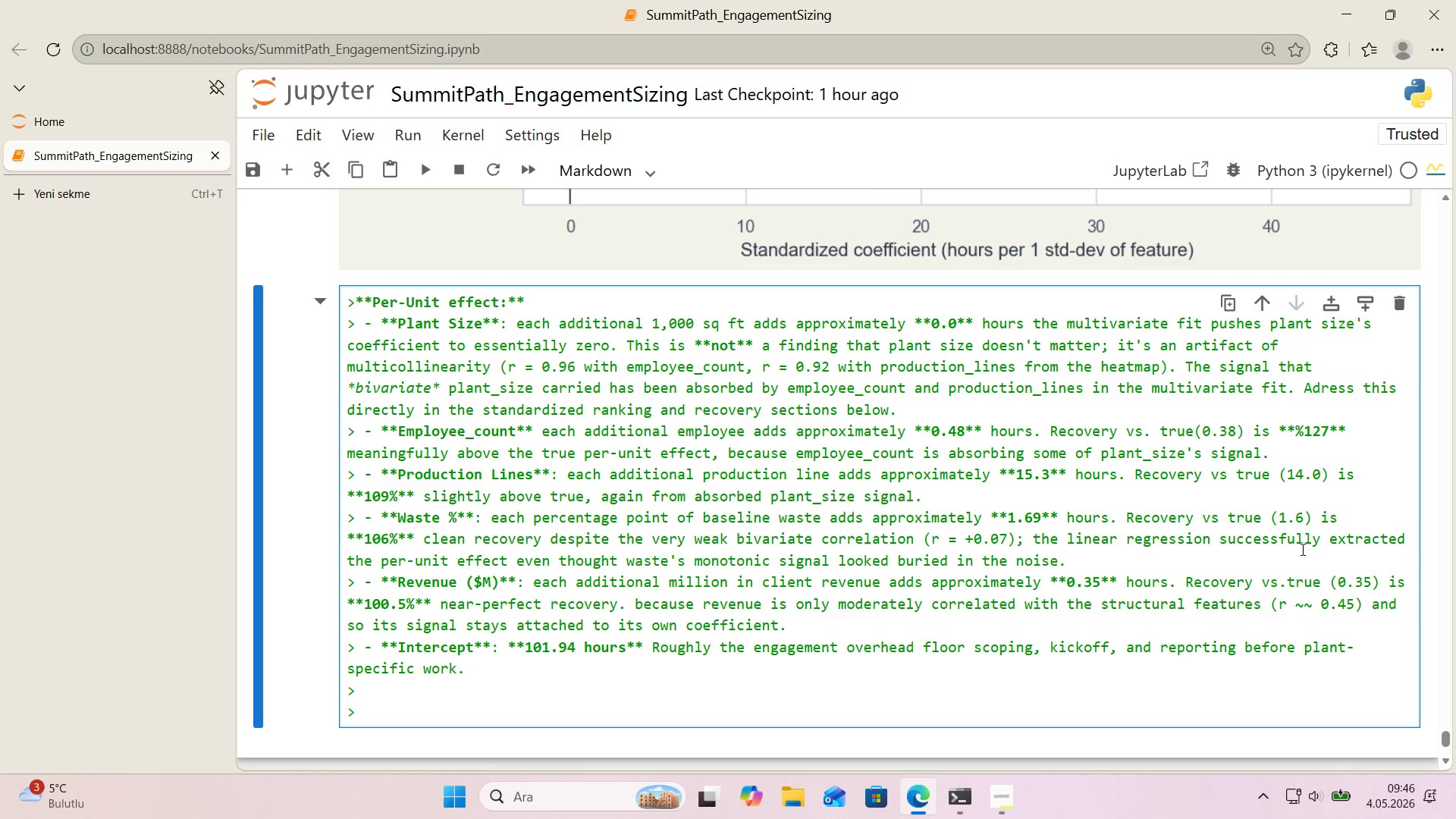 
scroll: coordinate [1299, 548], scroll_direction: down, amount: 1.0
 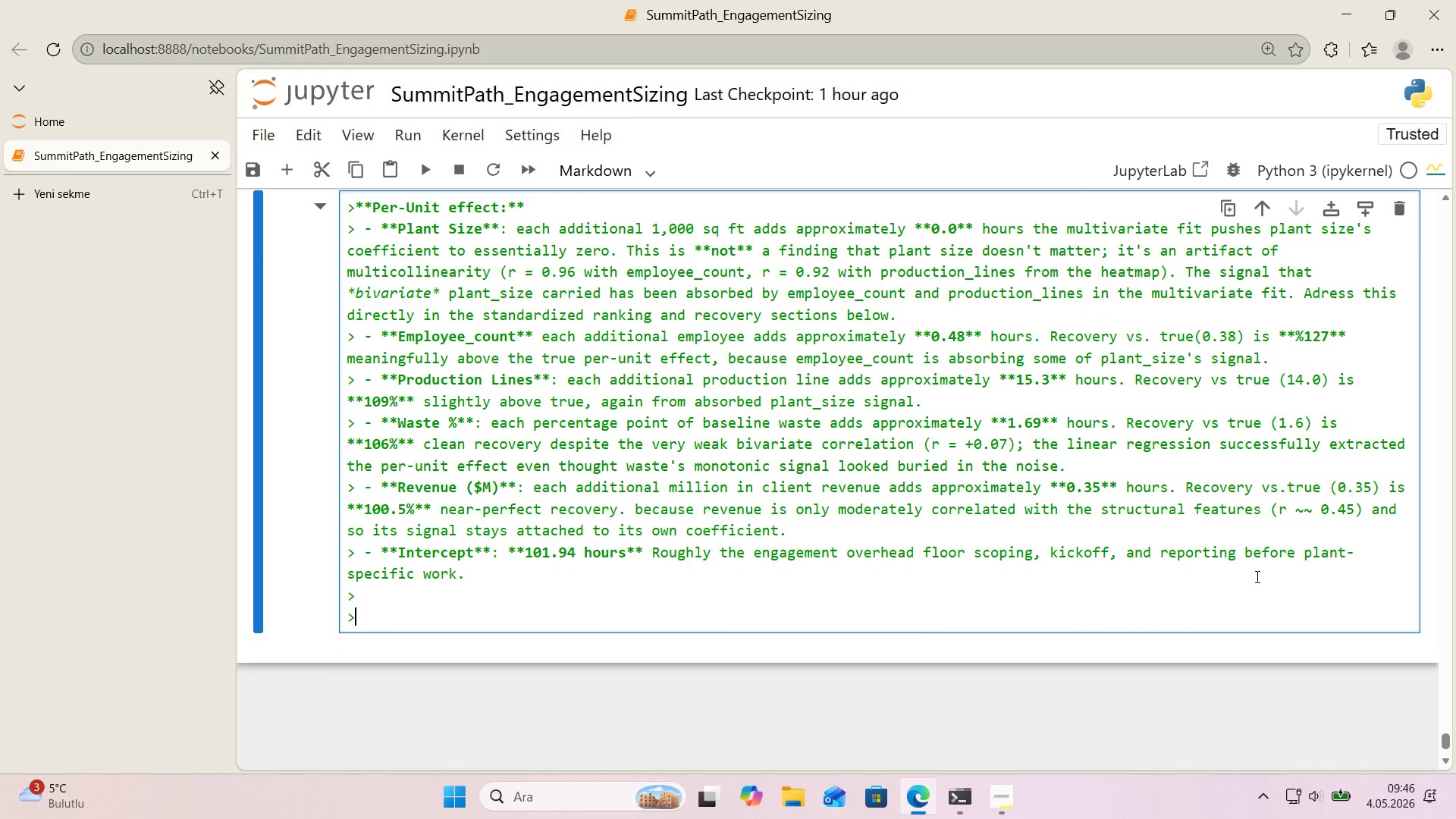 
type( )
key(Backspace)
type( **Standard'zed rank'ng *()
 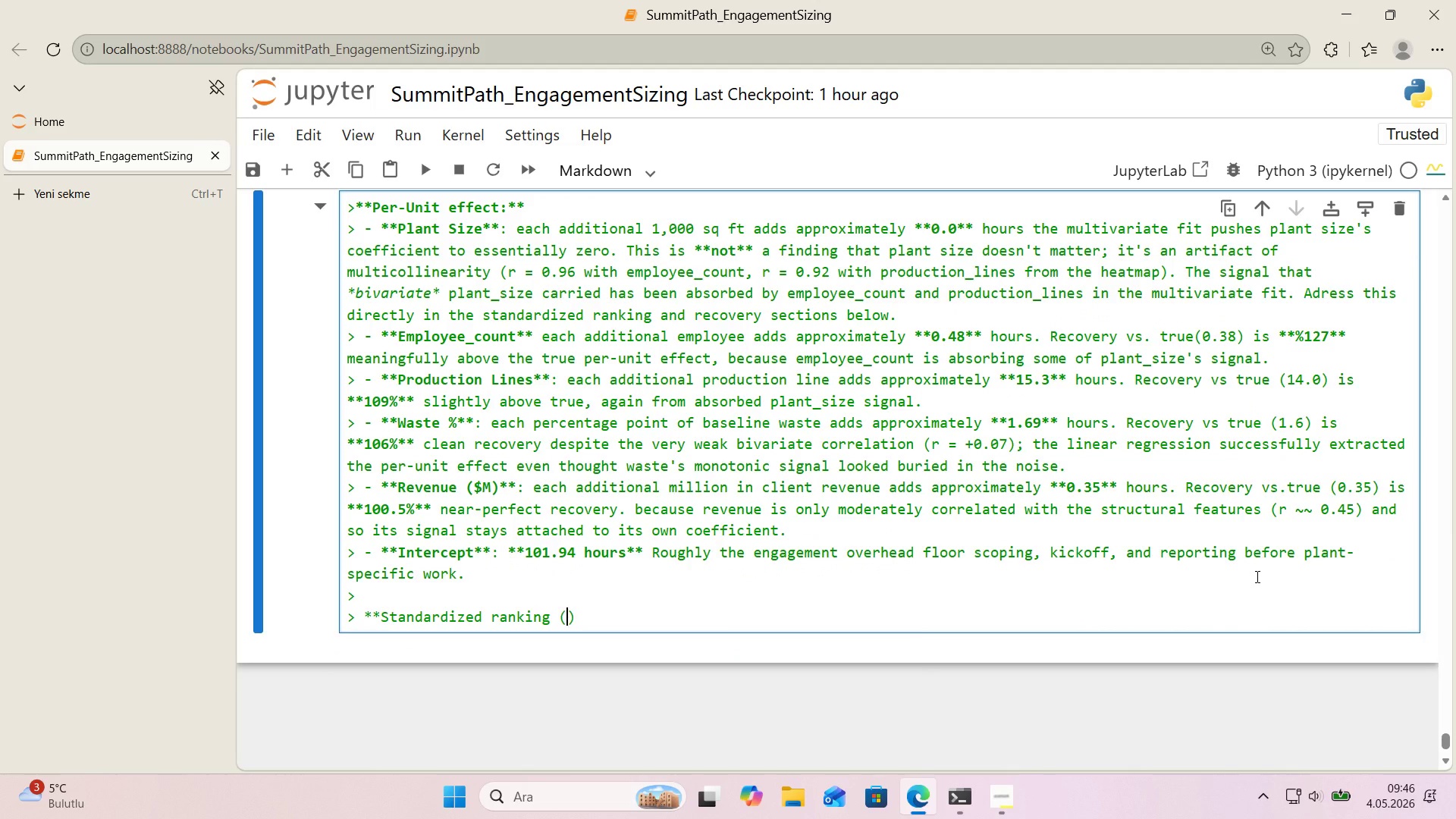 
 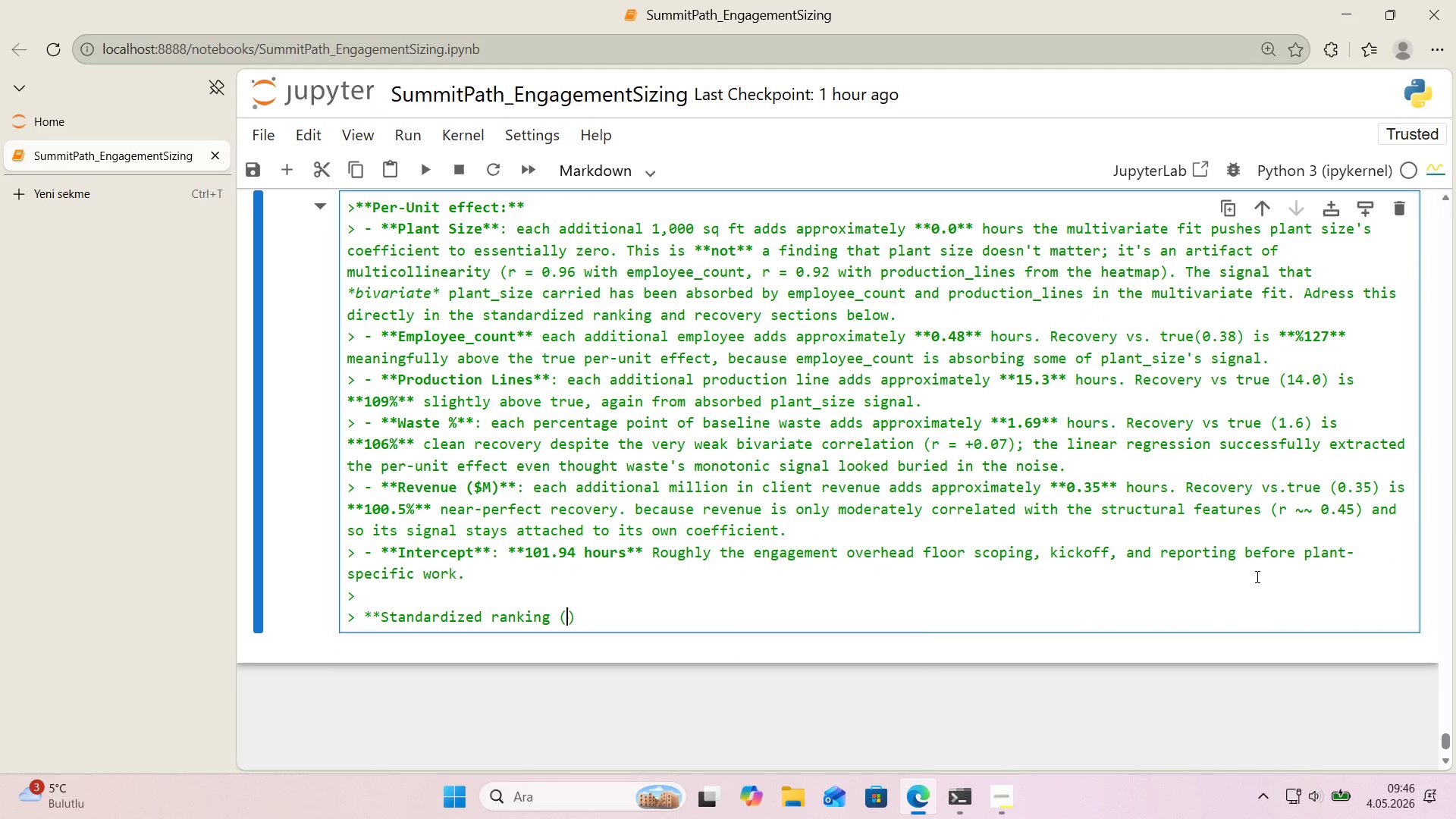 
key(ArrowLeft)
 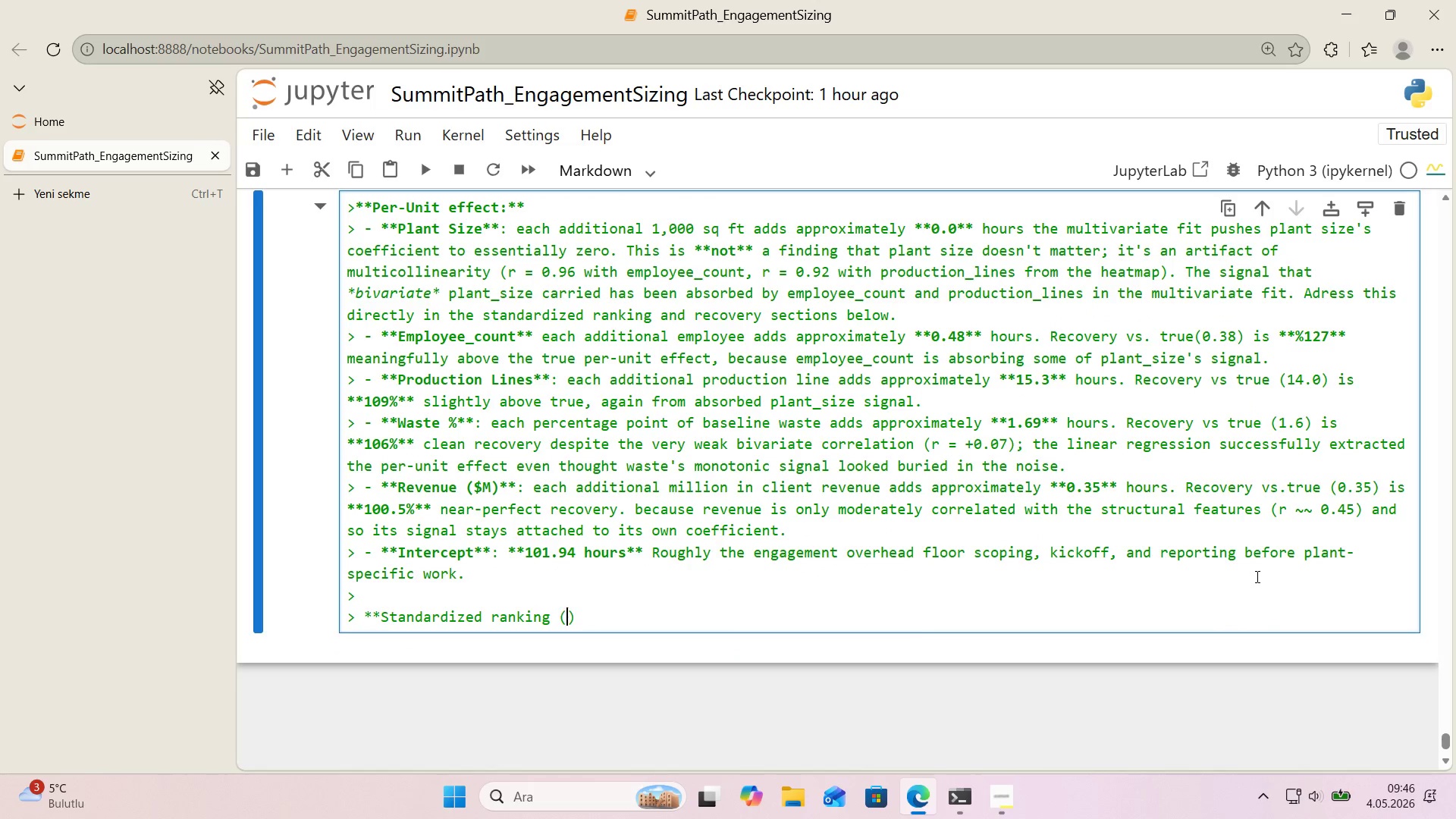 
type(per-o contr'but'on to pred'cted hours)
 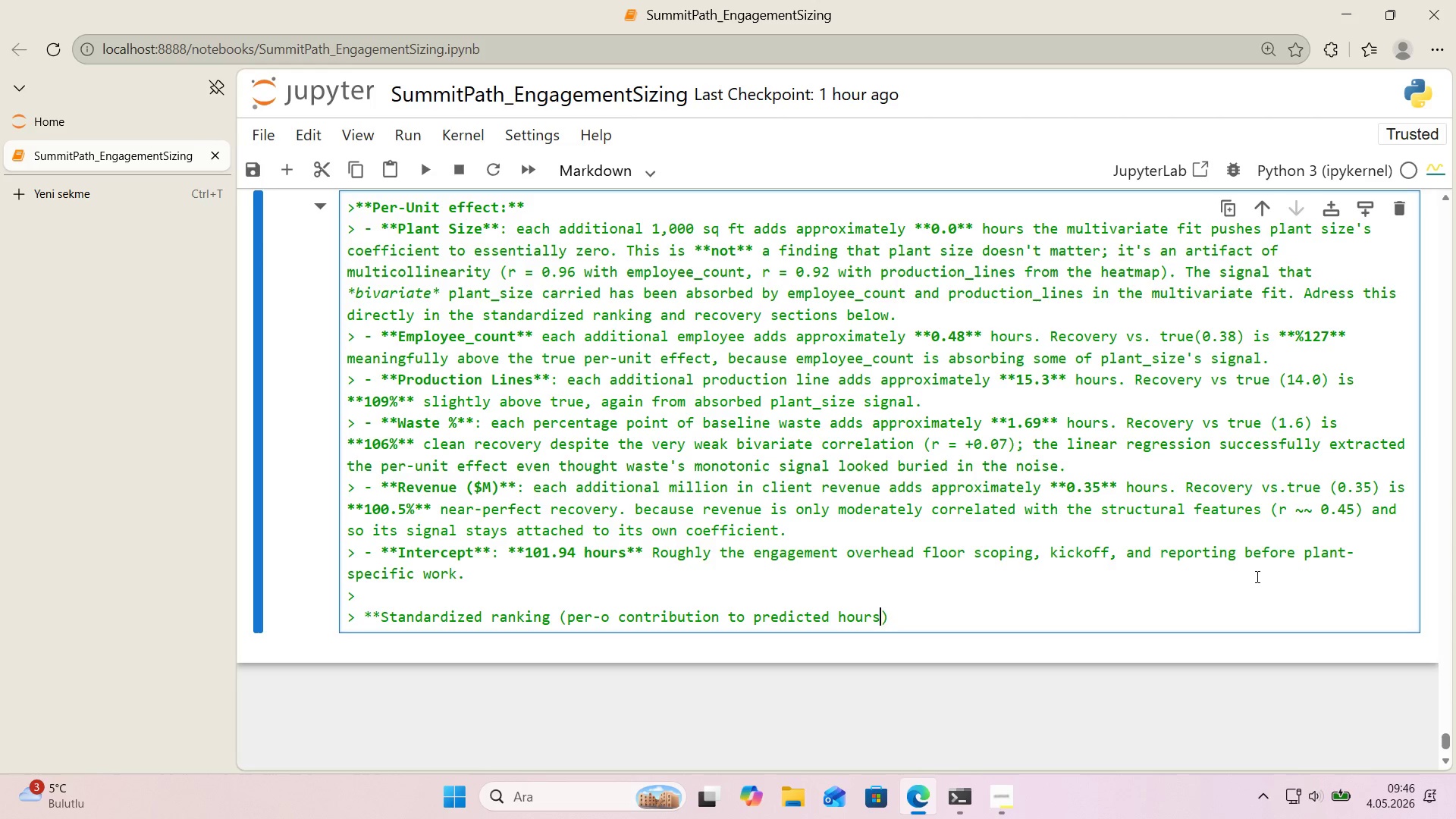 
key(ArrowRight)
 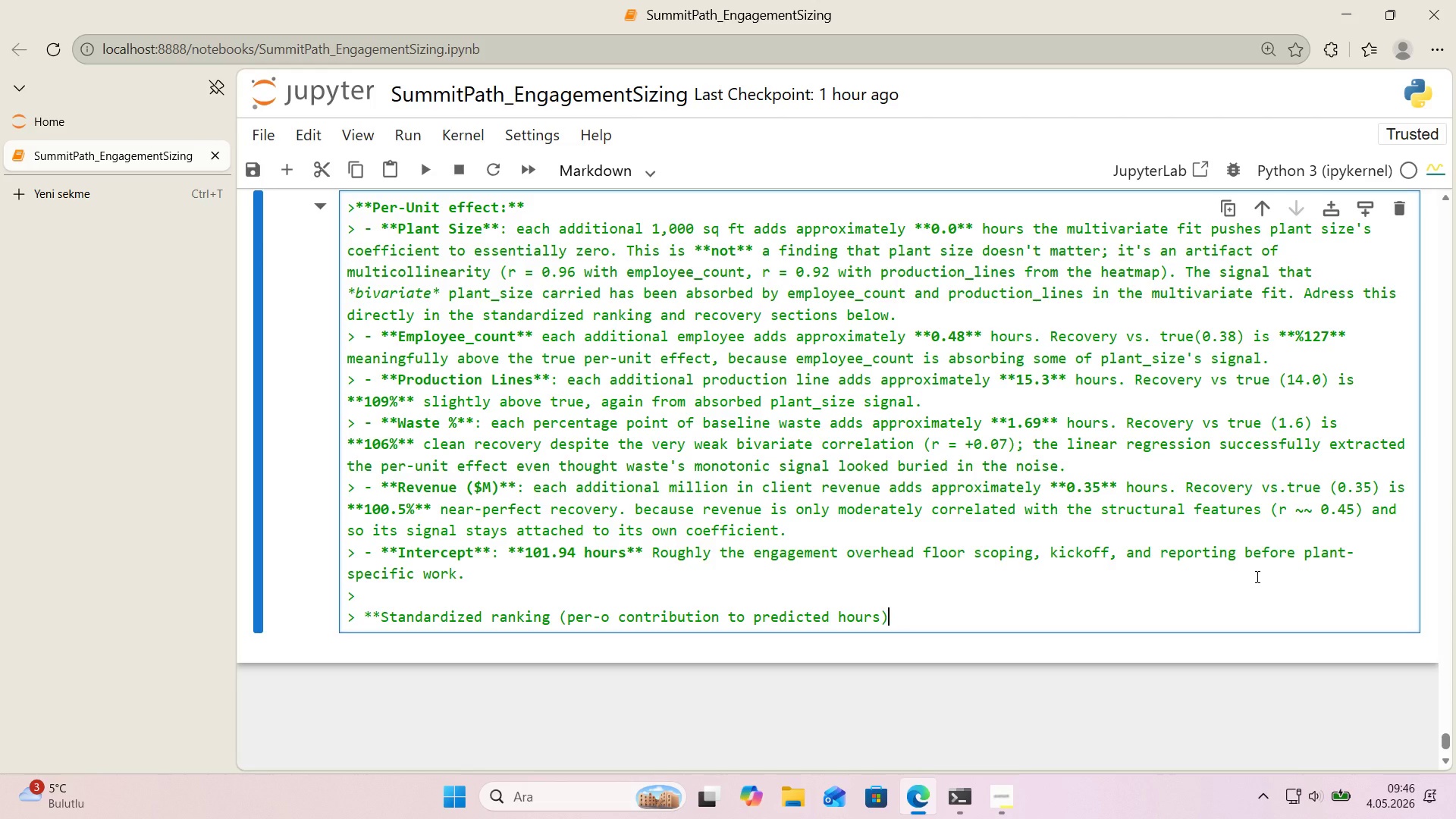 
key(Shift+ShiftRight)
 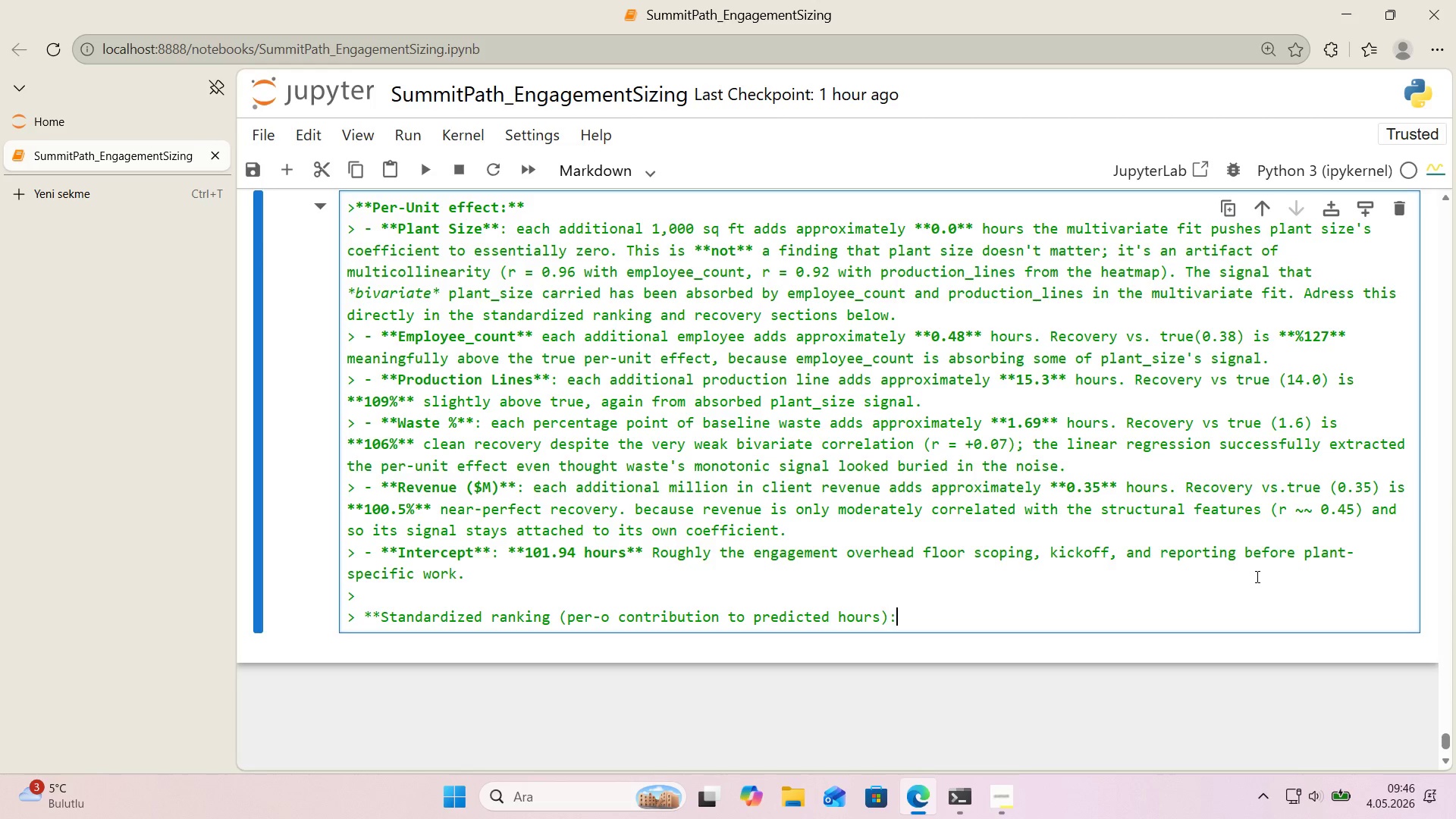 
key(Shift+Period)
 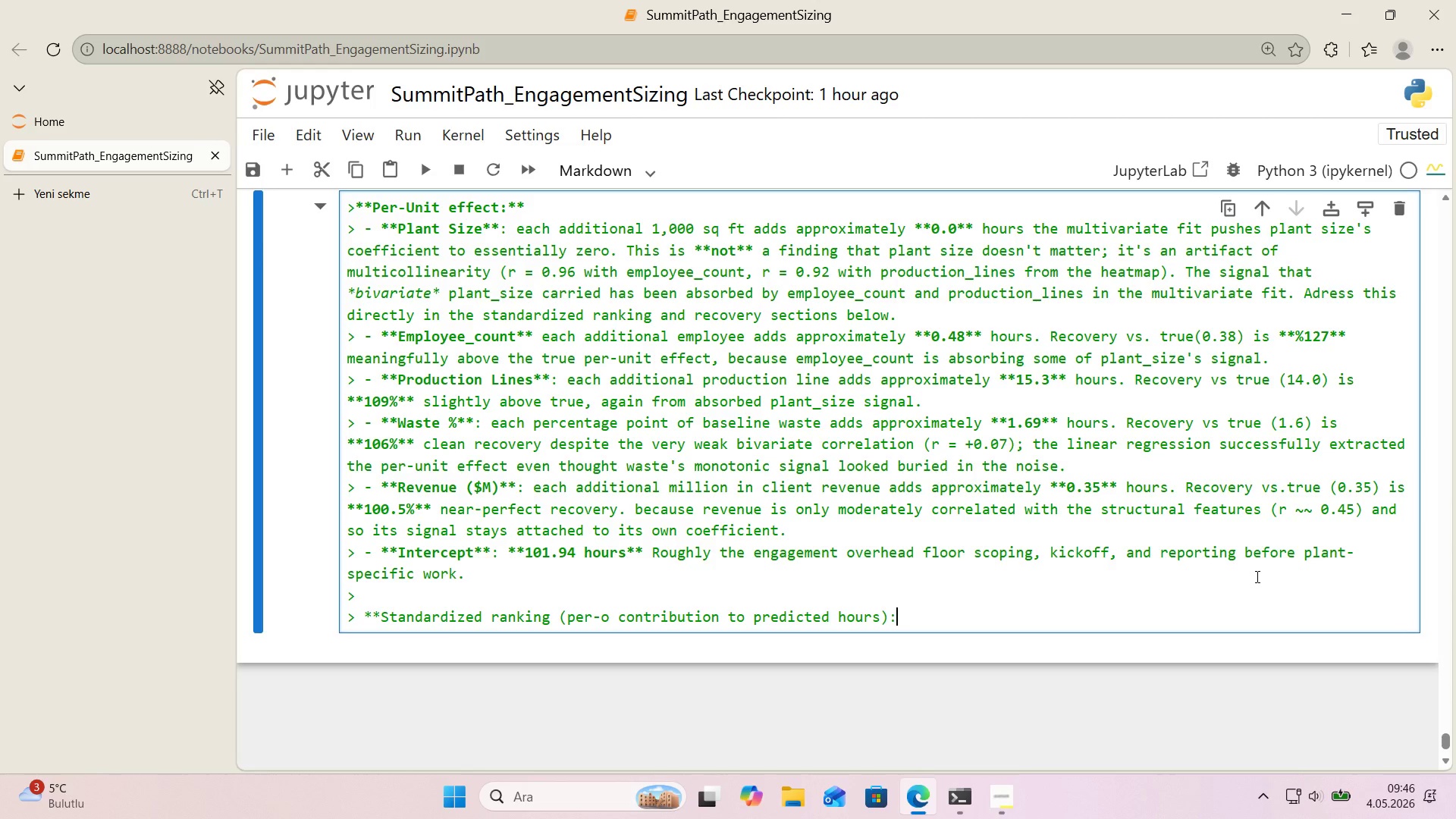 
key(NumpadMultiply)
 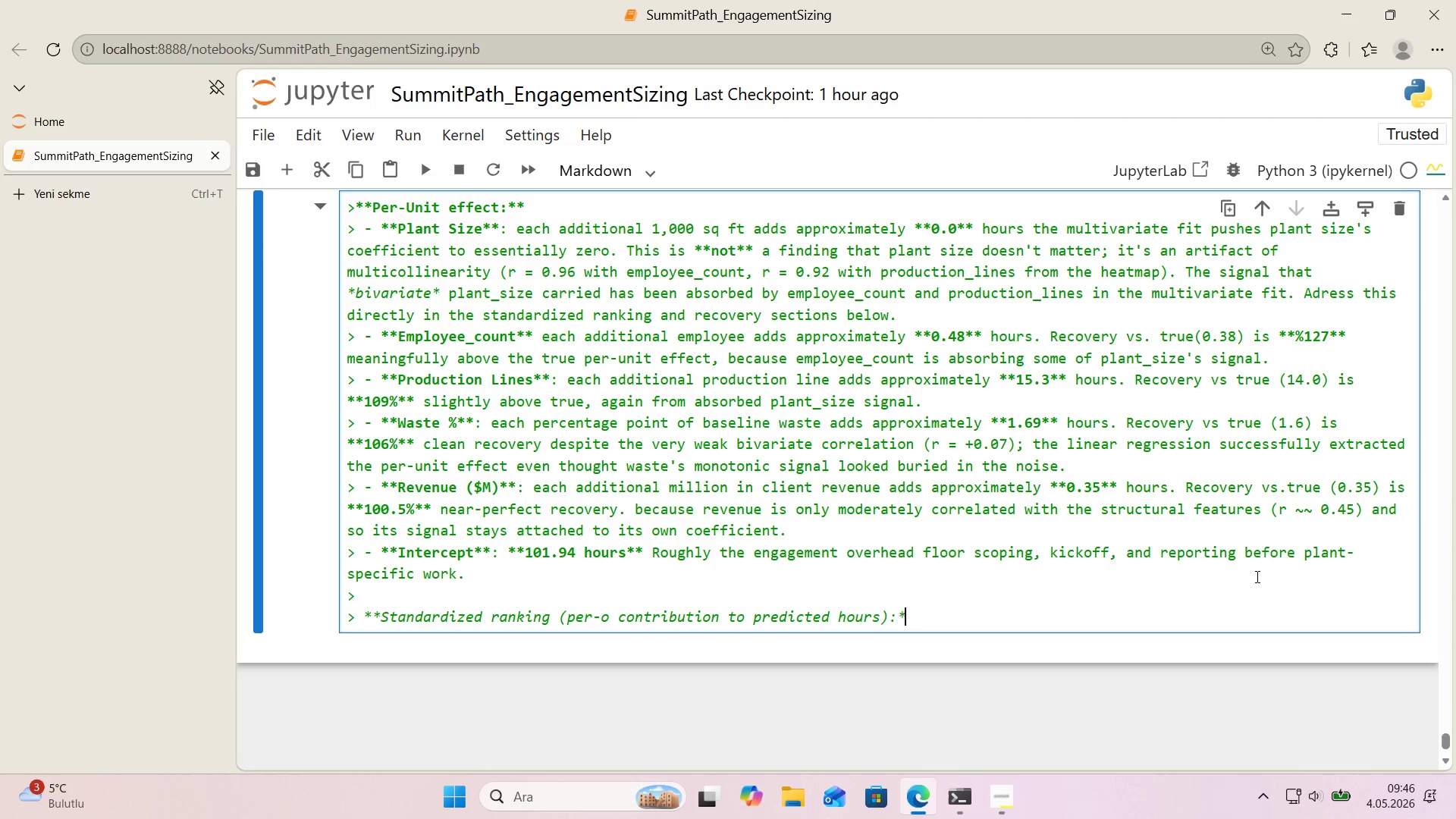 
key(NumpadMultiply)
 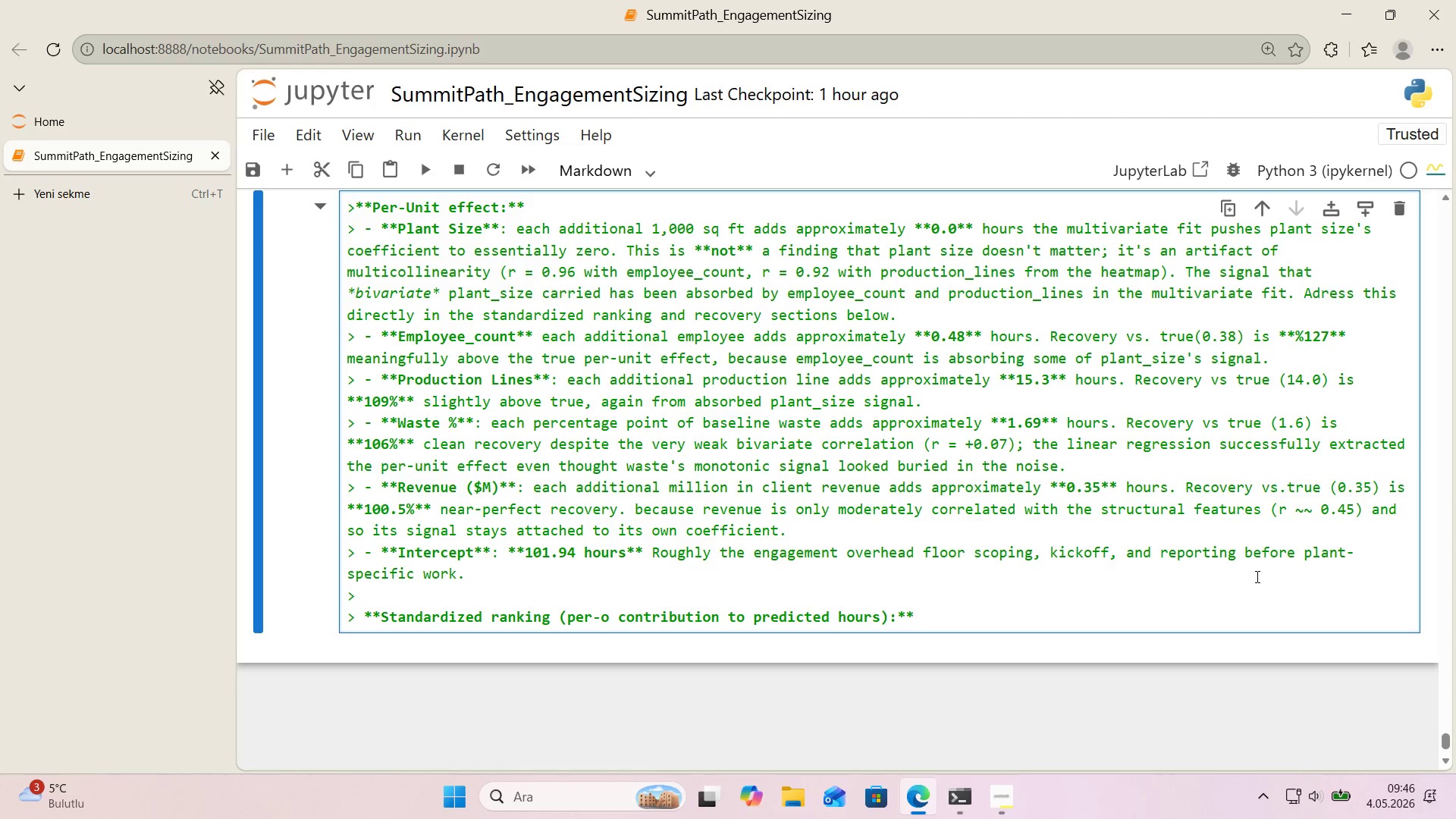 
key(Enter)
 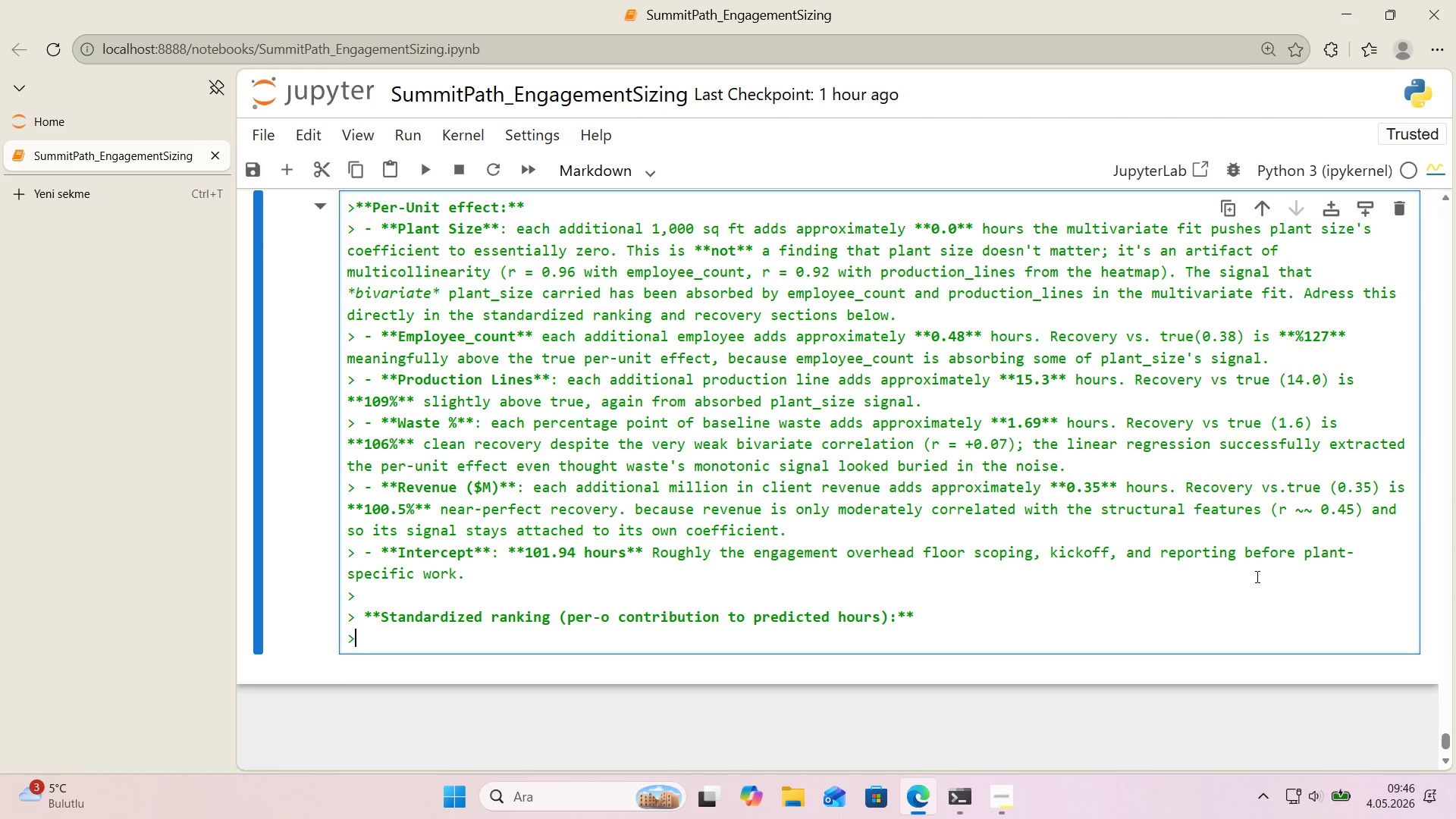 
key(1)
 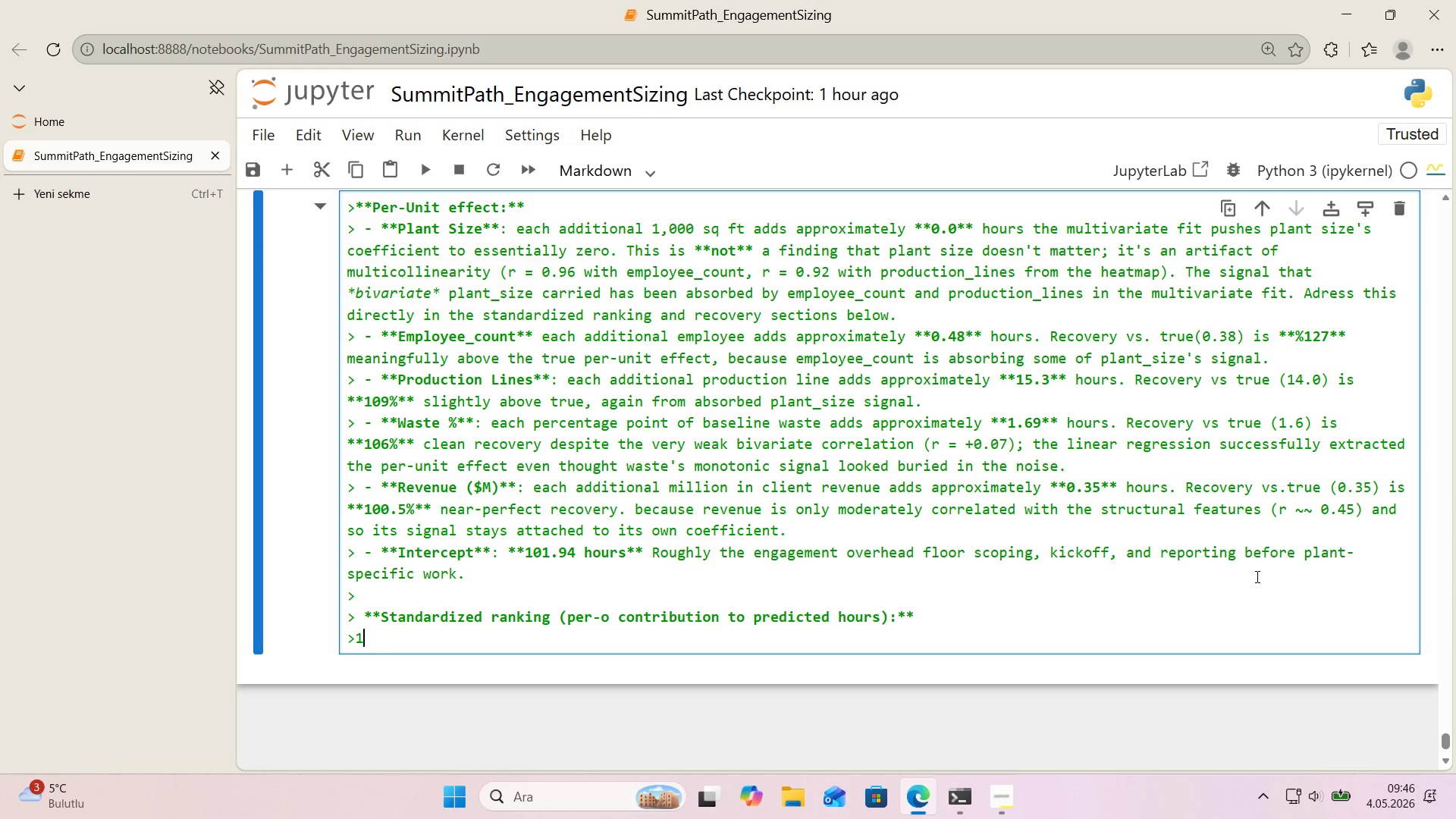 
key(Period)
 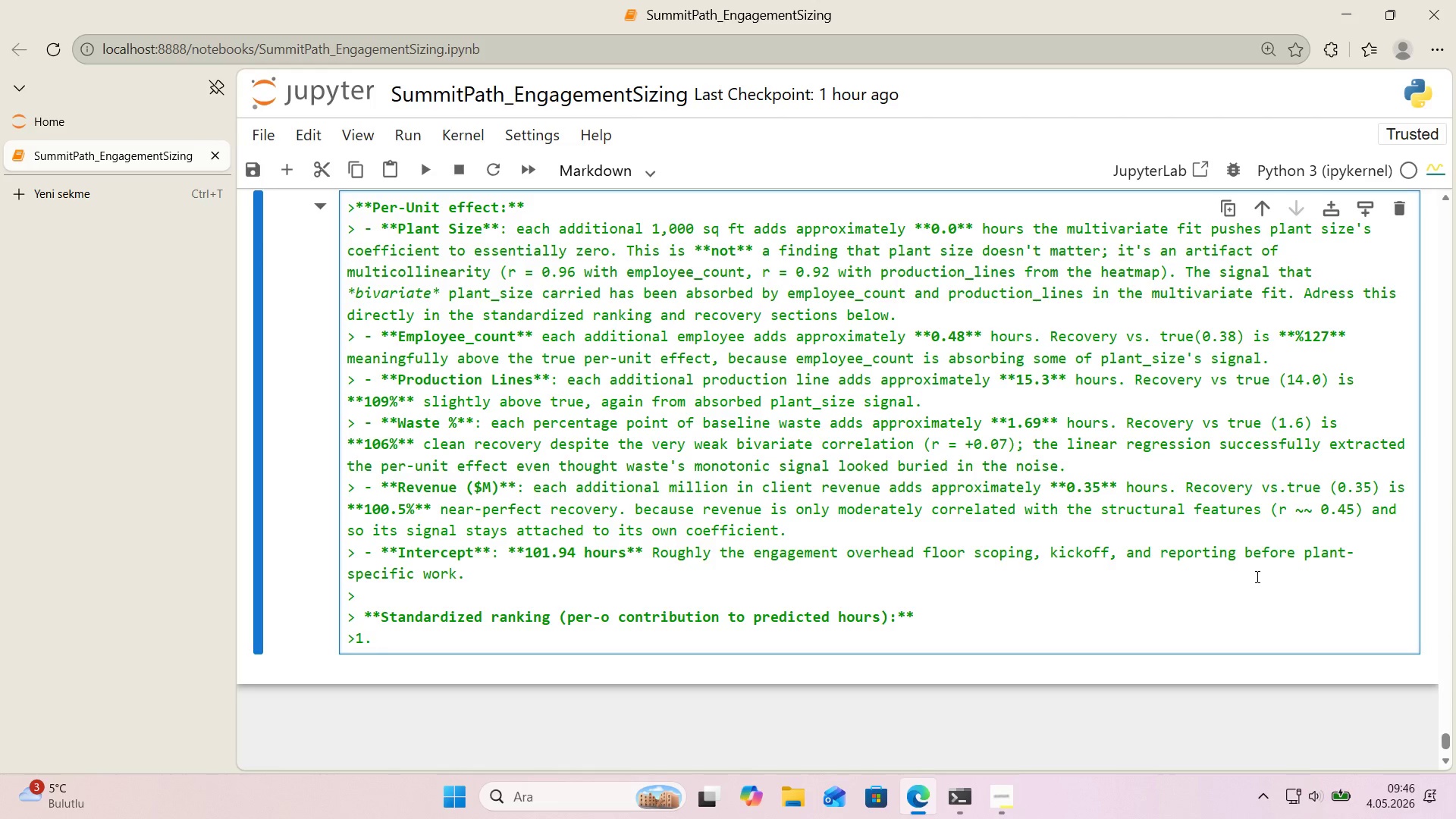 
key(ArrowLeft)
 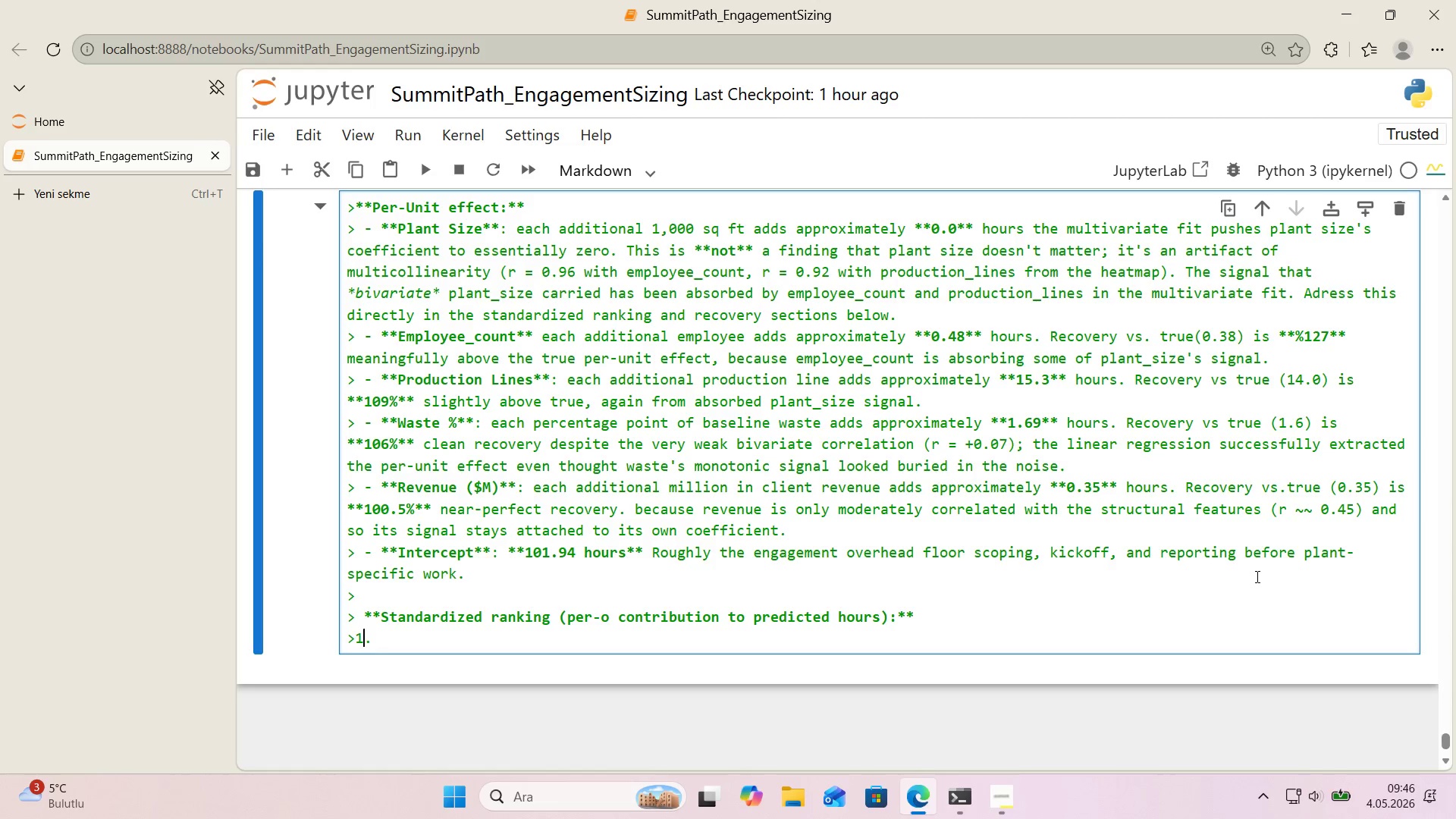 
key(ArrowLeft)
 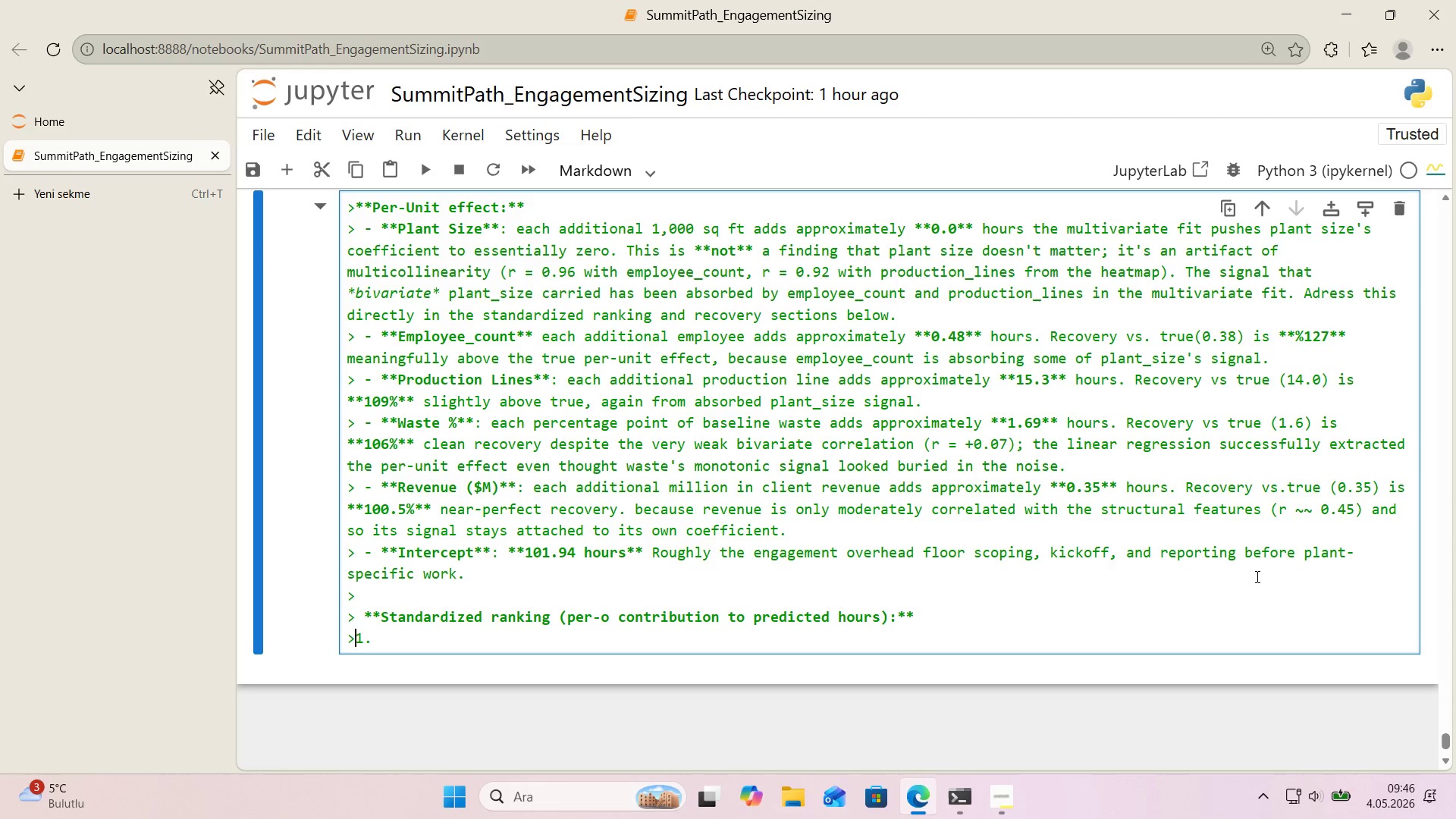 
key(Space)
 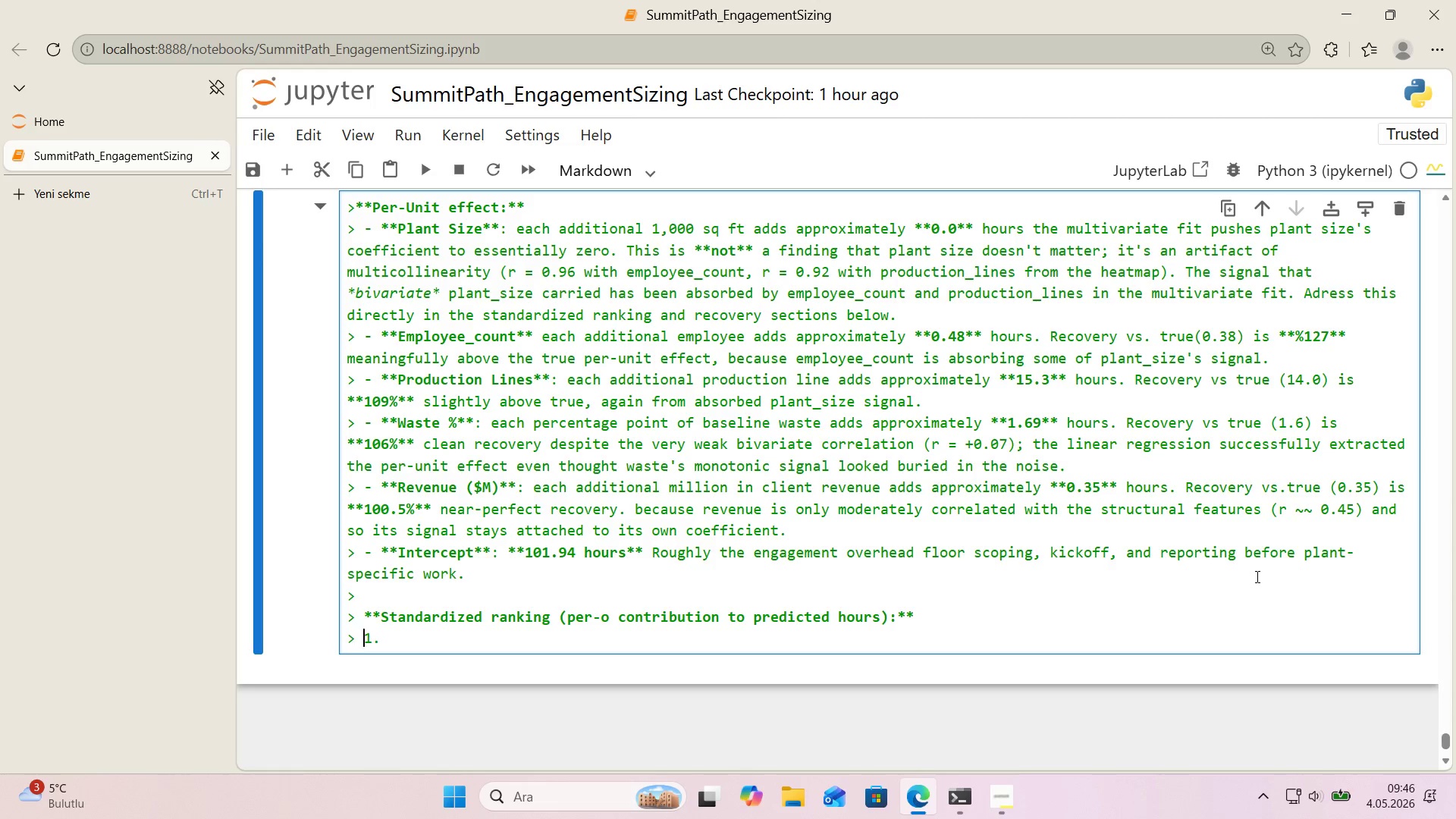 
key(ArrowRight)
 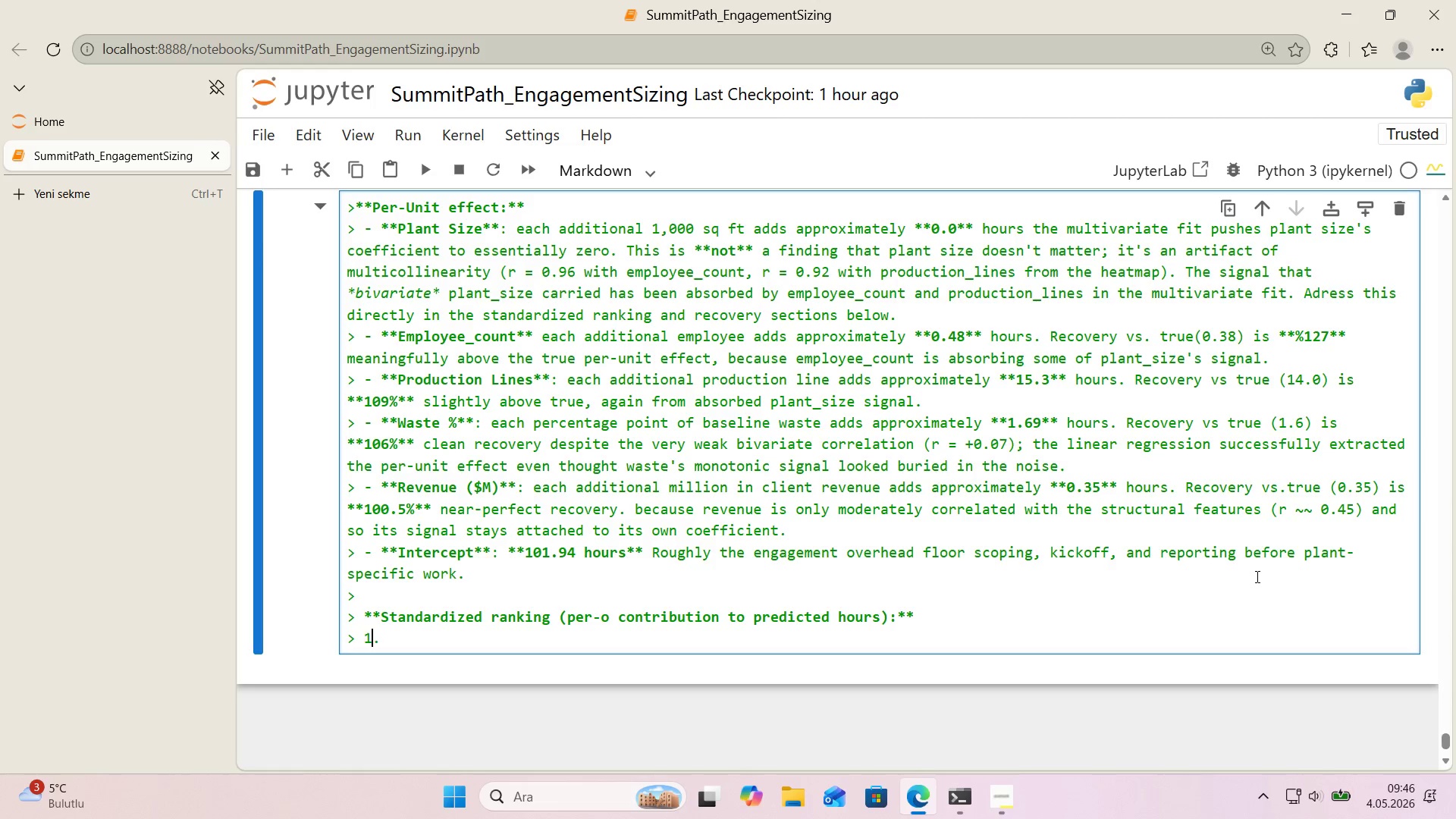 
key(ArrowRight)
 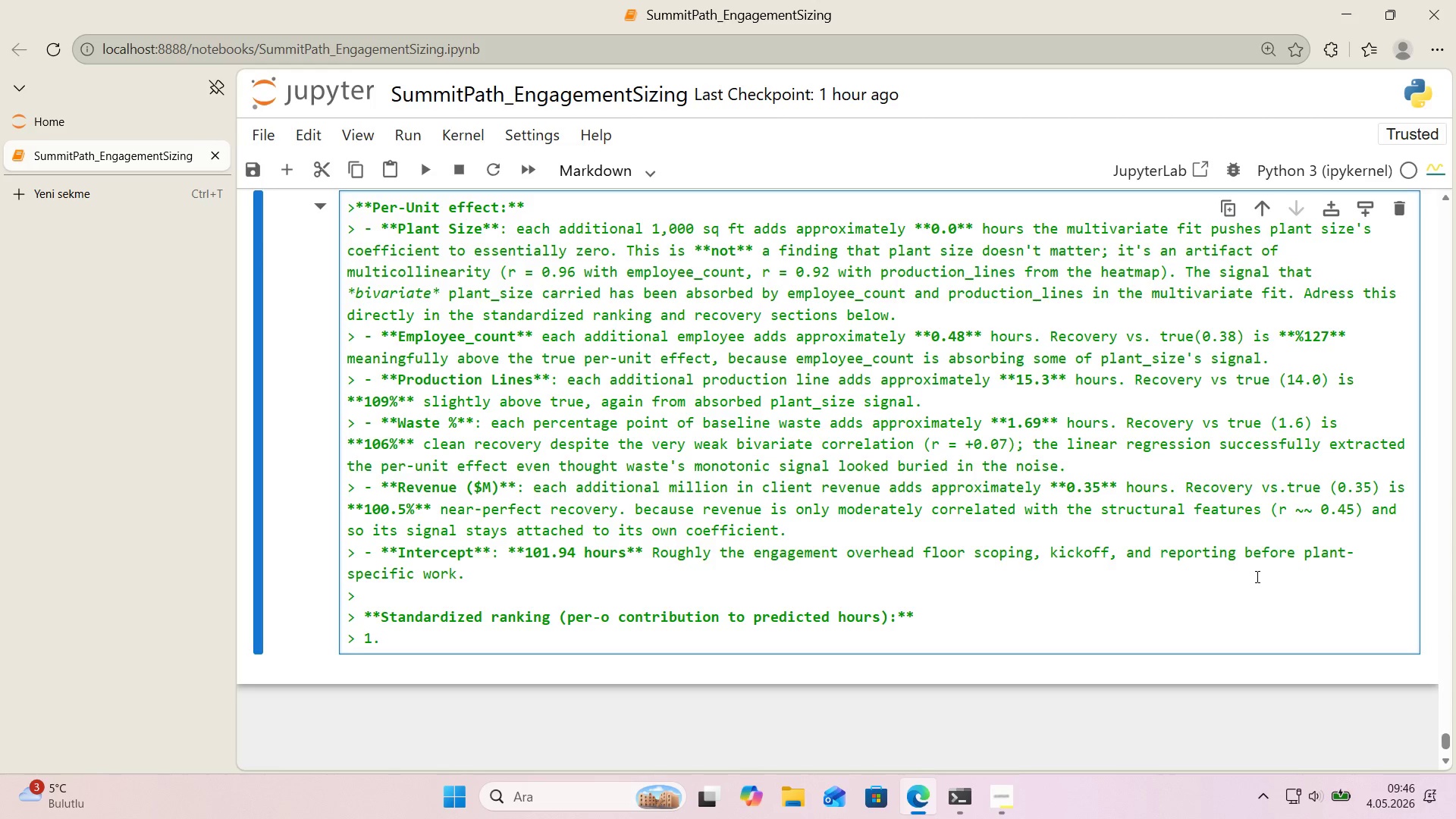 
type( **employee_count** 45.6 hours per 1-o change.)
 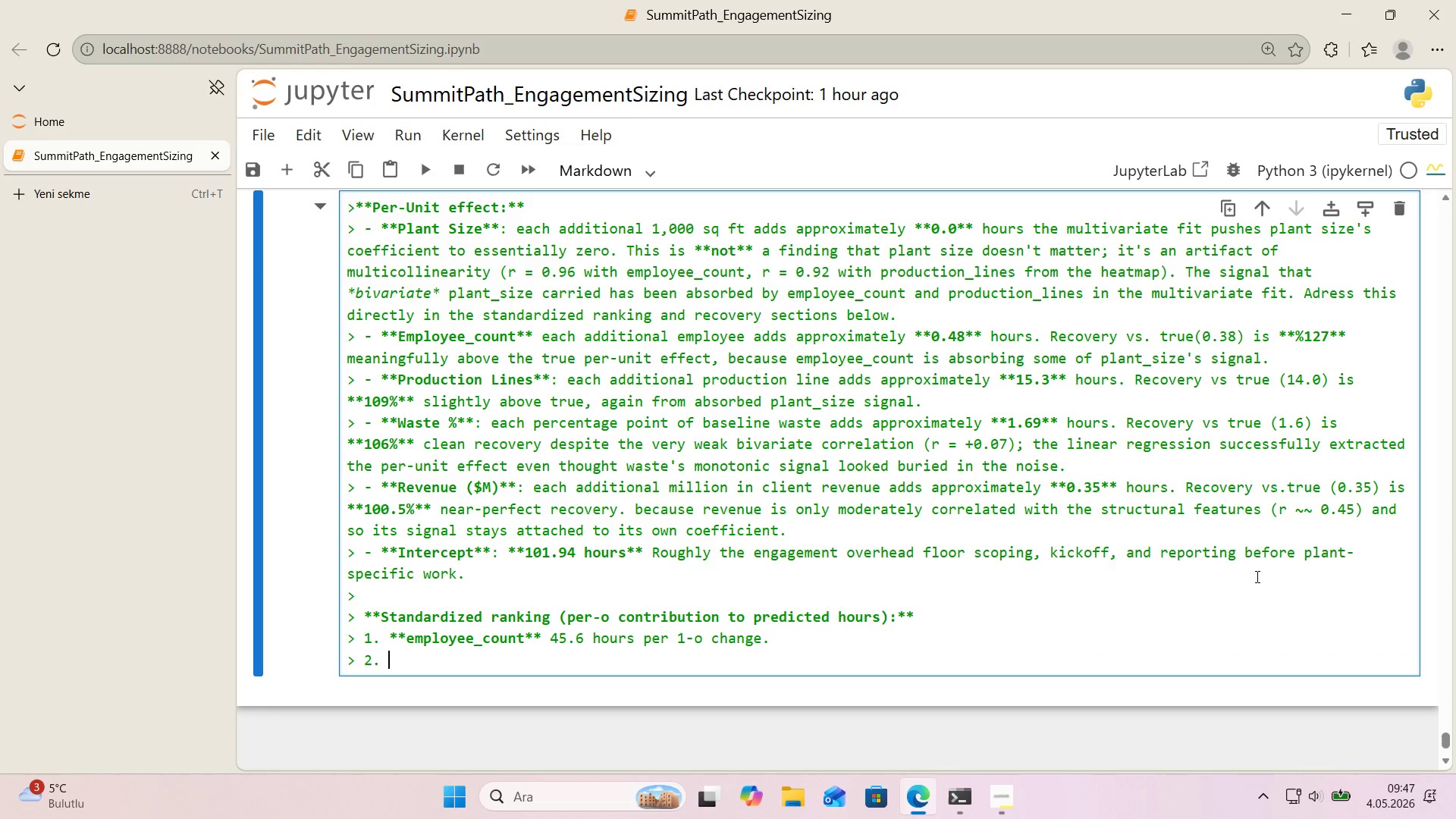 
 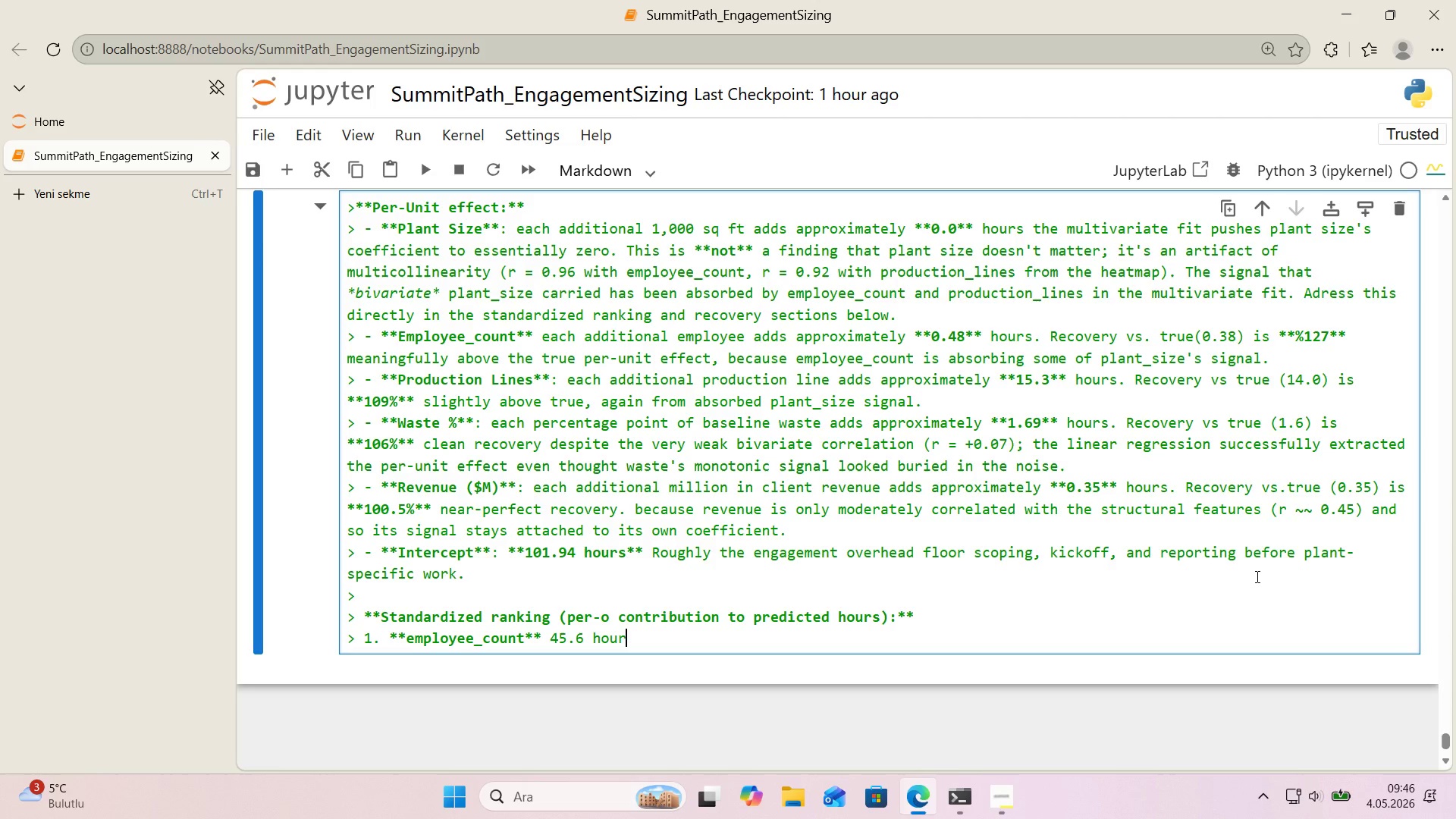 
key(Enter)
 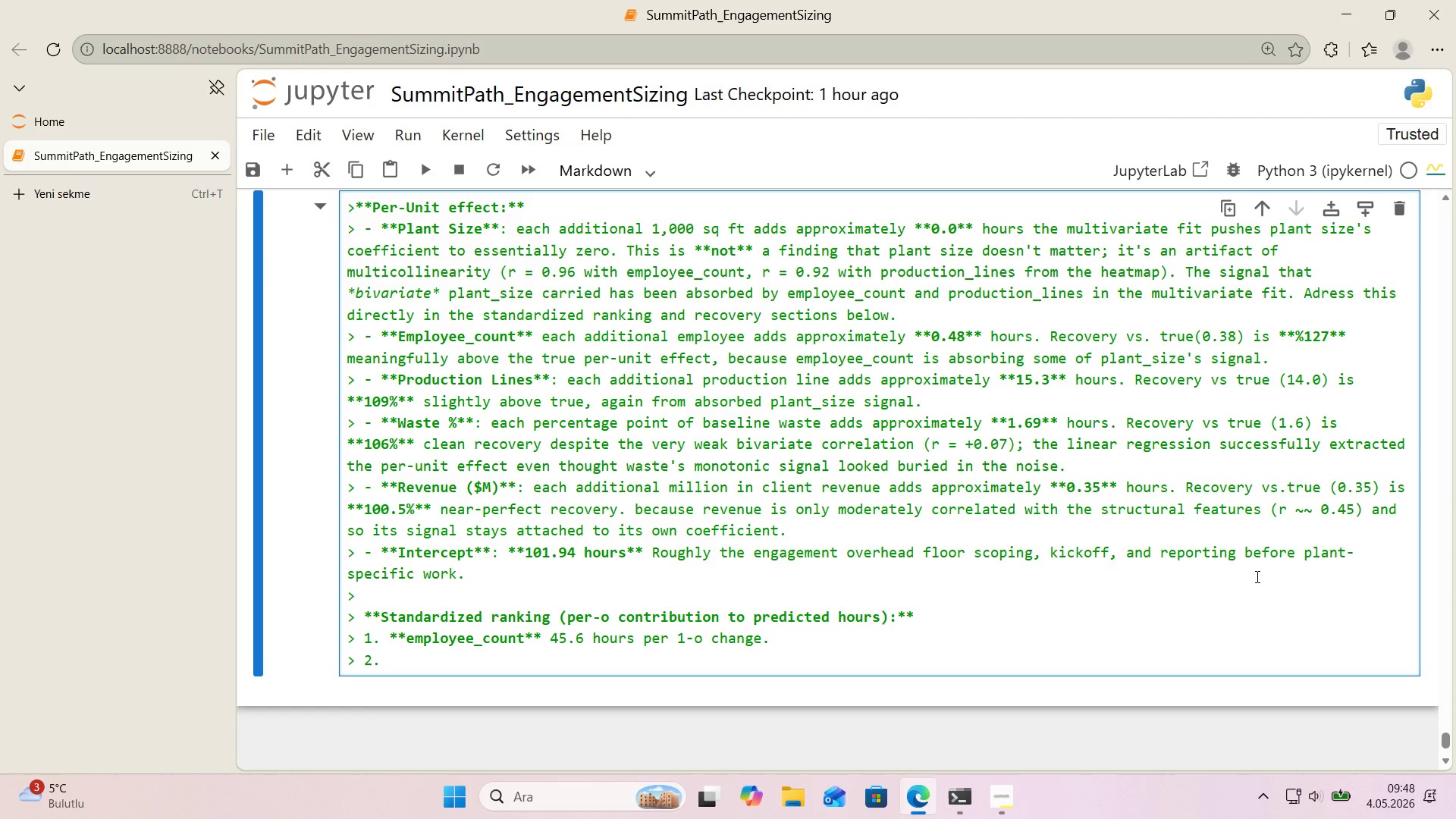 
wait(63.56)
 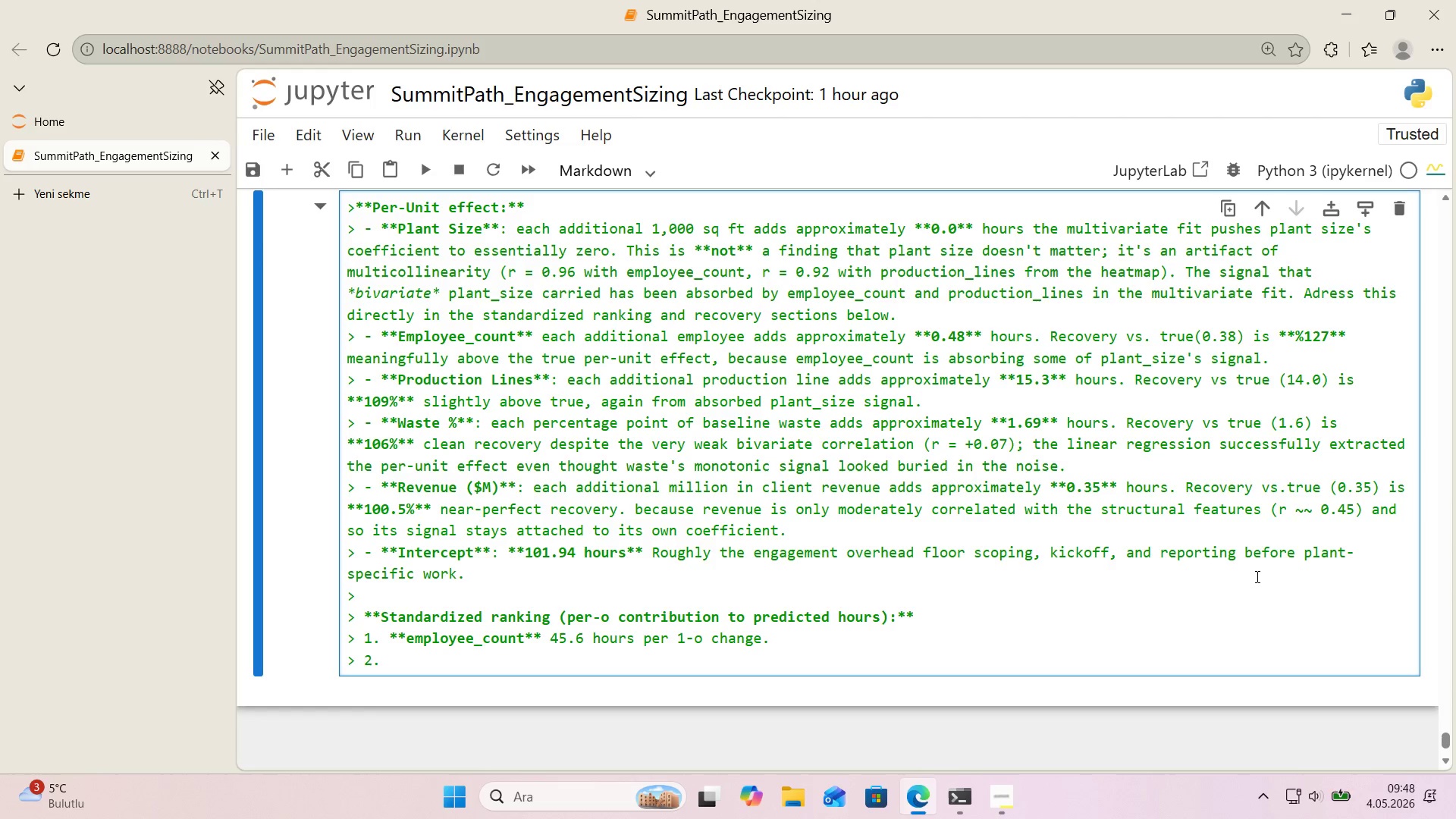 
type(**pru)
key(Backspace)
type(do)
key(Backspace)
key(Backspace)
type(oduct'on_l'nes** 39.2 hours per 1-o change.)
 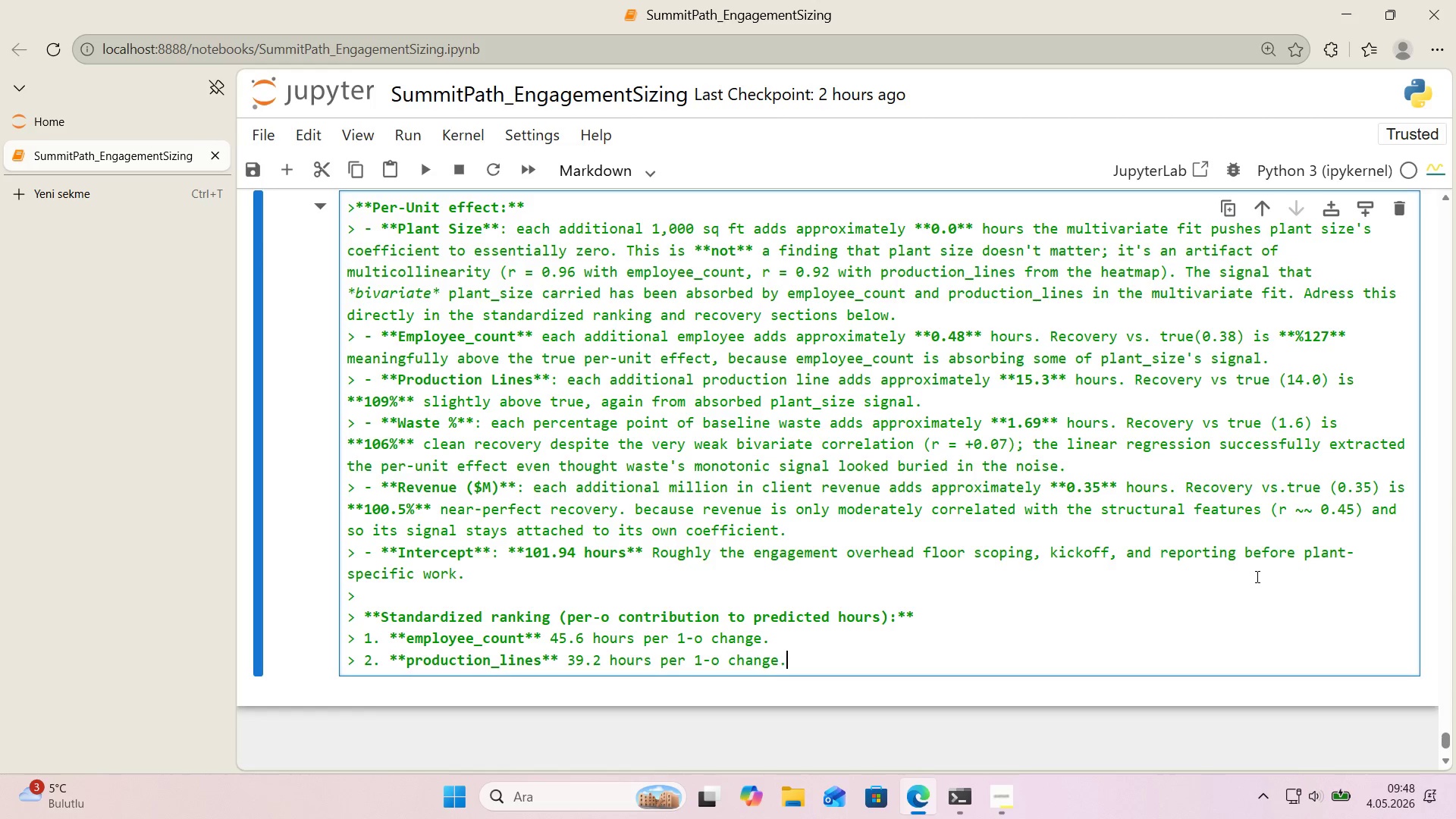 
key(Enter)
 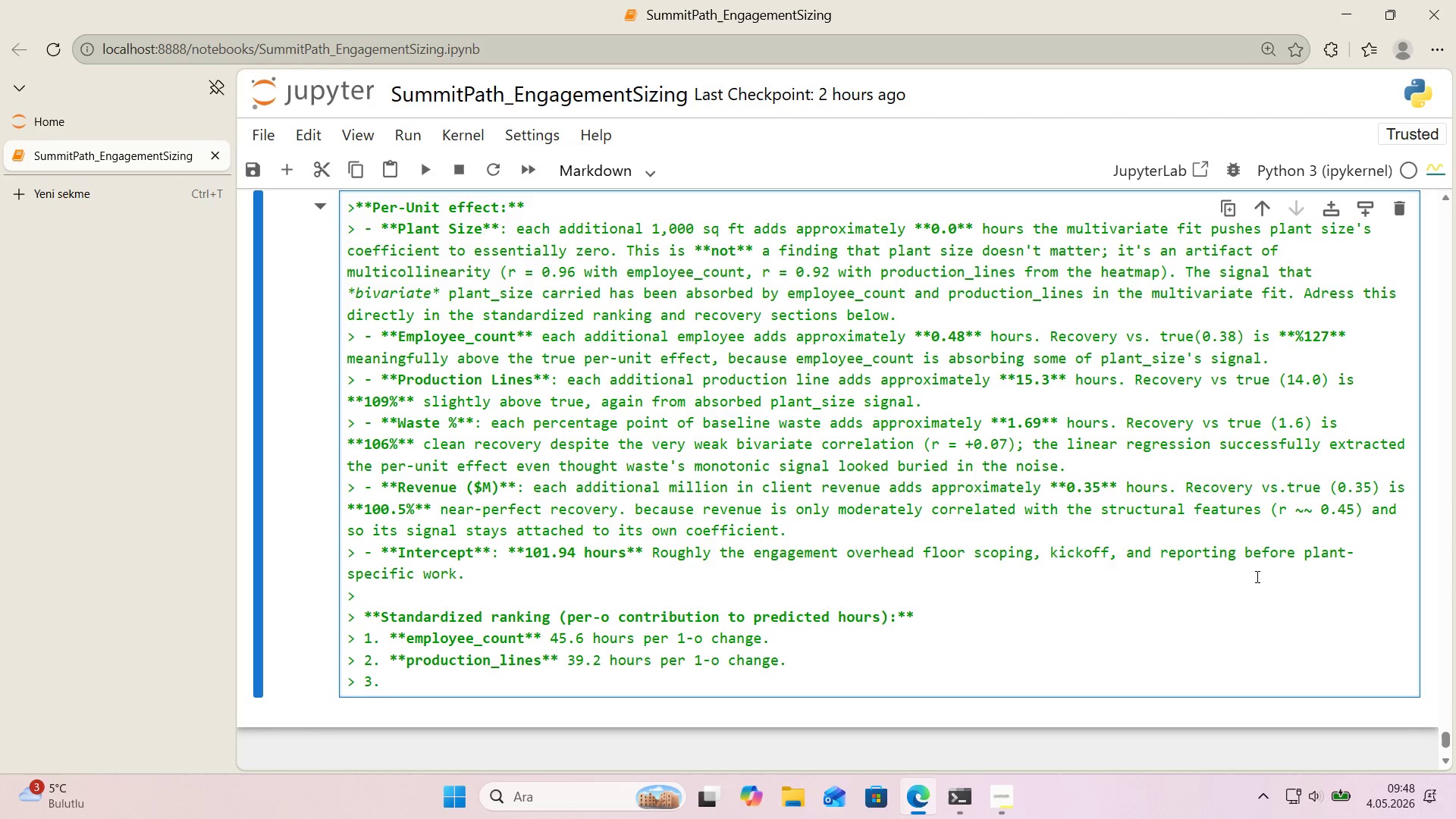 
type(re)
key(Backspace)
key(Backspace)
type(**revenue)
 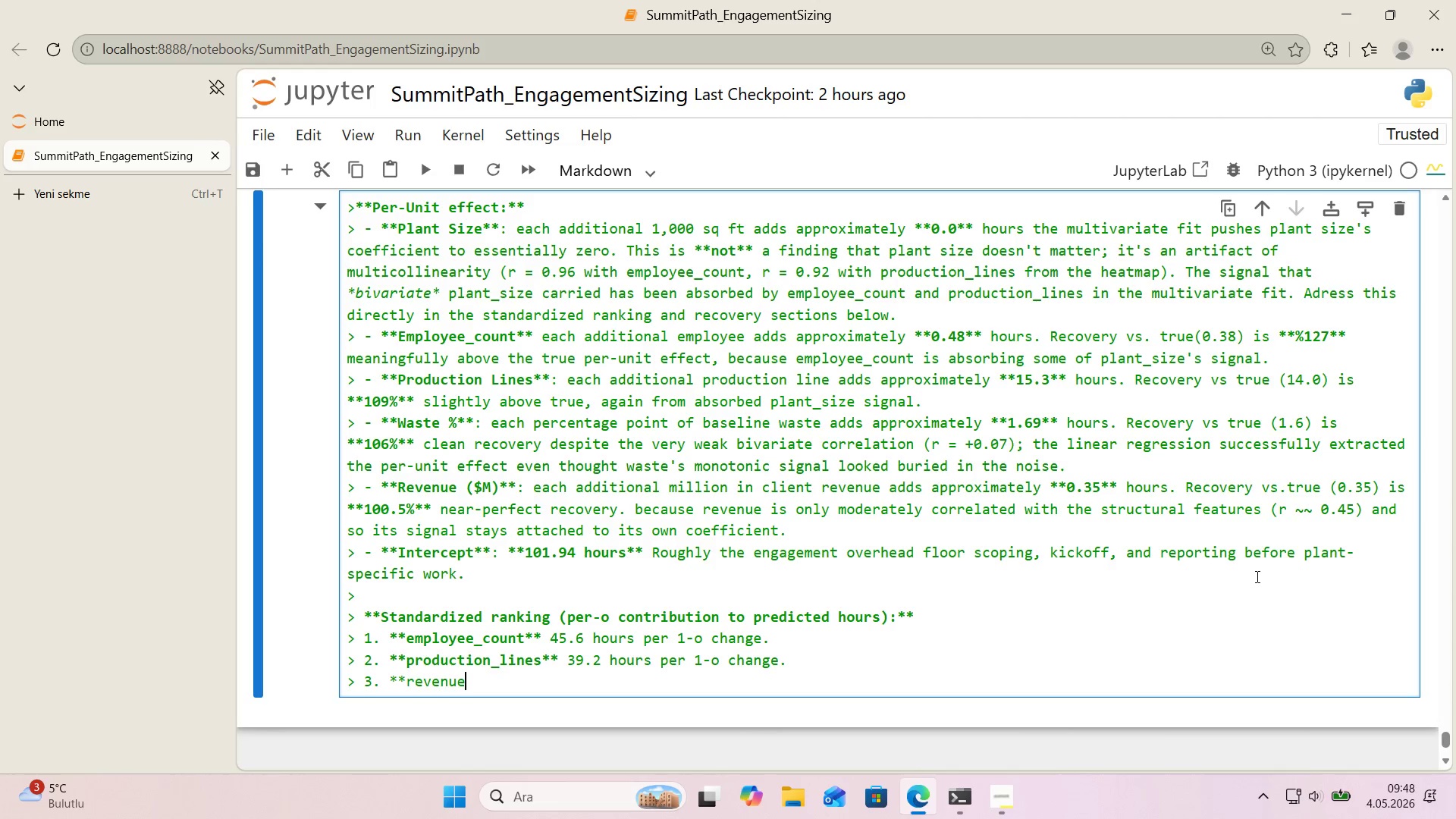 
type(_mm** 20.7 hours per 1-o change.)
 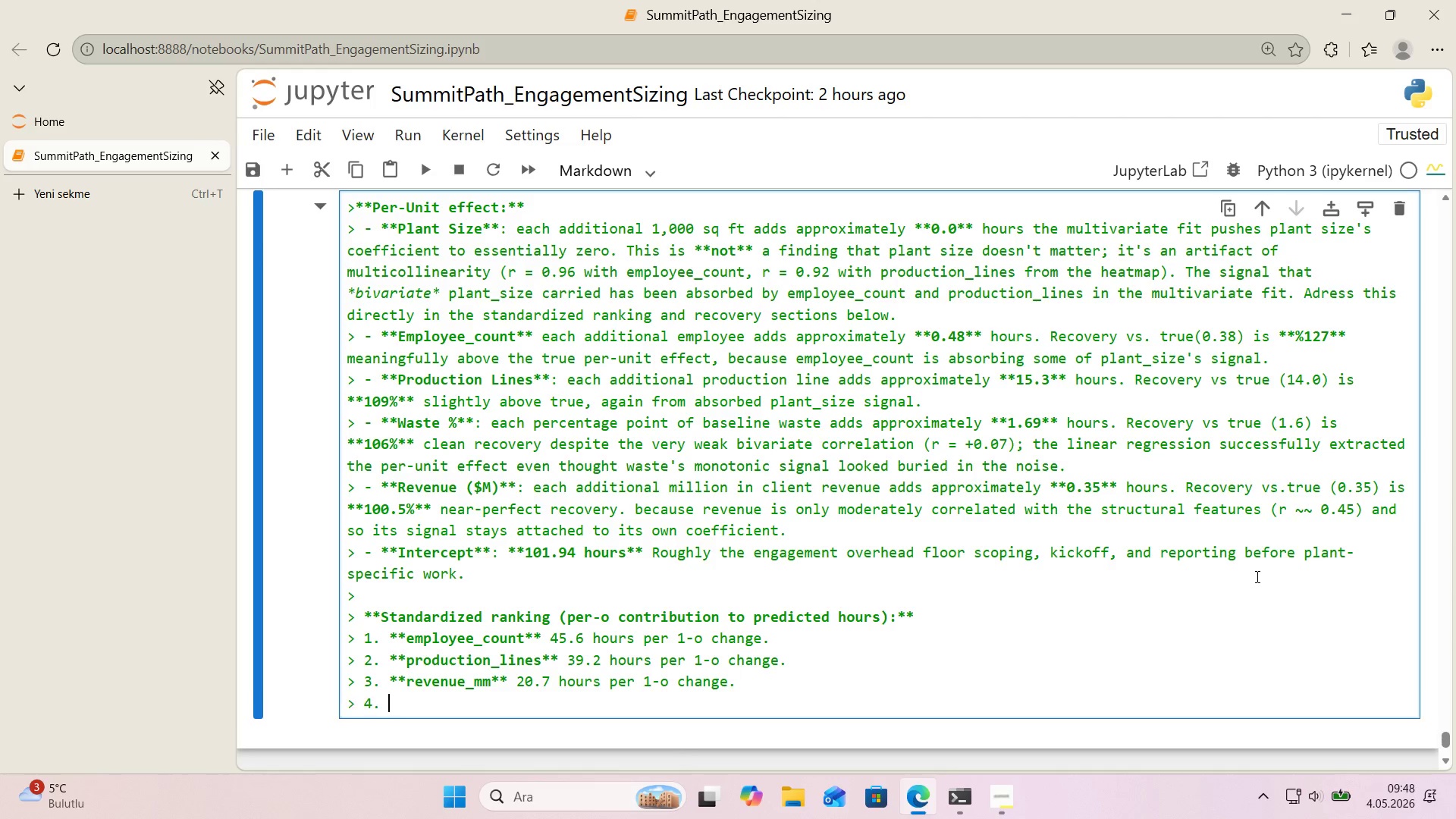 
key(Enter)
 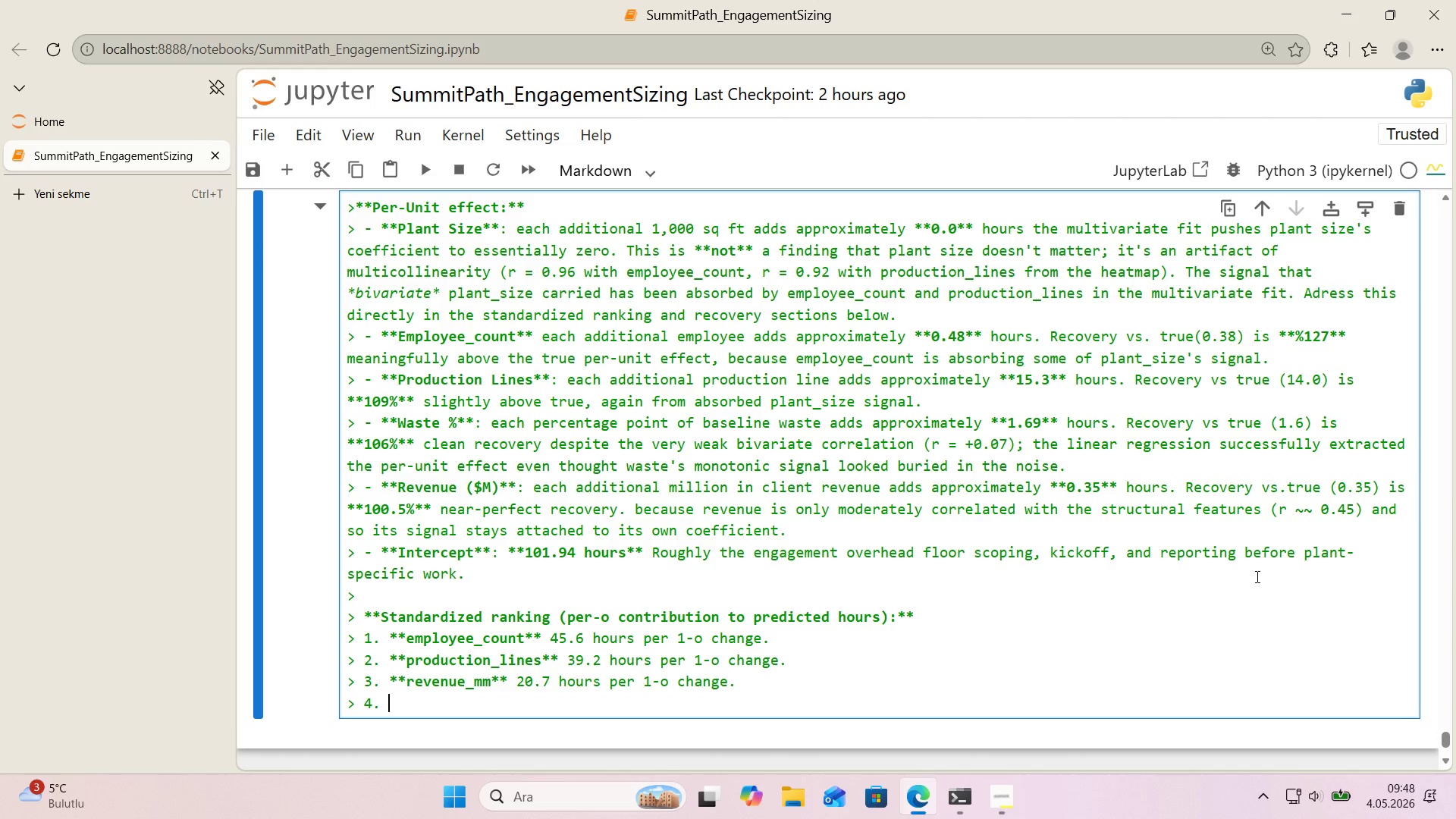 
type(**waste_pct** 5.9 hour)
 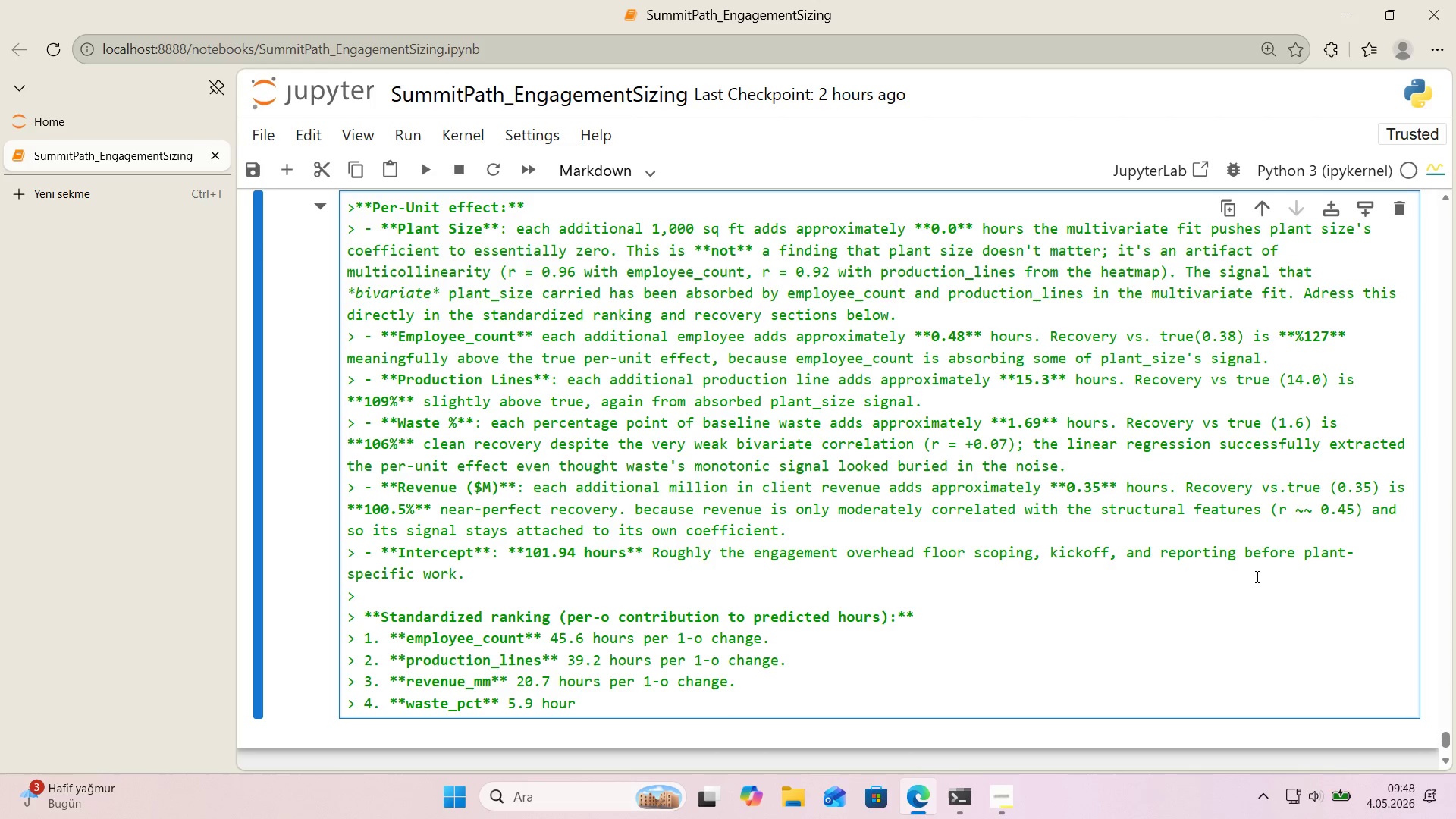 
type(s per 1-o change.)
 